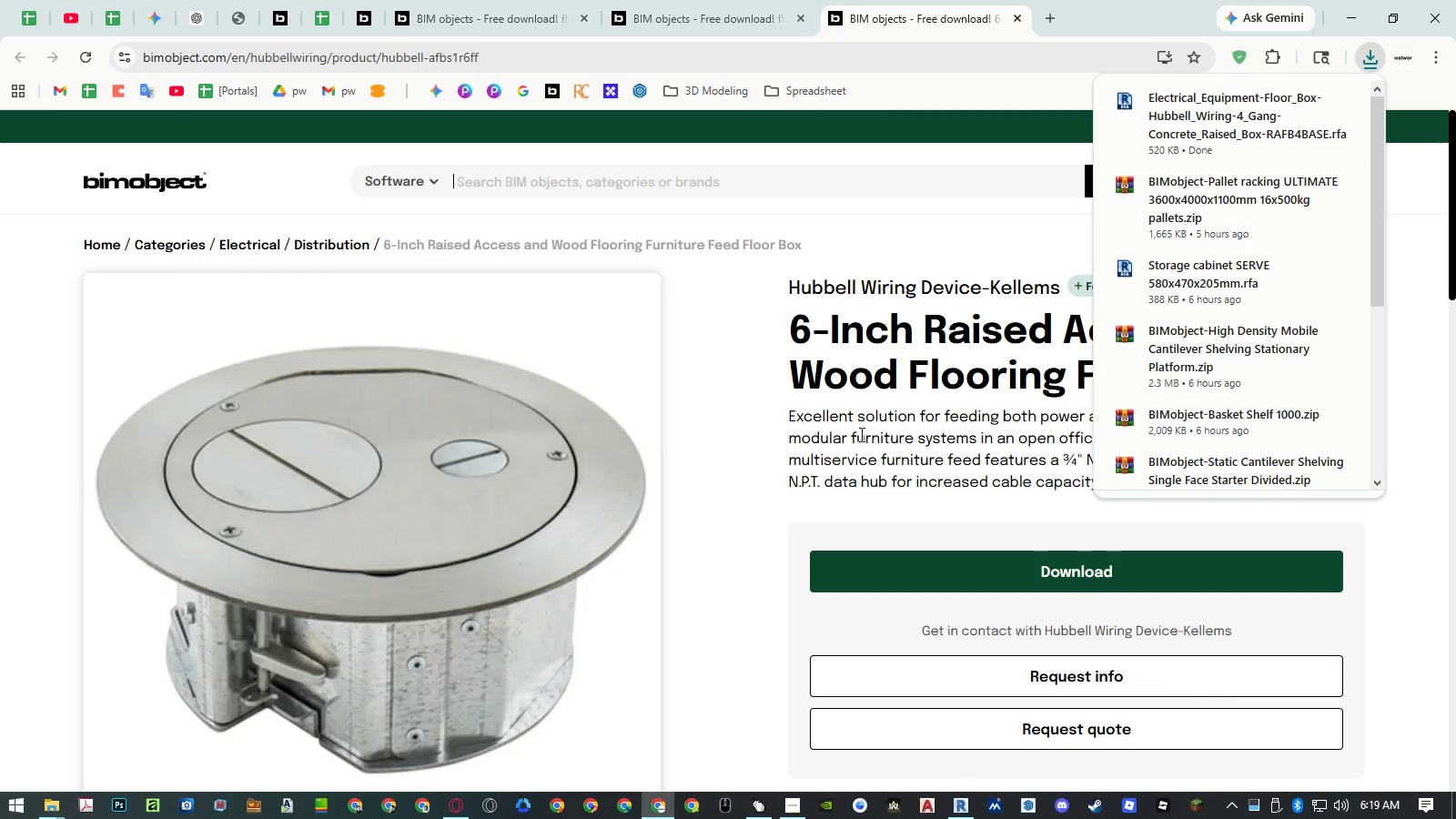 
left_click([875, 570])
 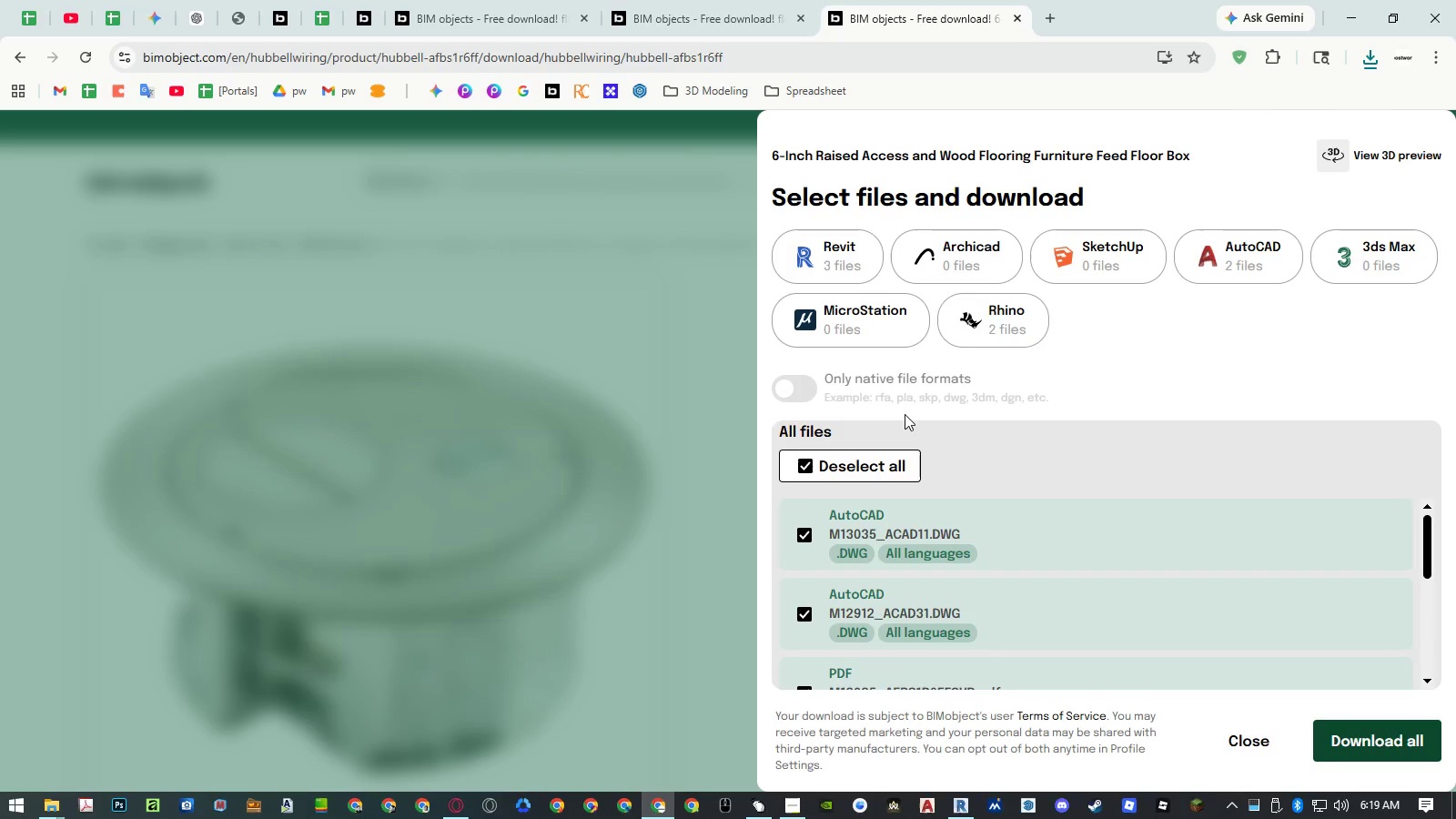 
left_click([853, 268])
 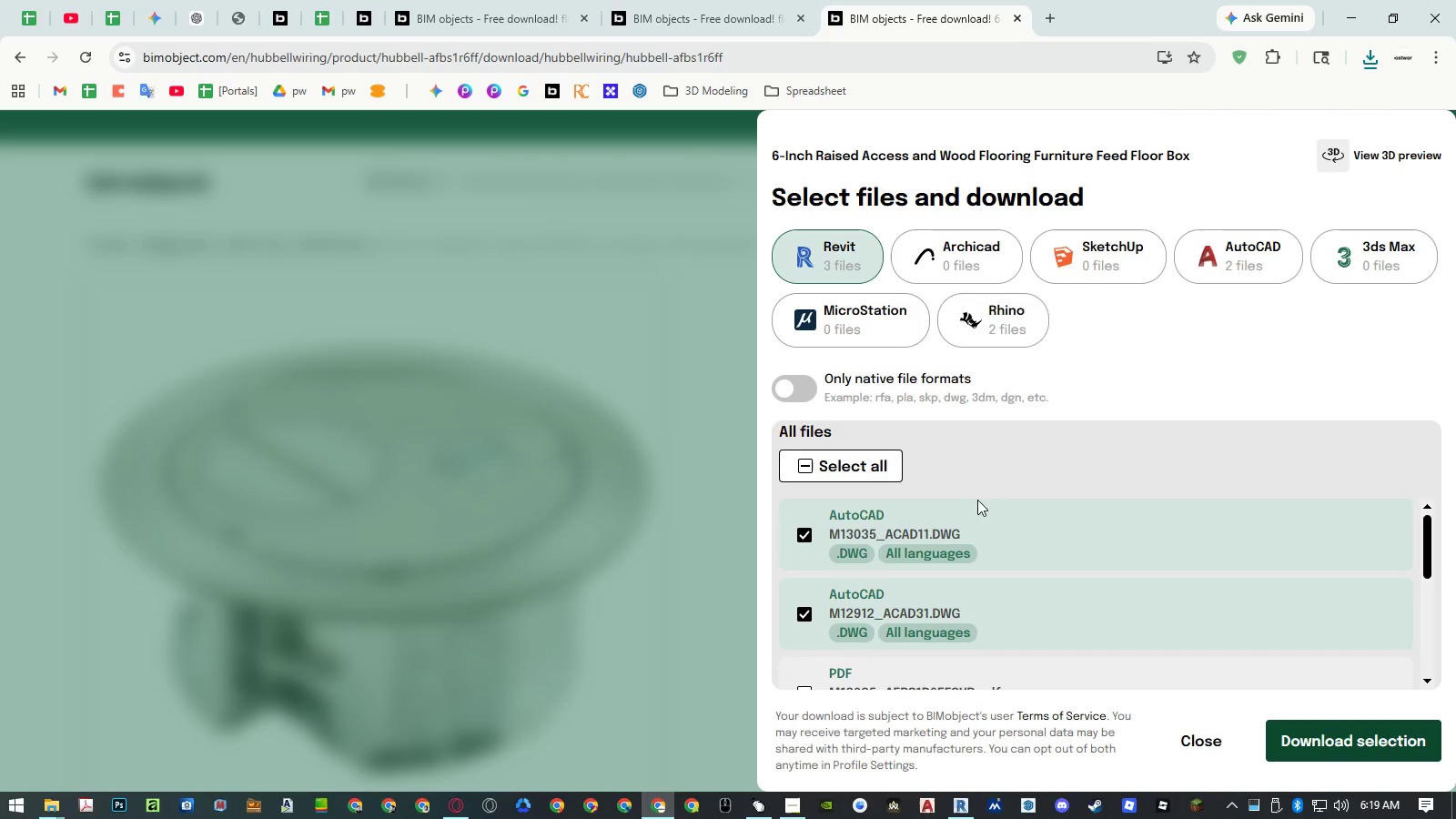 
left_click([993, 517])
 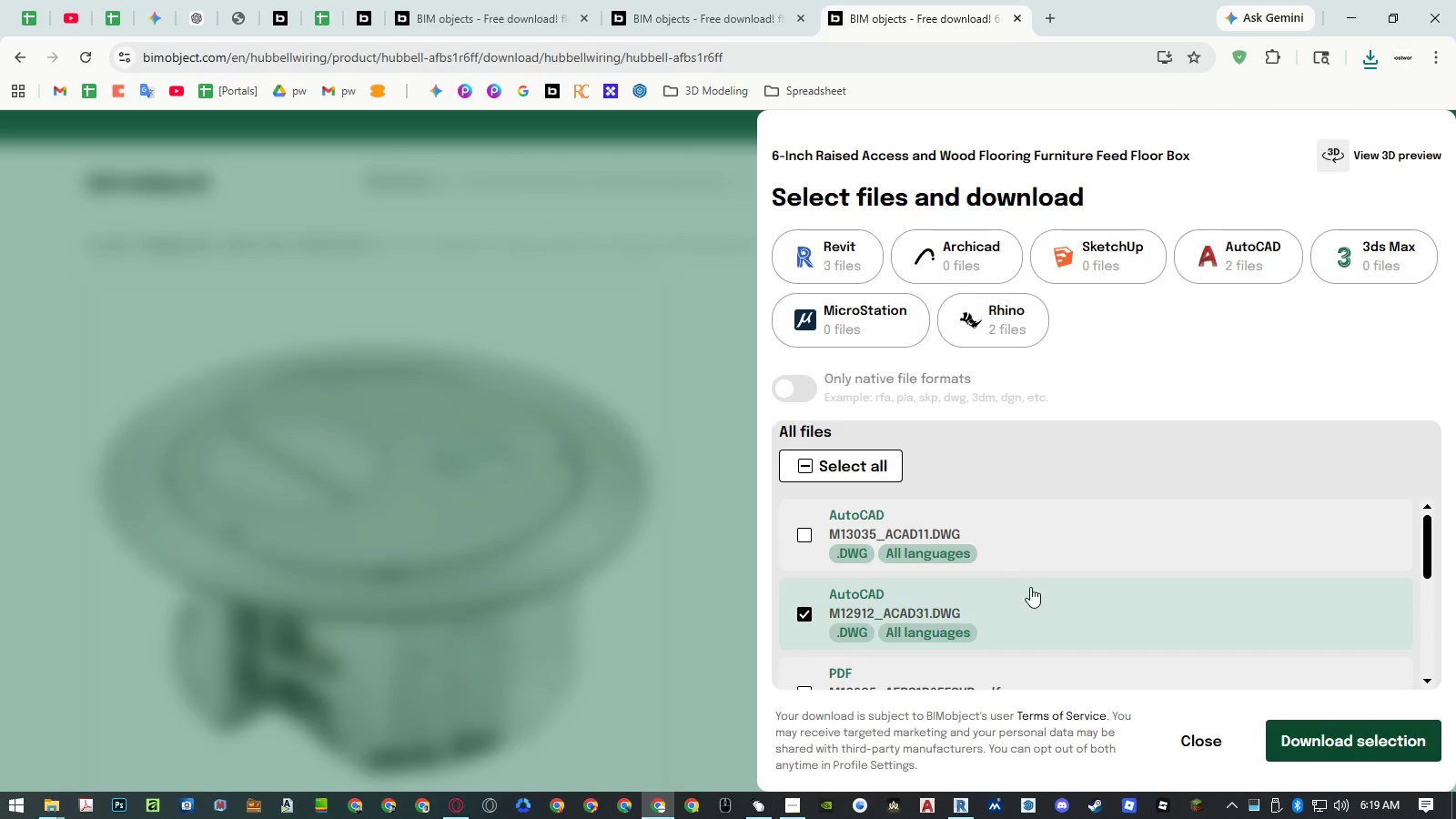 
left_click([1034, 597])
 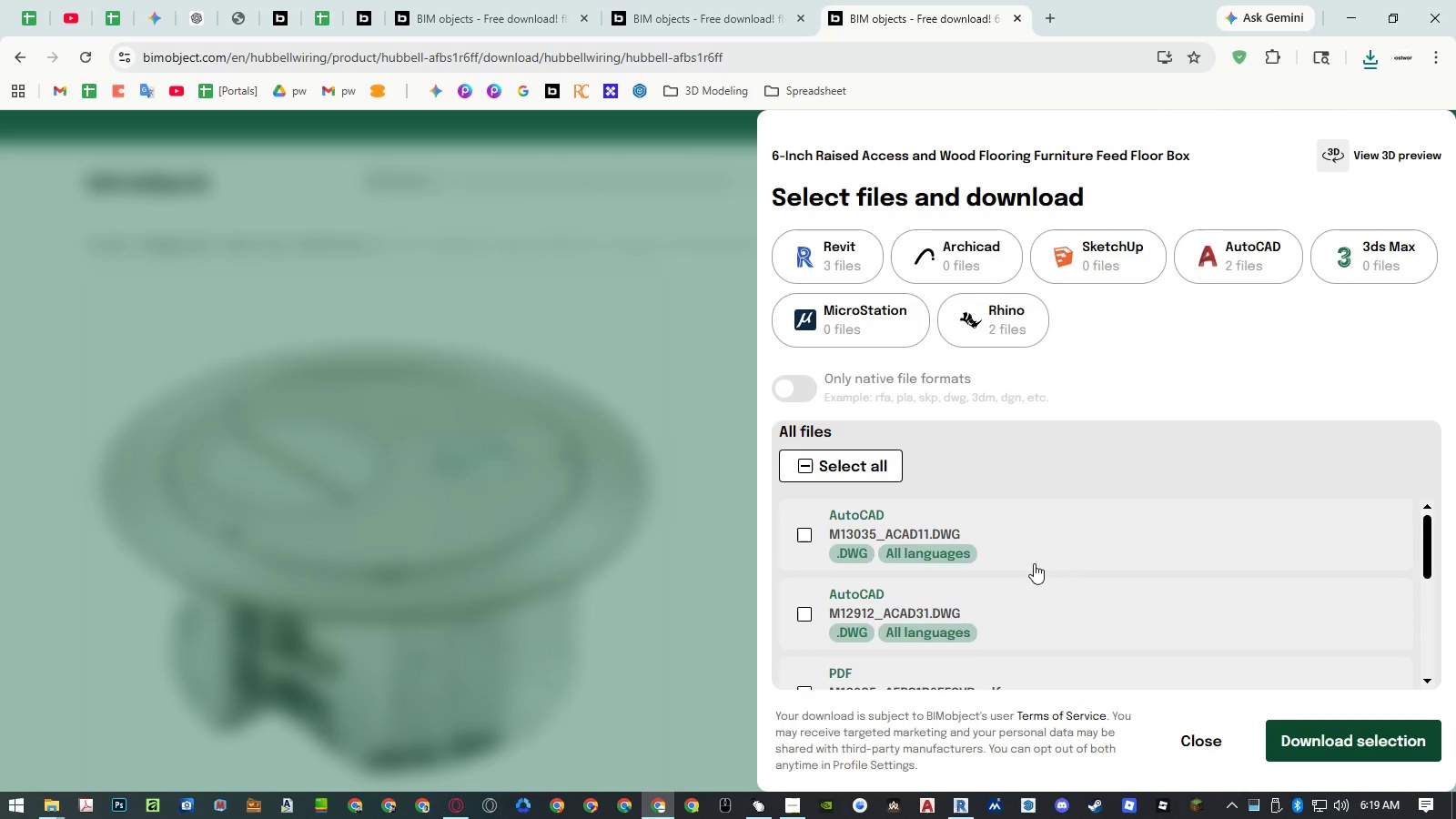 
scroll: coordinate [1035, 549], scroll_direction: down, amount: 10.0
 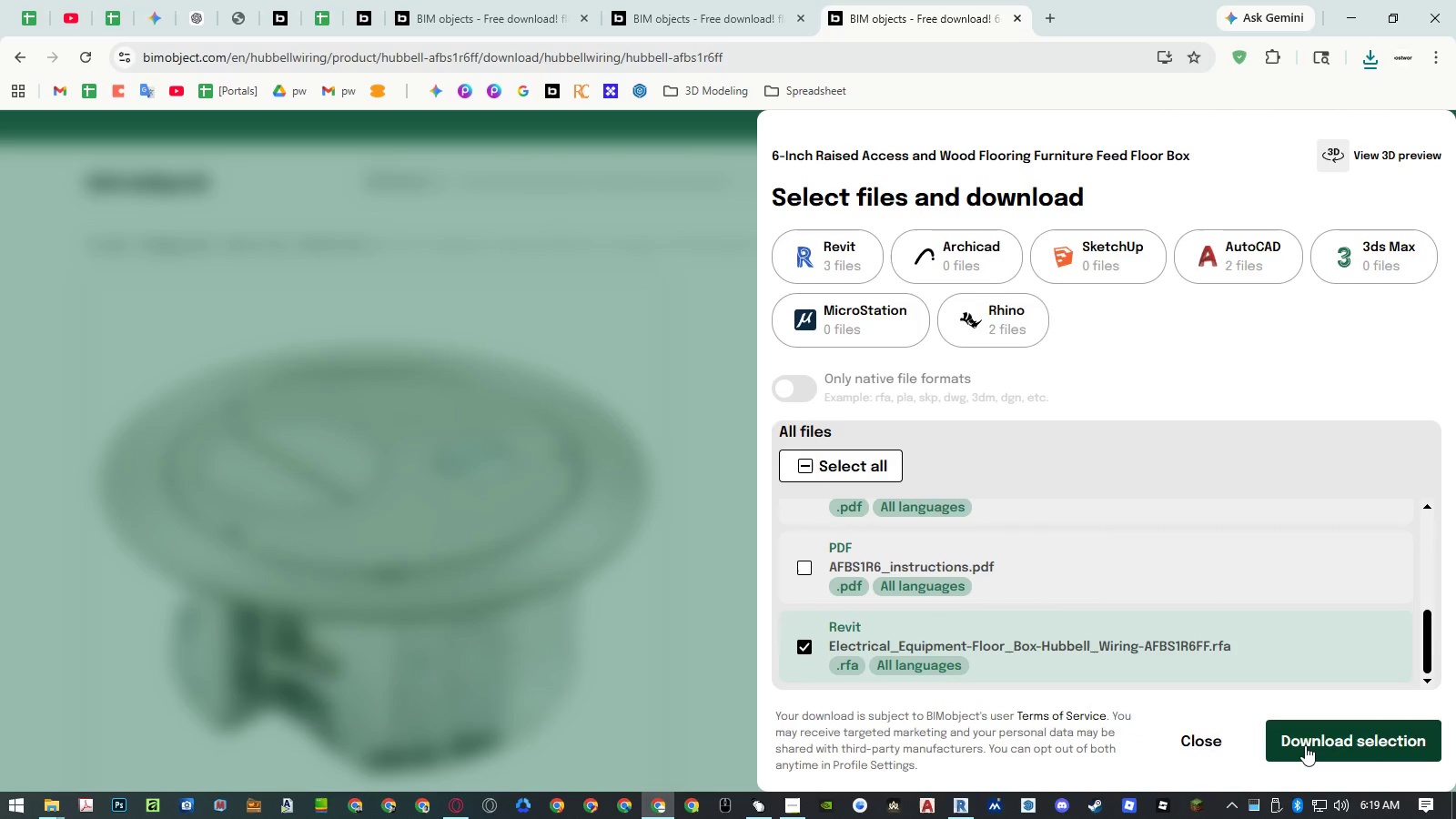 
left_click([1306, 745])
 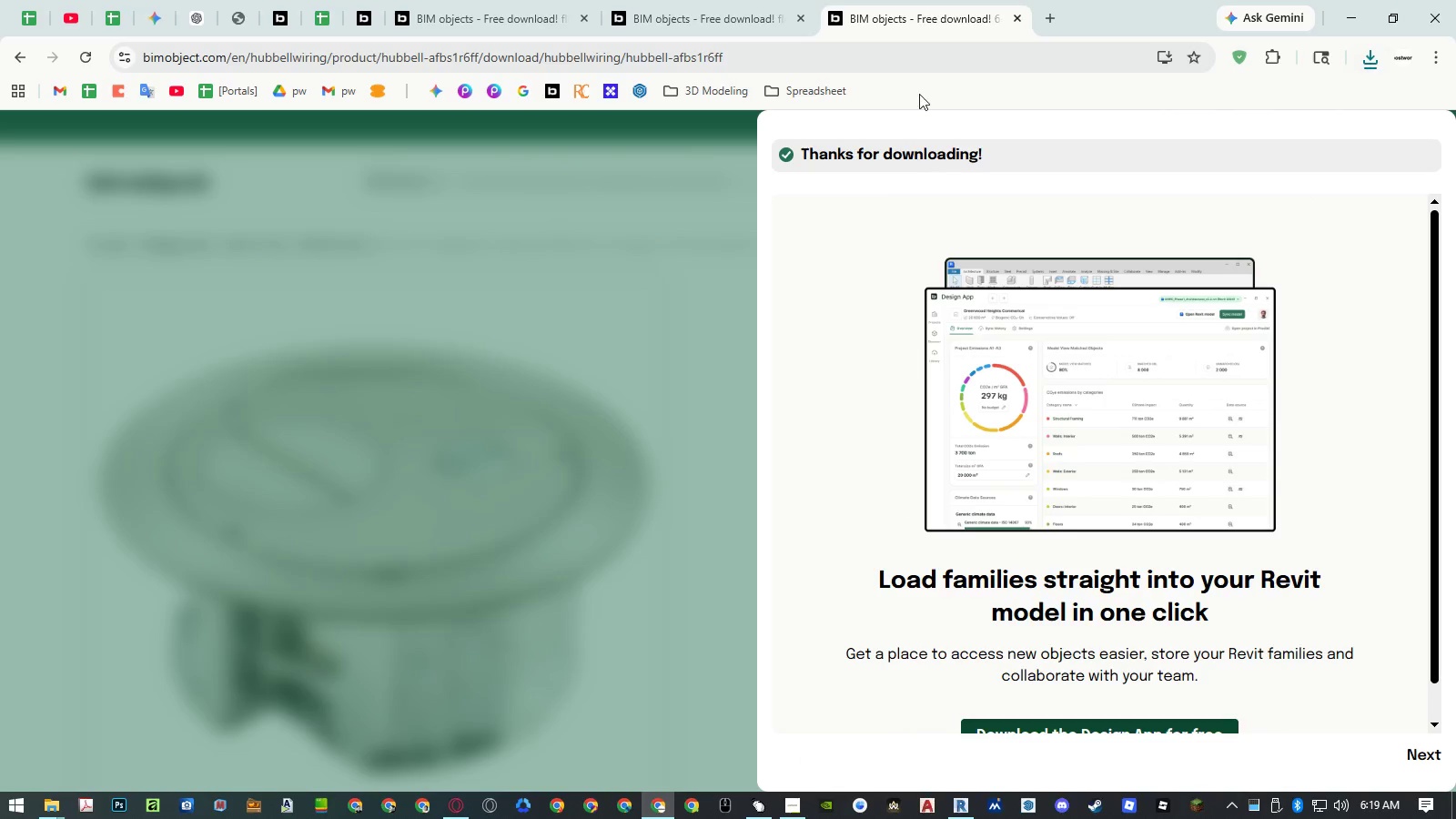 
left_click([731, 165])
 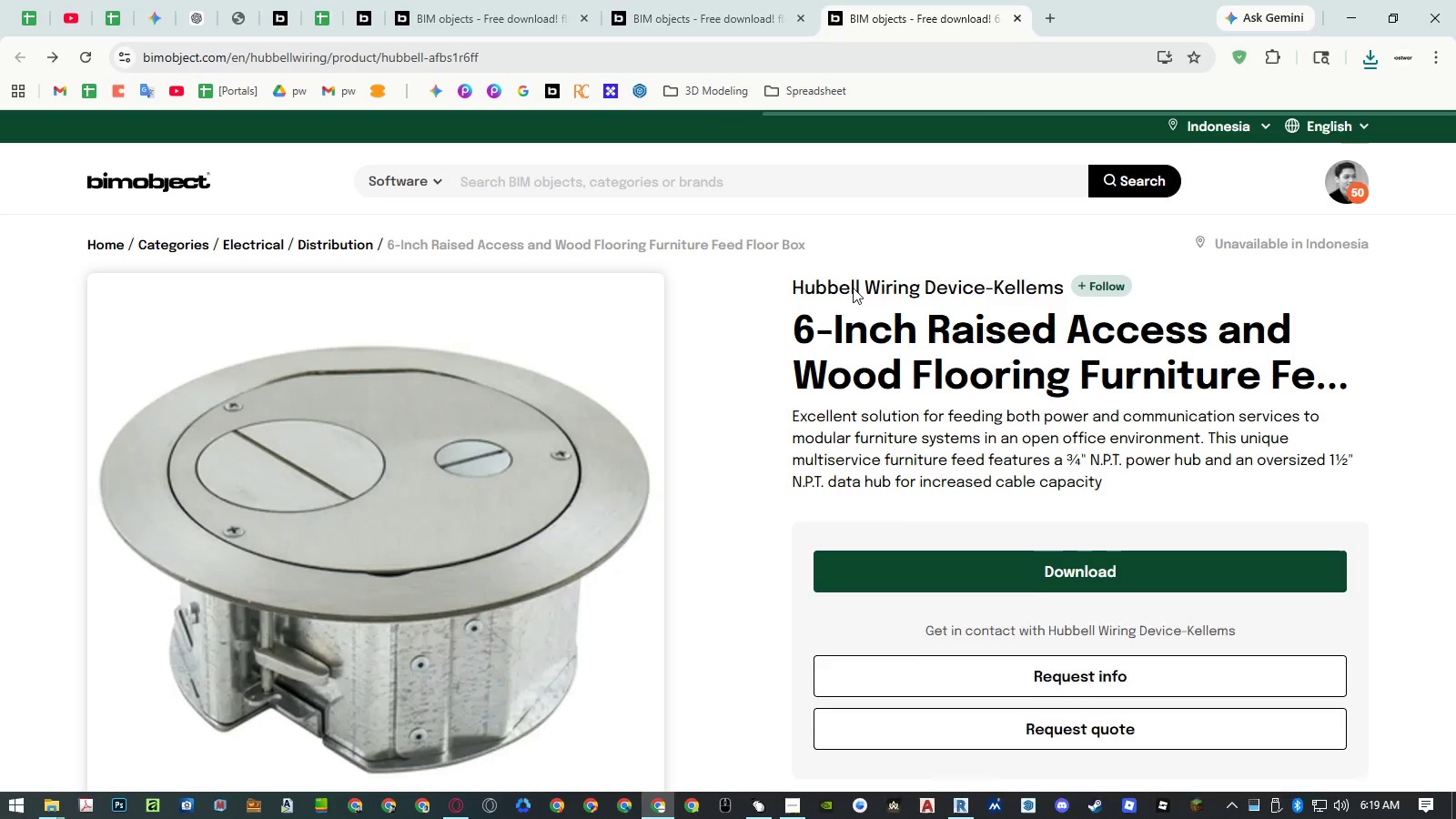 
double_click([853, 288])
 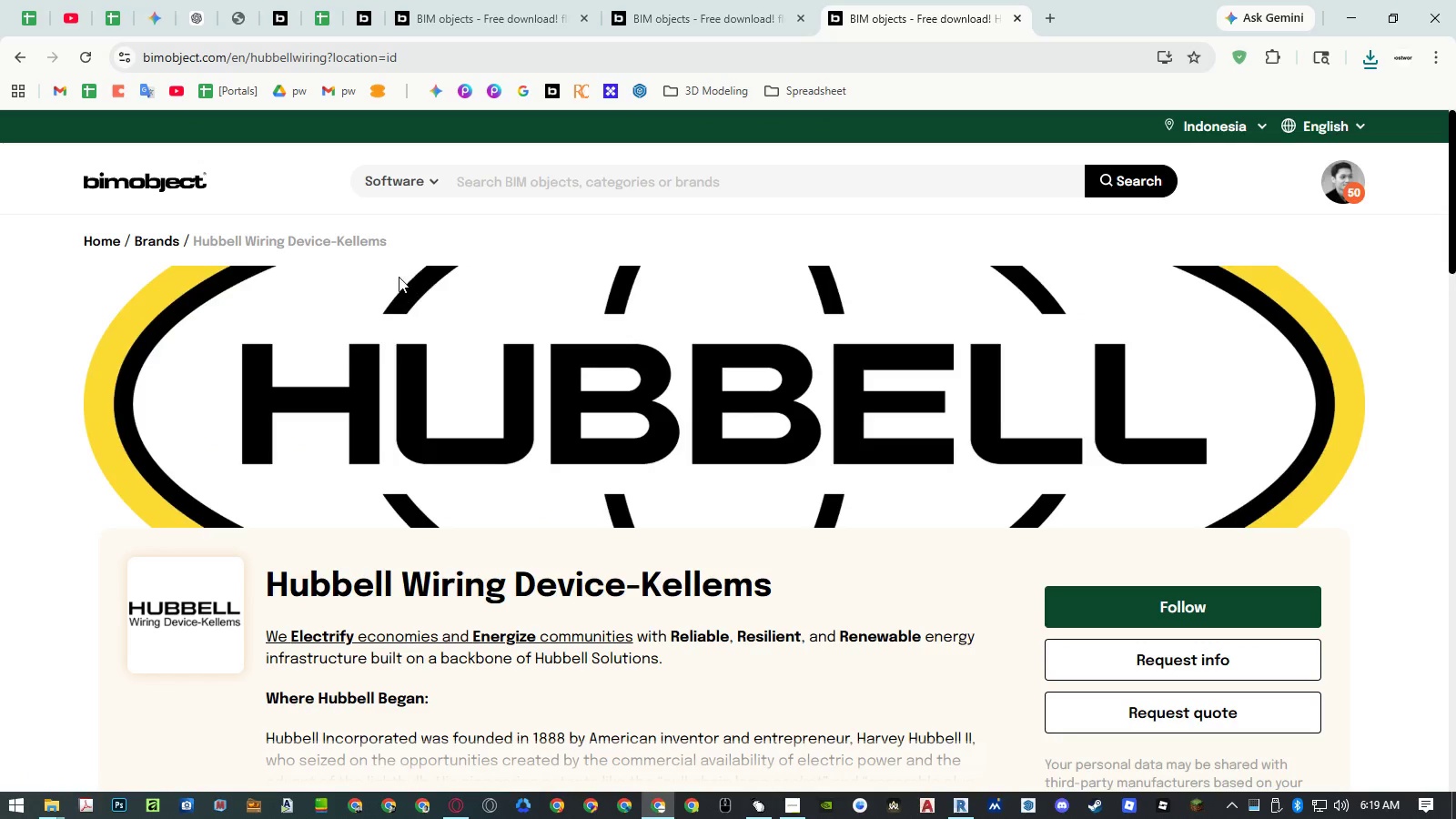 
left_click([298, 572])
 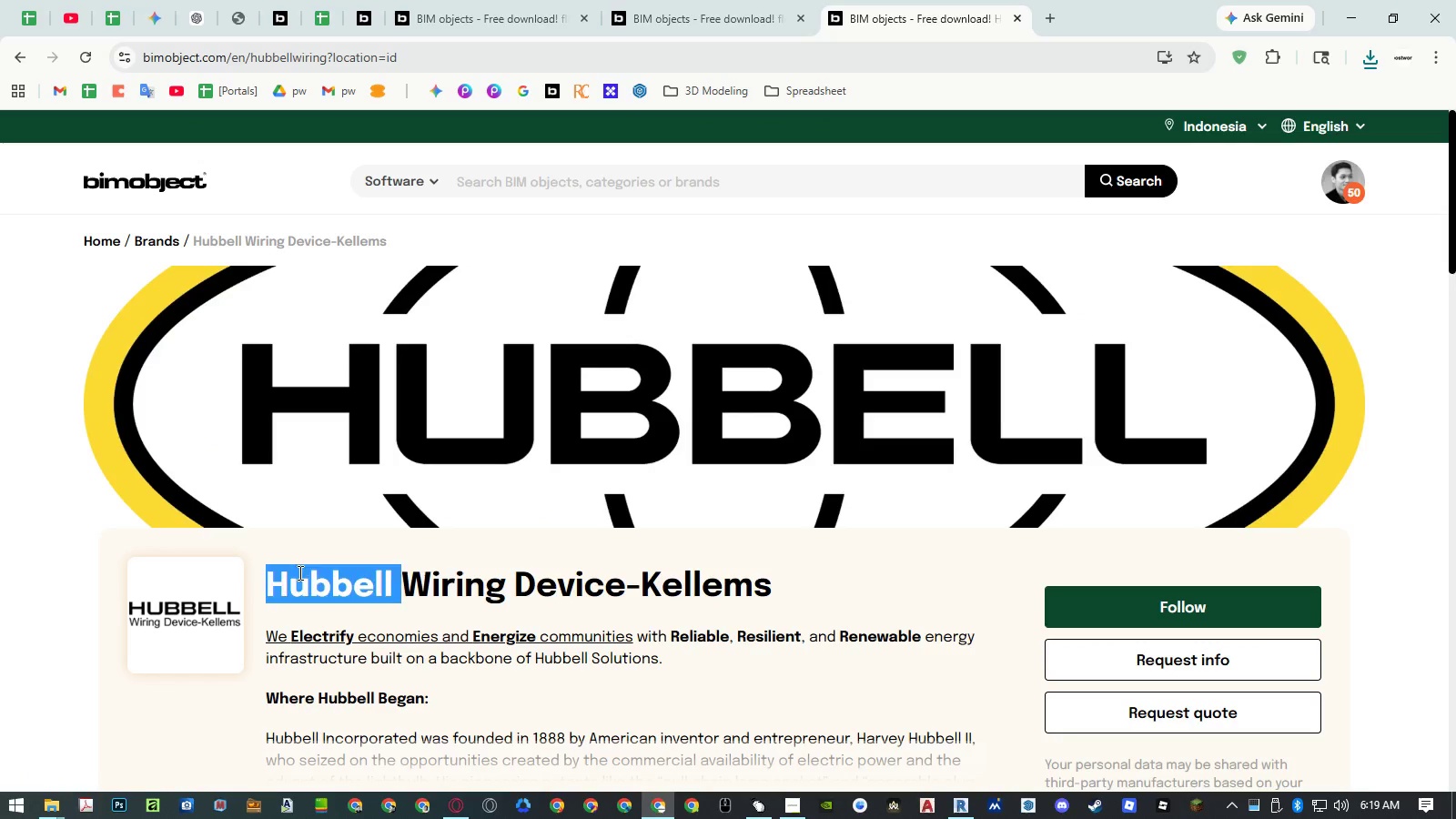 
left_click_drag(start_coordinate=[298, 572], to_coordinate=[709, 594])
 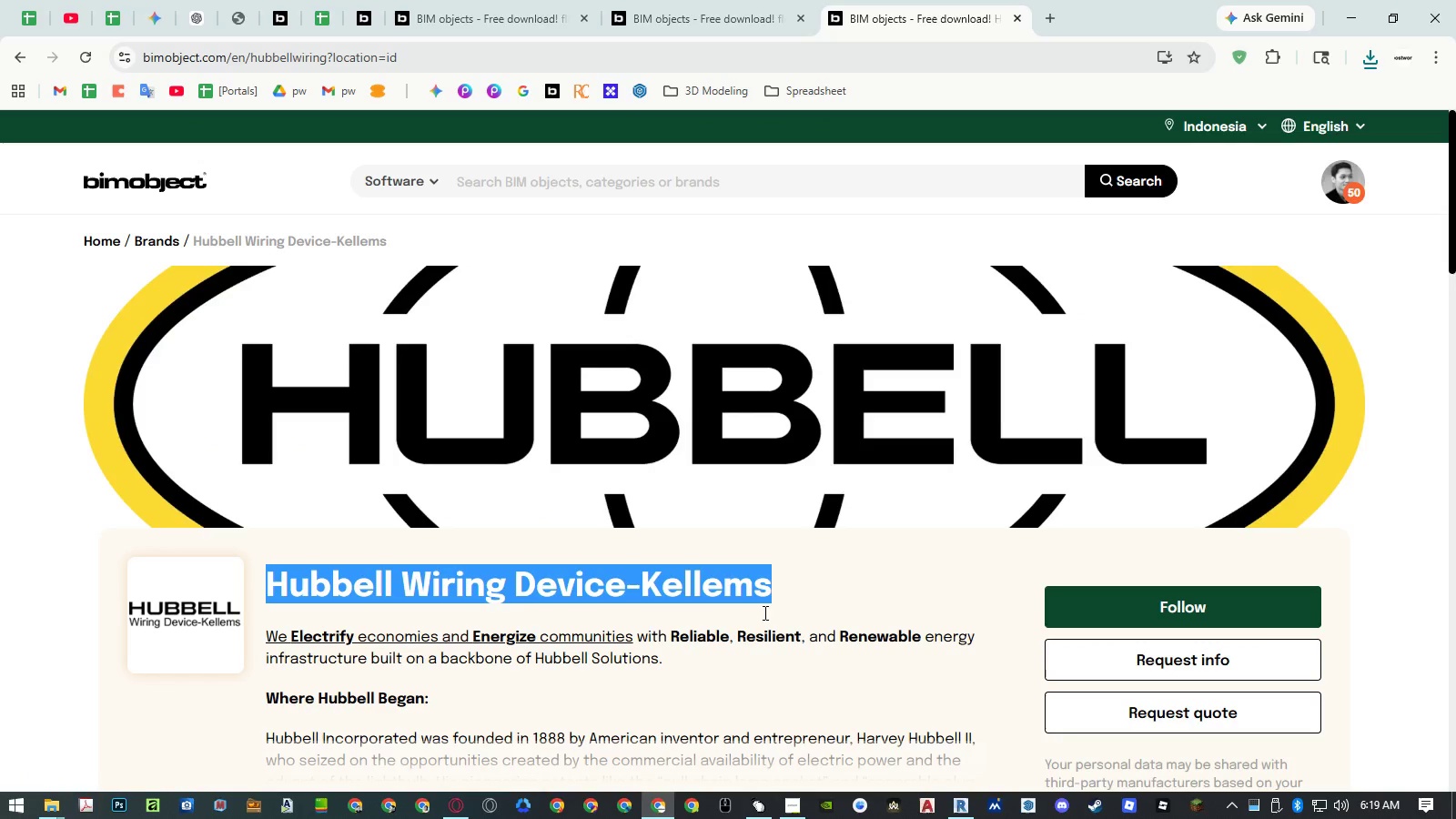 
key(Control+ControlLeft)
 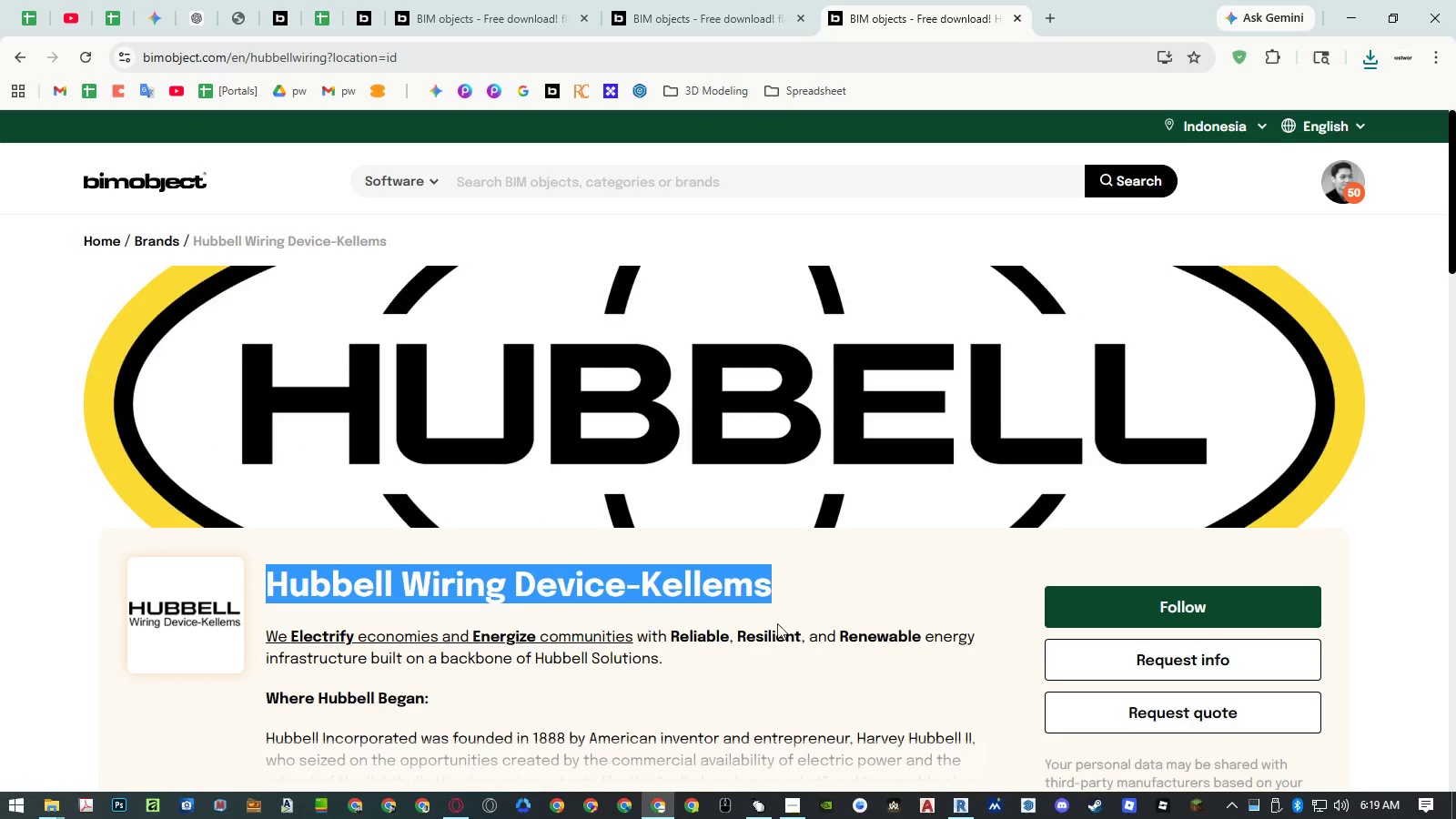 
key(Control+C)
 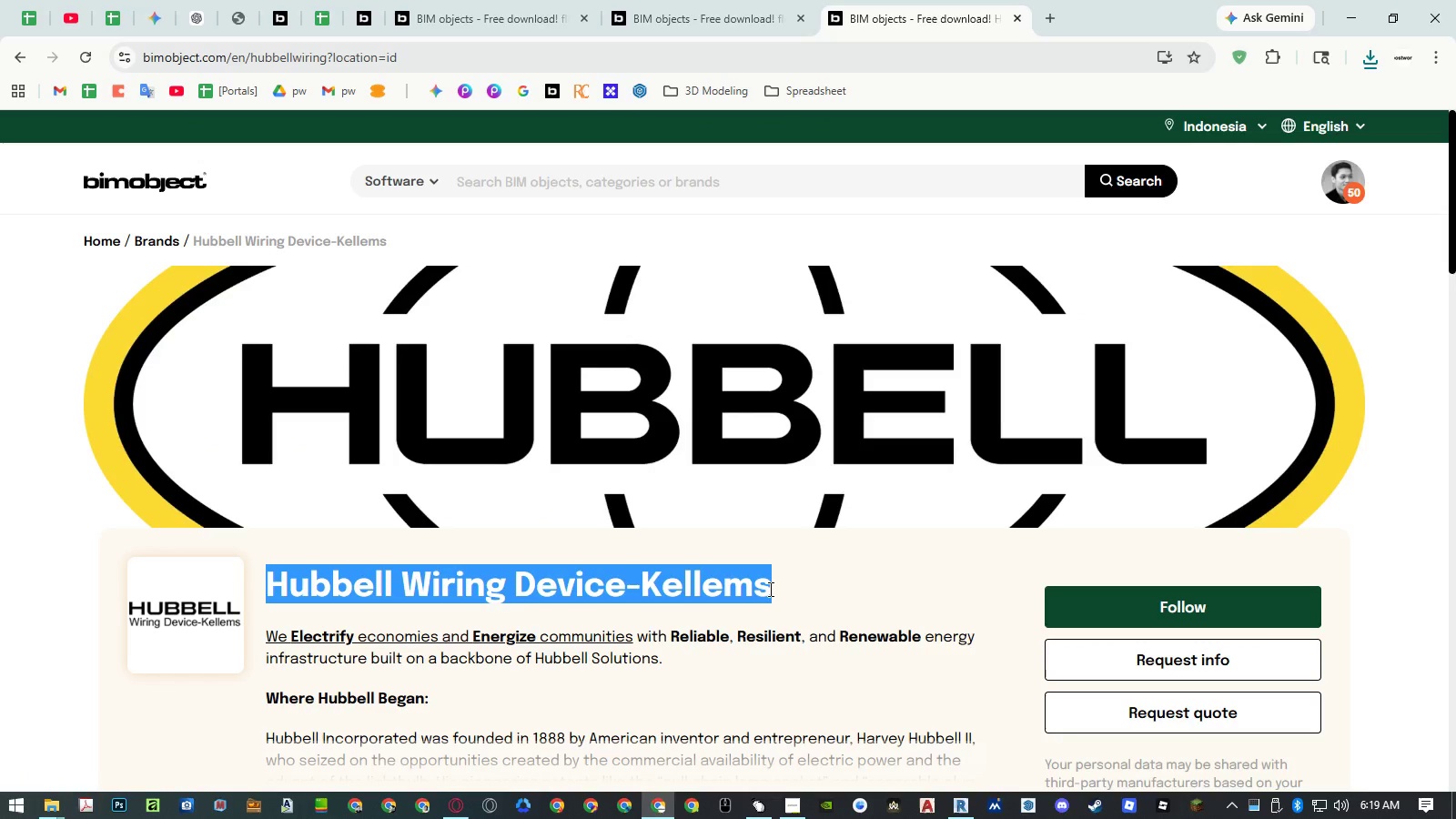 
hold_key(key=AltLeft, duration=27.58)
 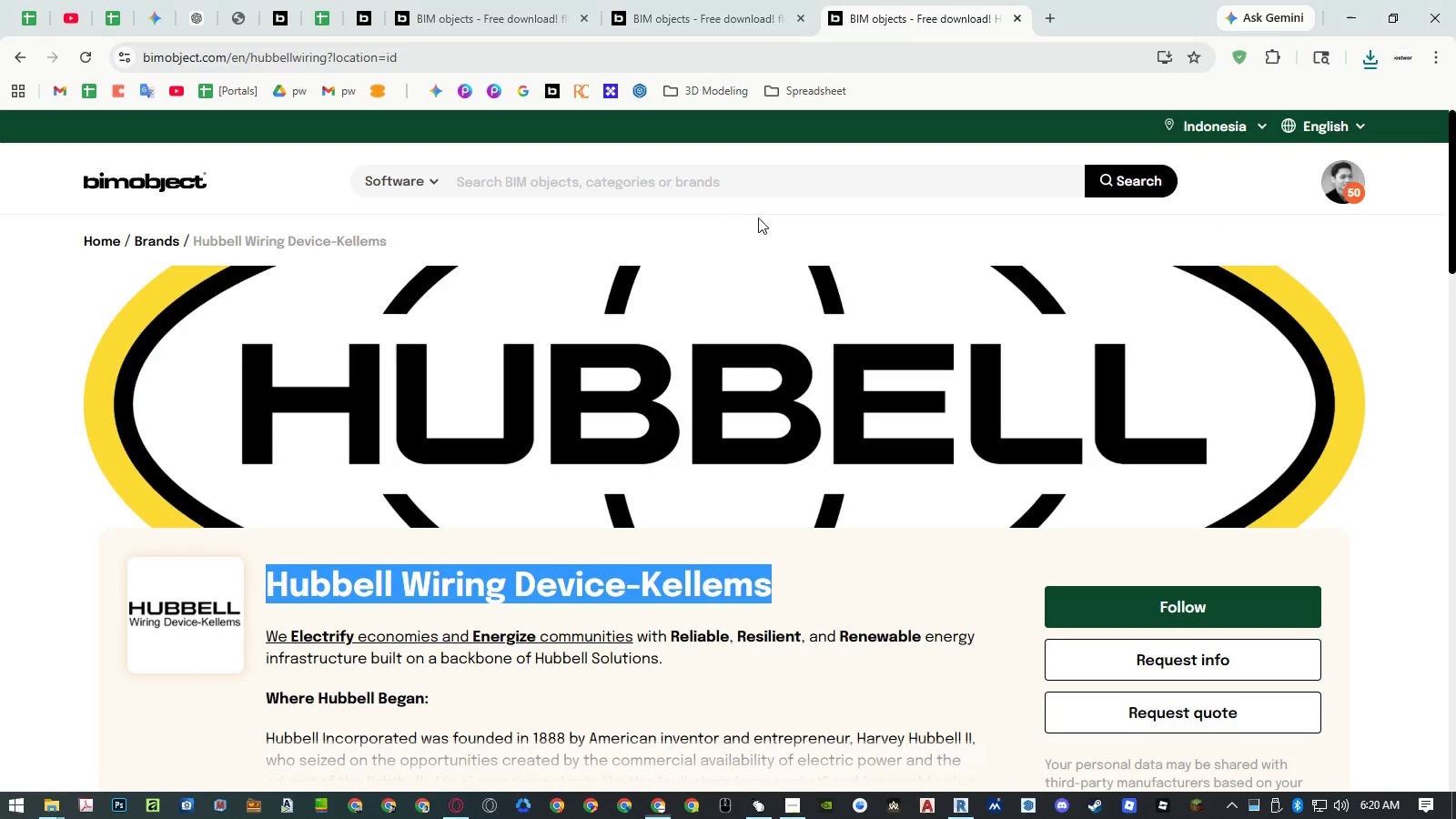 
hold_key(key=Tab, duration=27.5)
 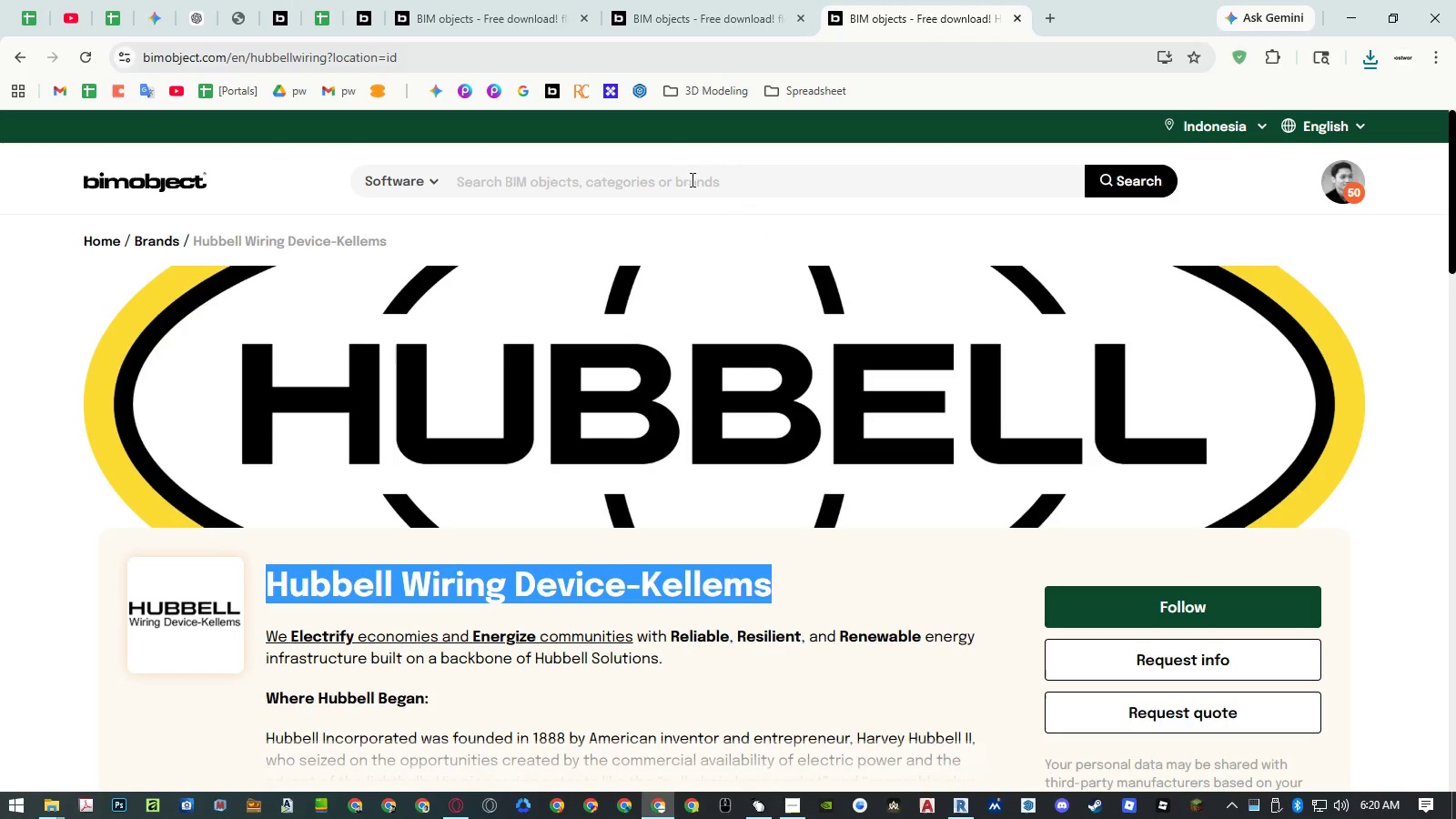 
key(W)
 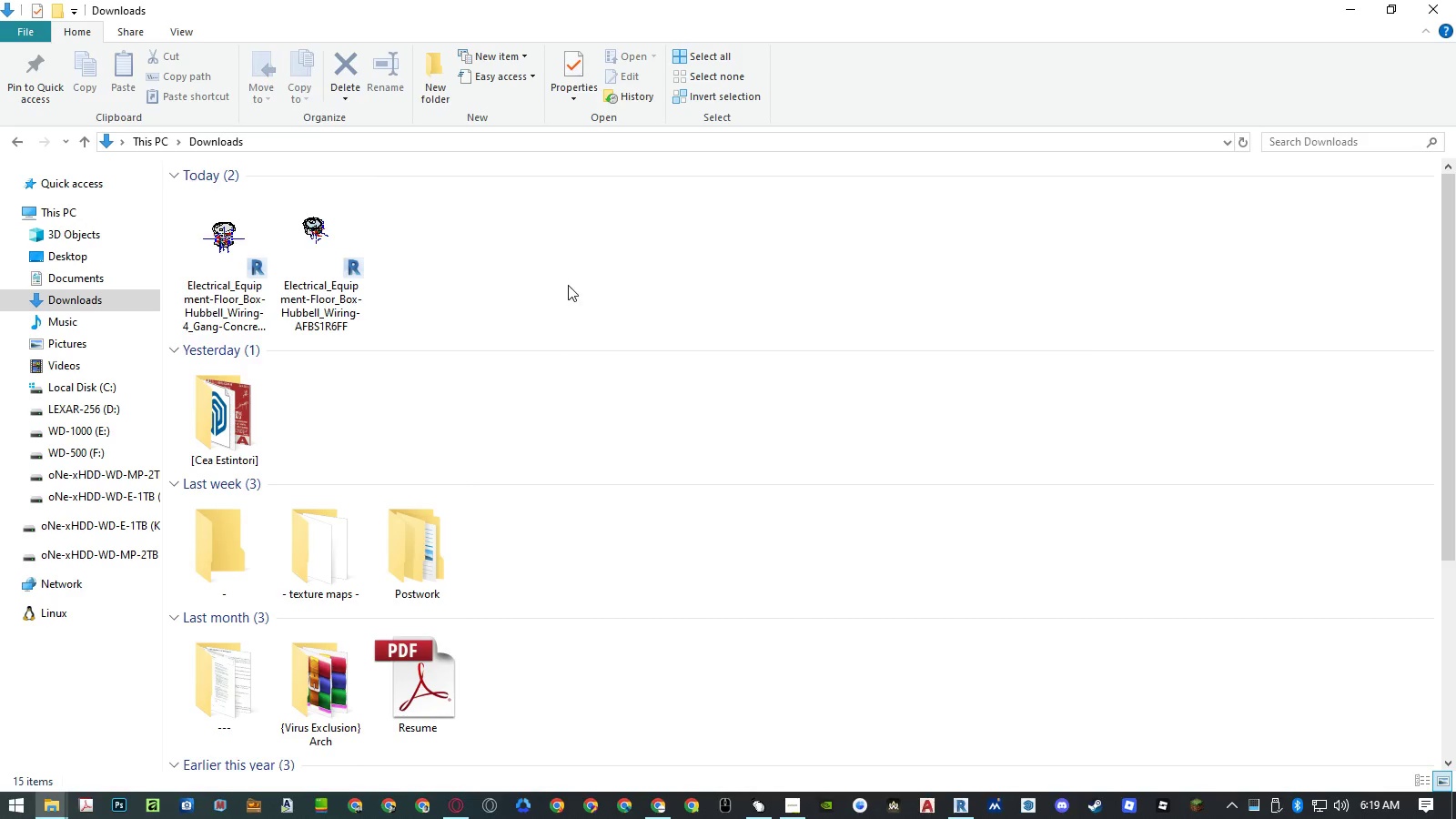 
key(Enter)
 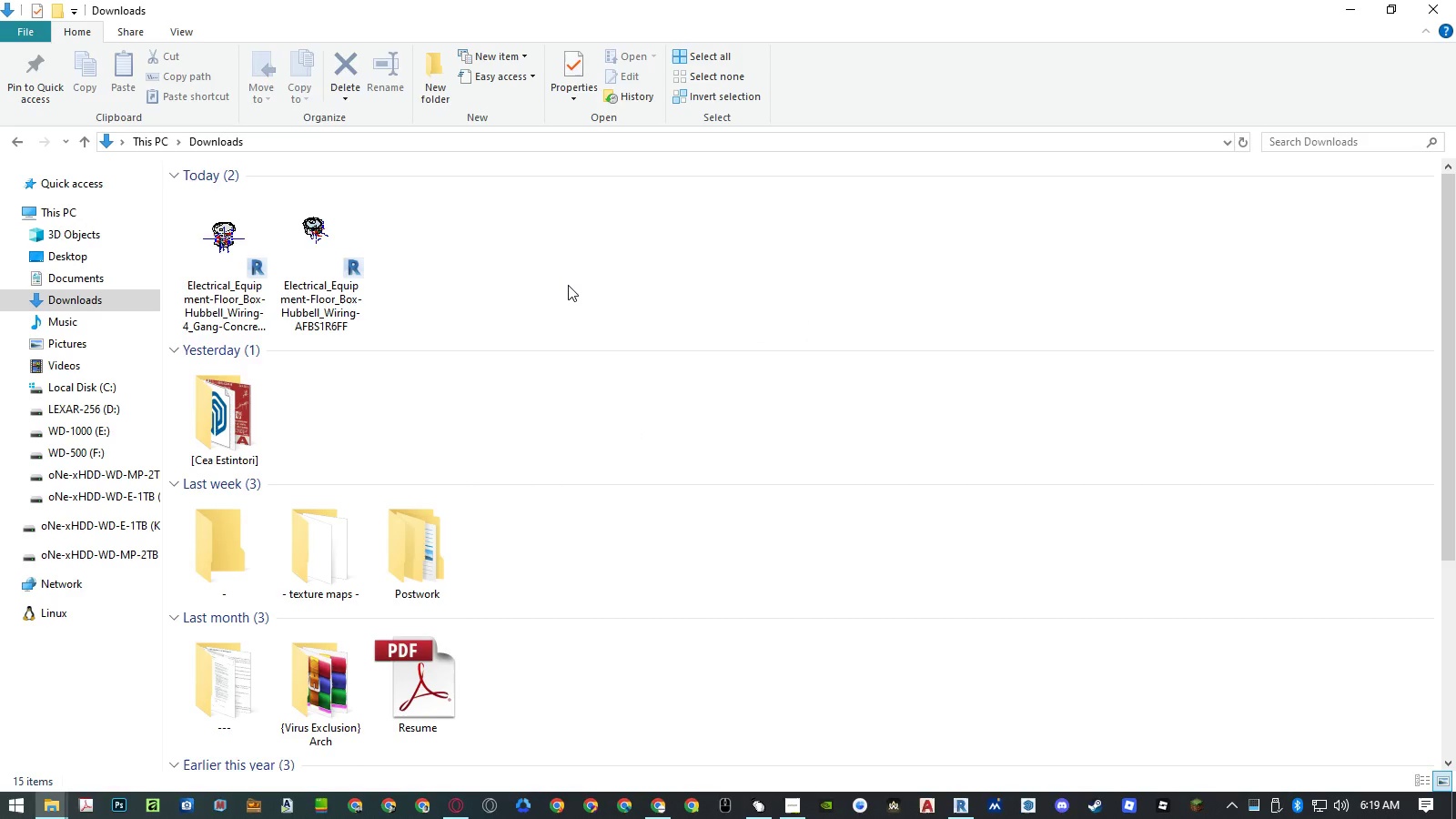 
key(BracketLeft)
 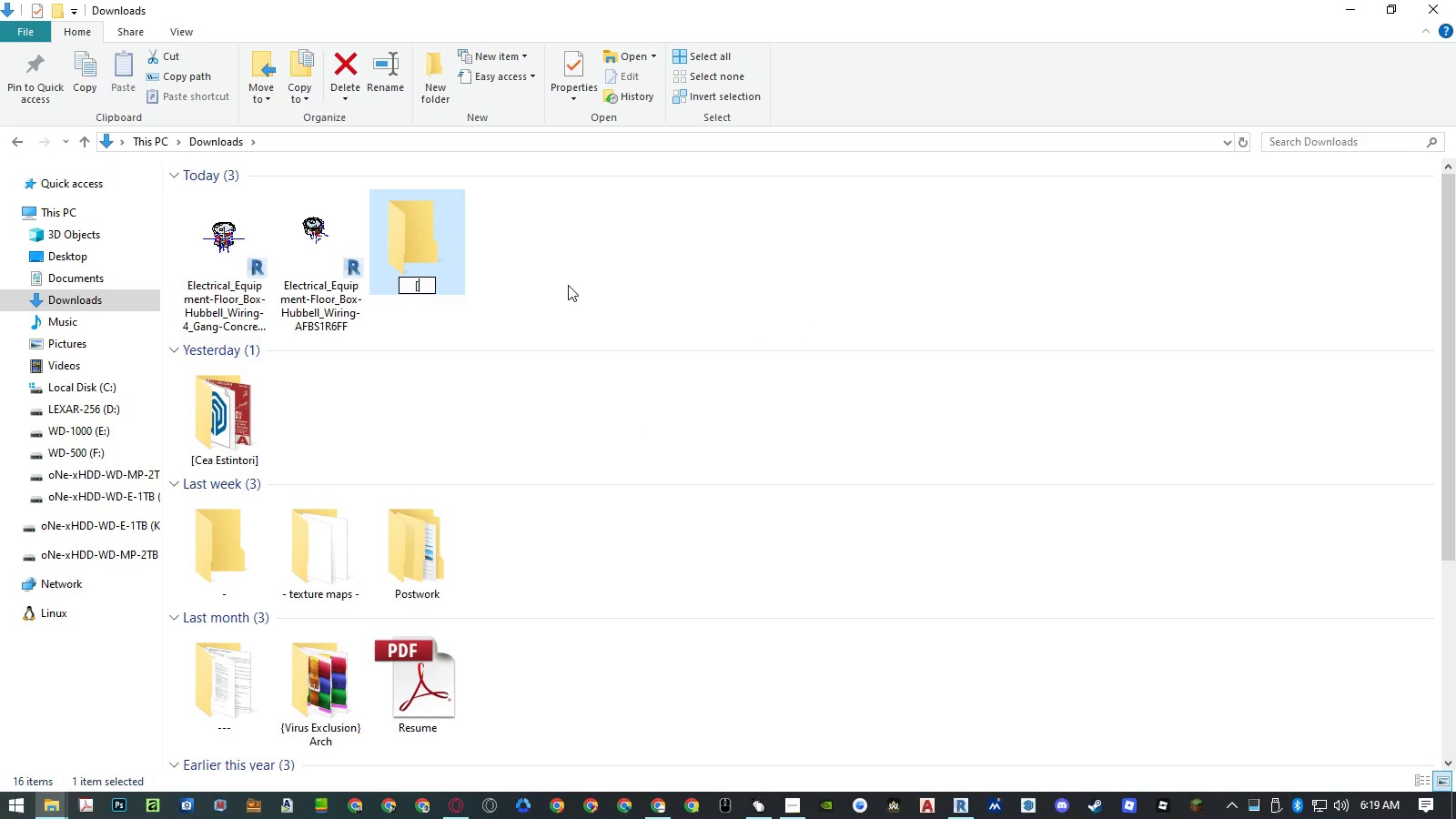 
key(Control+ControlLeft)
 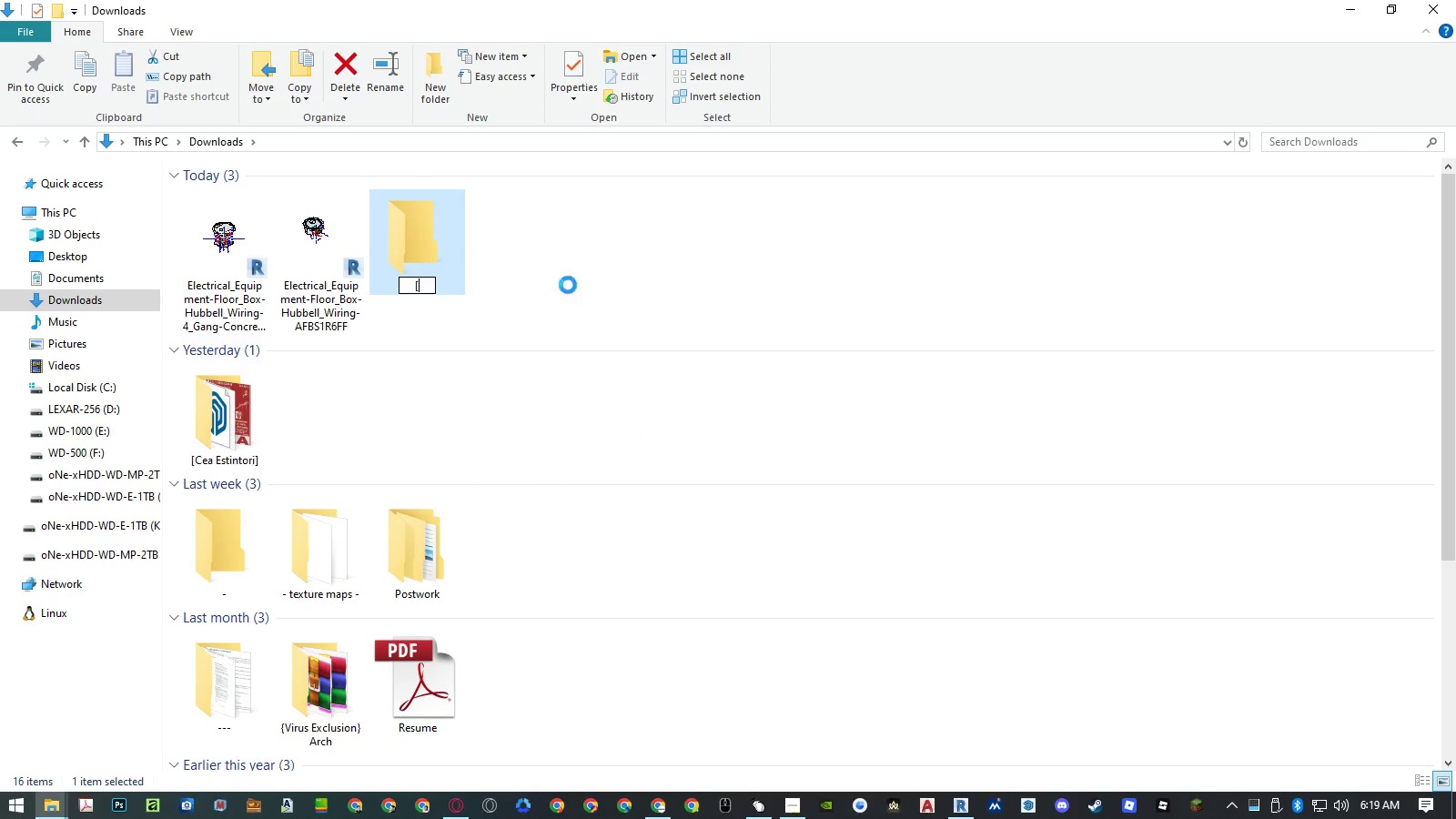 
key(Control+V)
 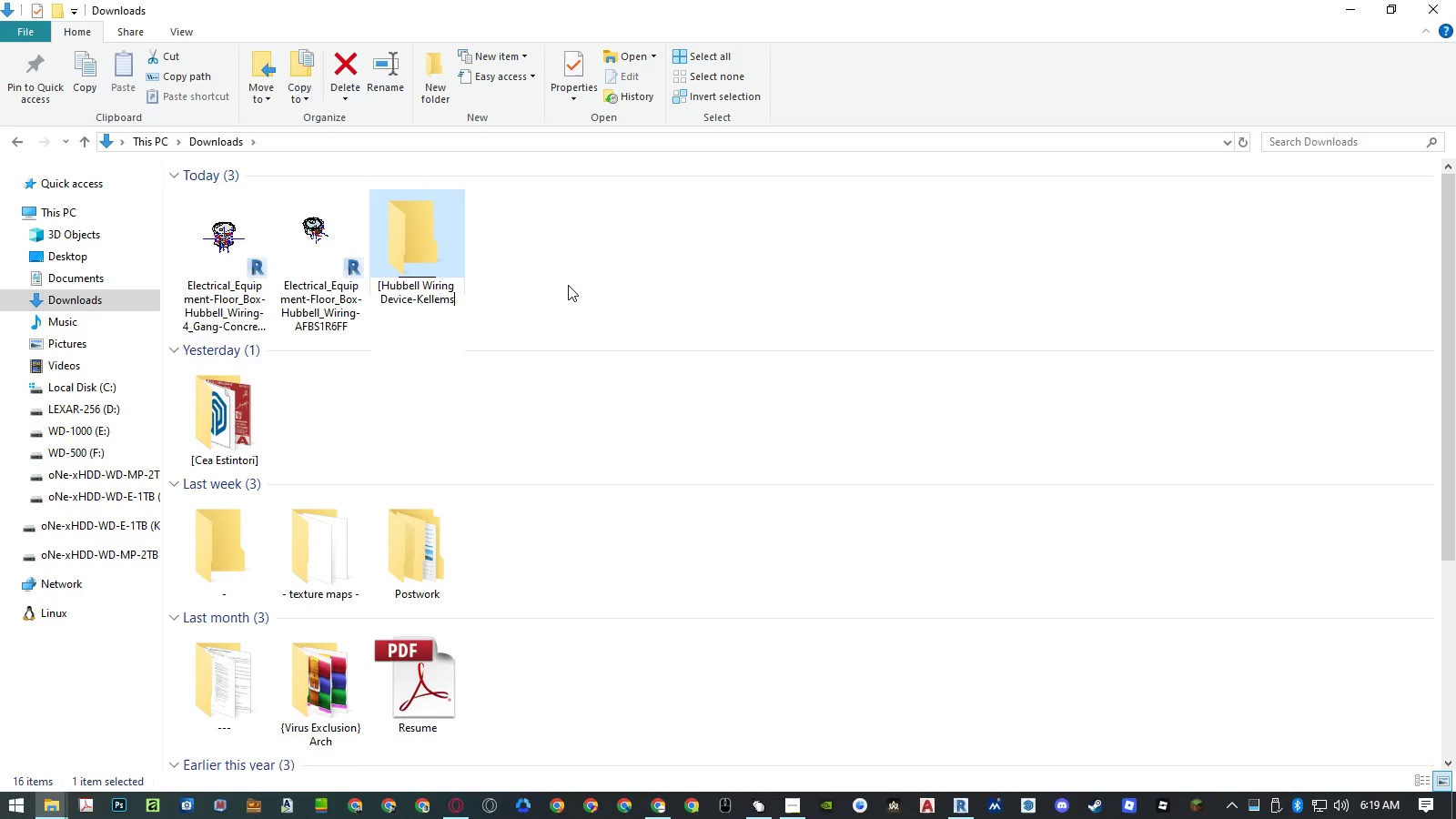 
key(BracketRight)
 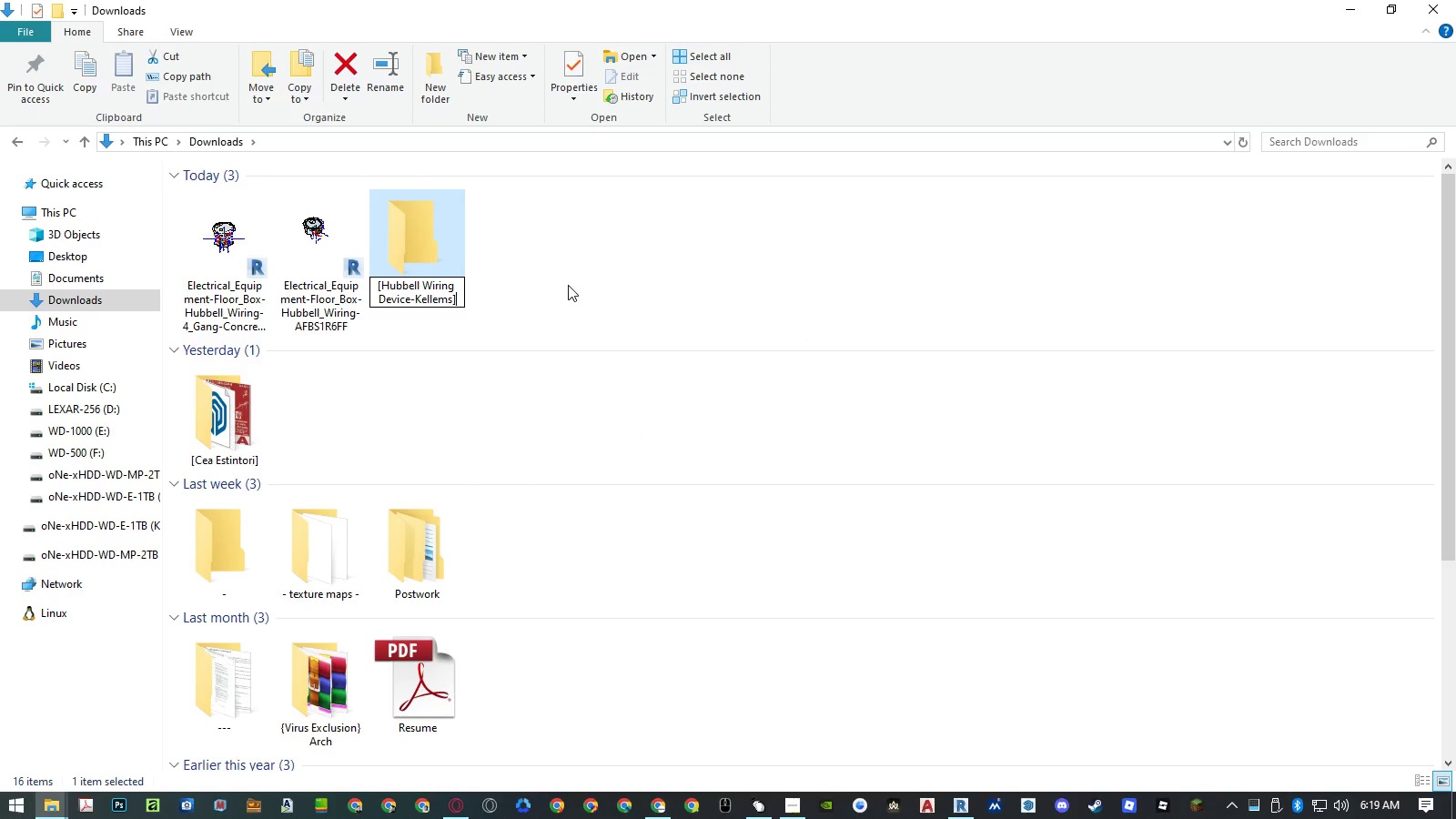 
key(Enter)
 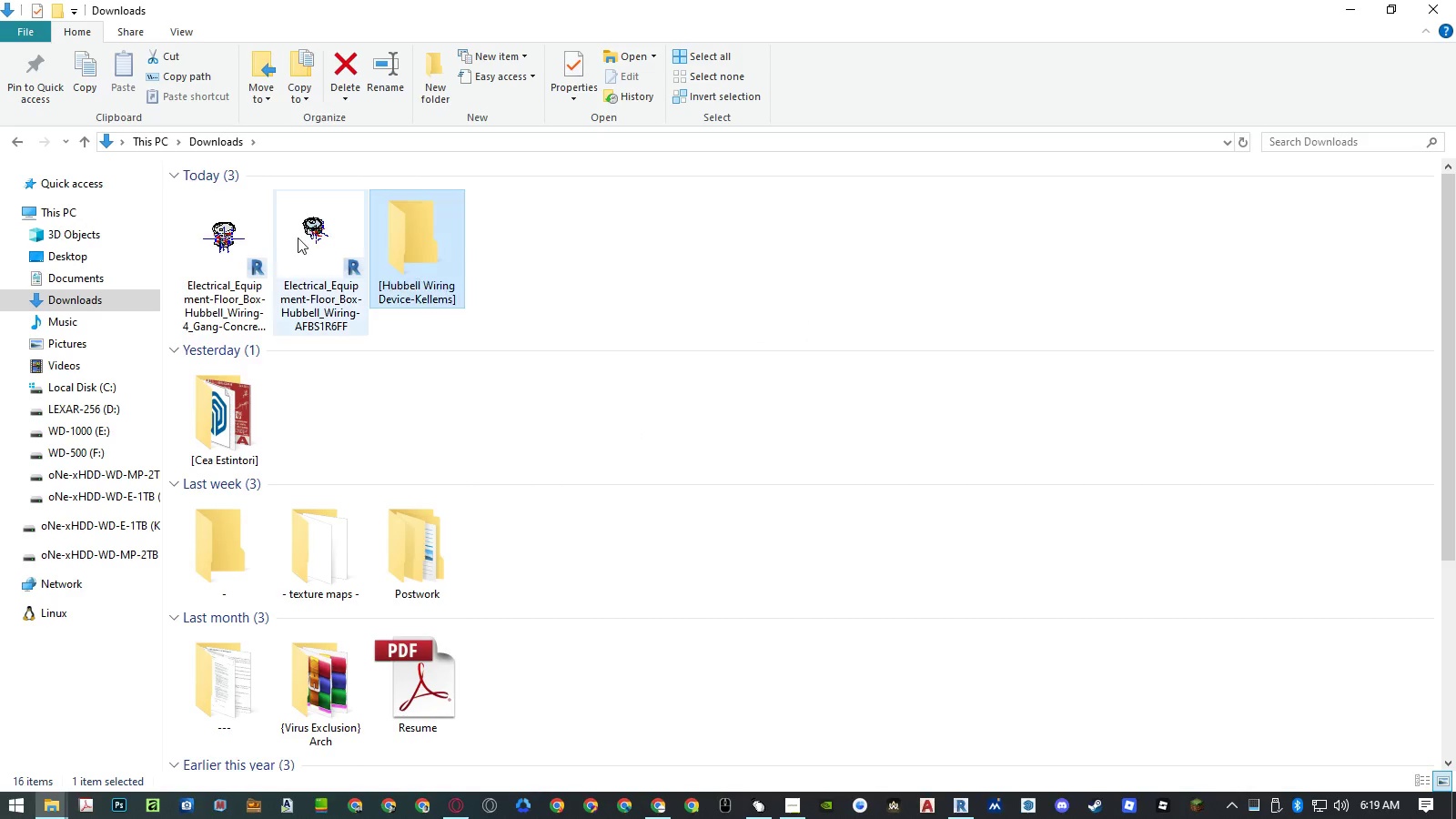 
left_click([298, 238])
 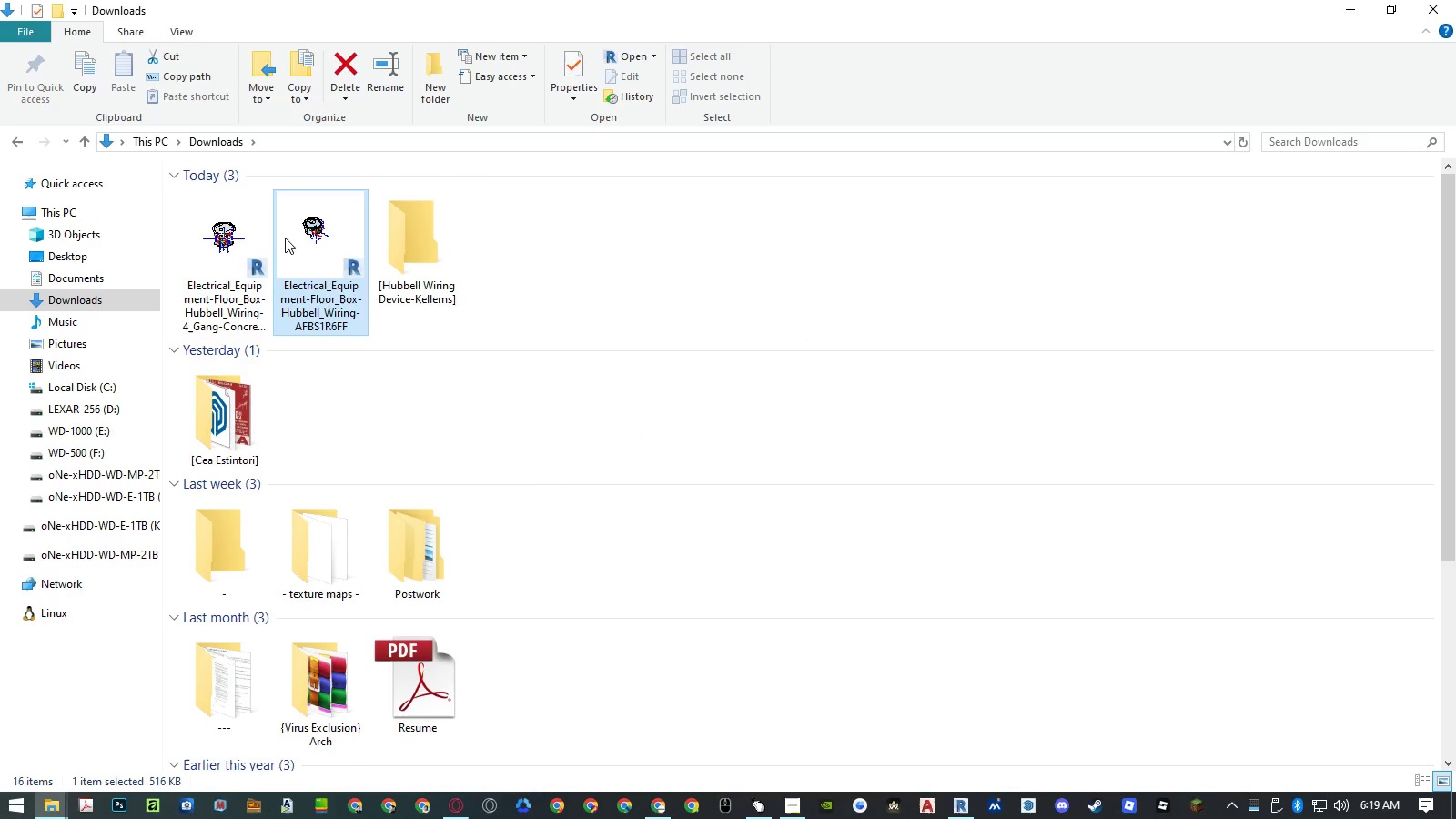 
hold_key(key=ShiftLeft, duration=0.48)
double_click([238, 232])
 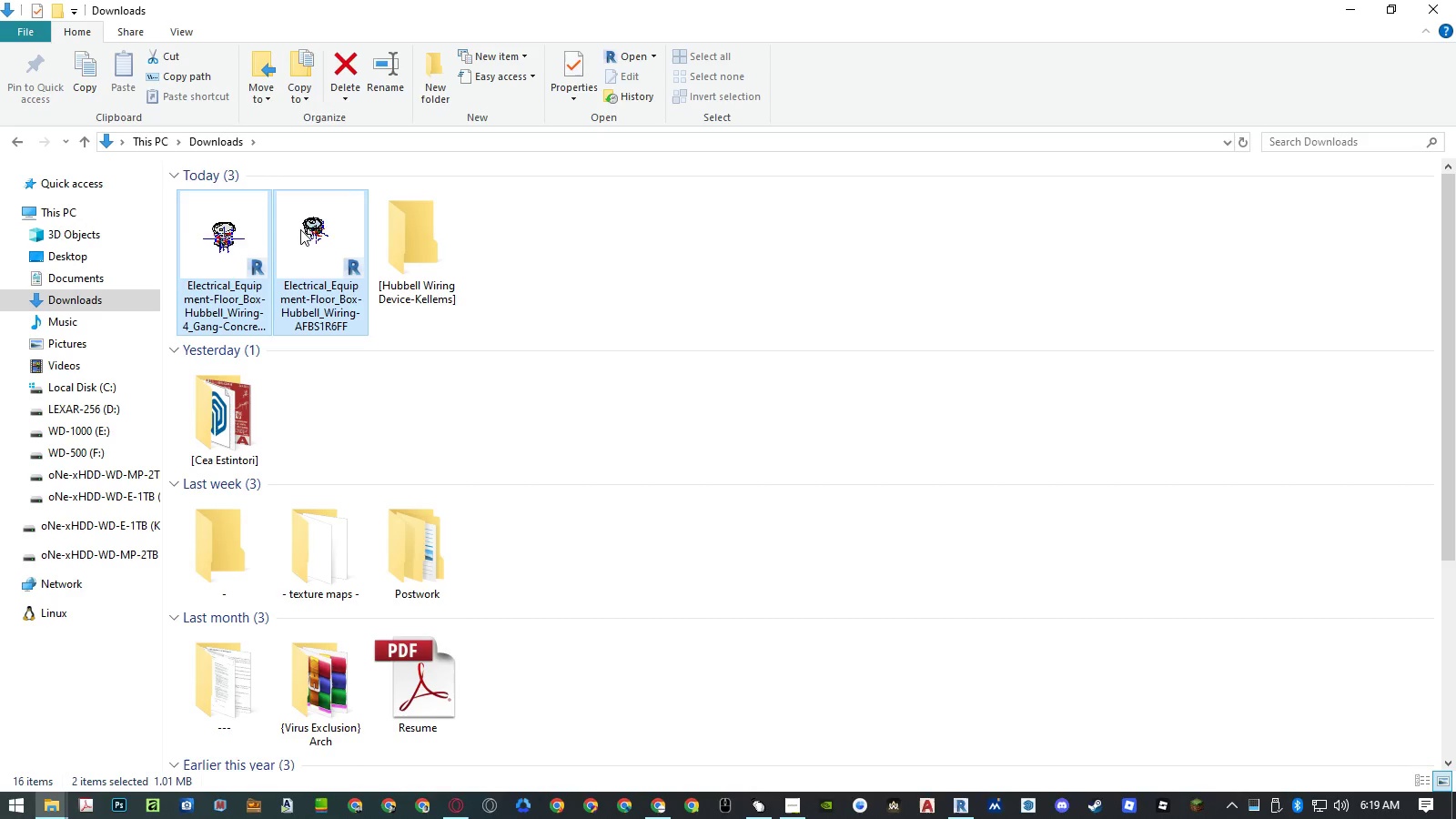 
left_click_drag(start_coordinate=[301, 229], to_coordinate=[386, 235])
 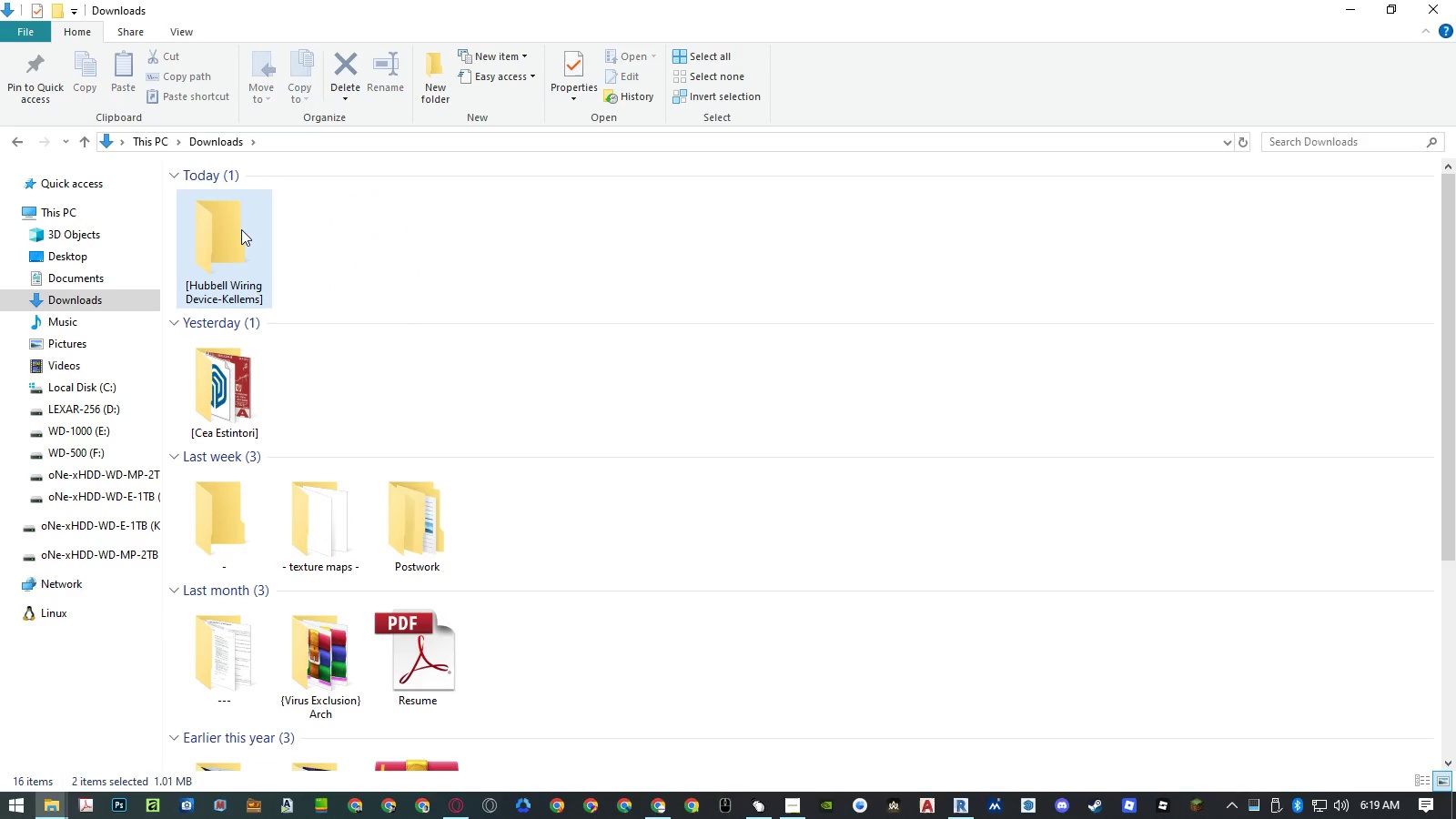 
double_click([241, 229])
 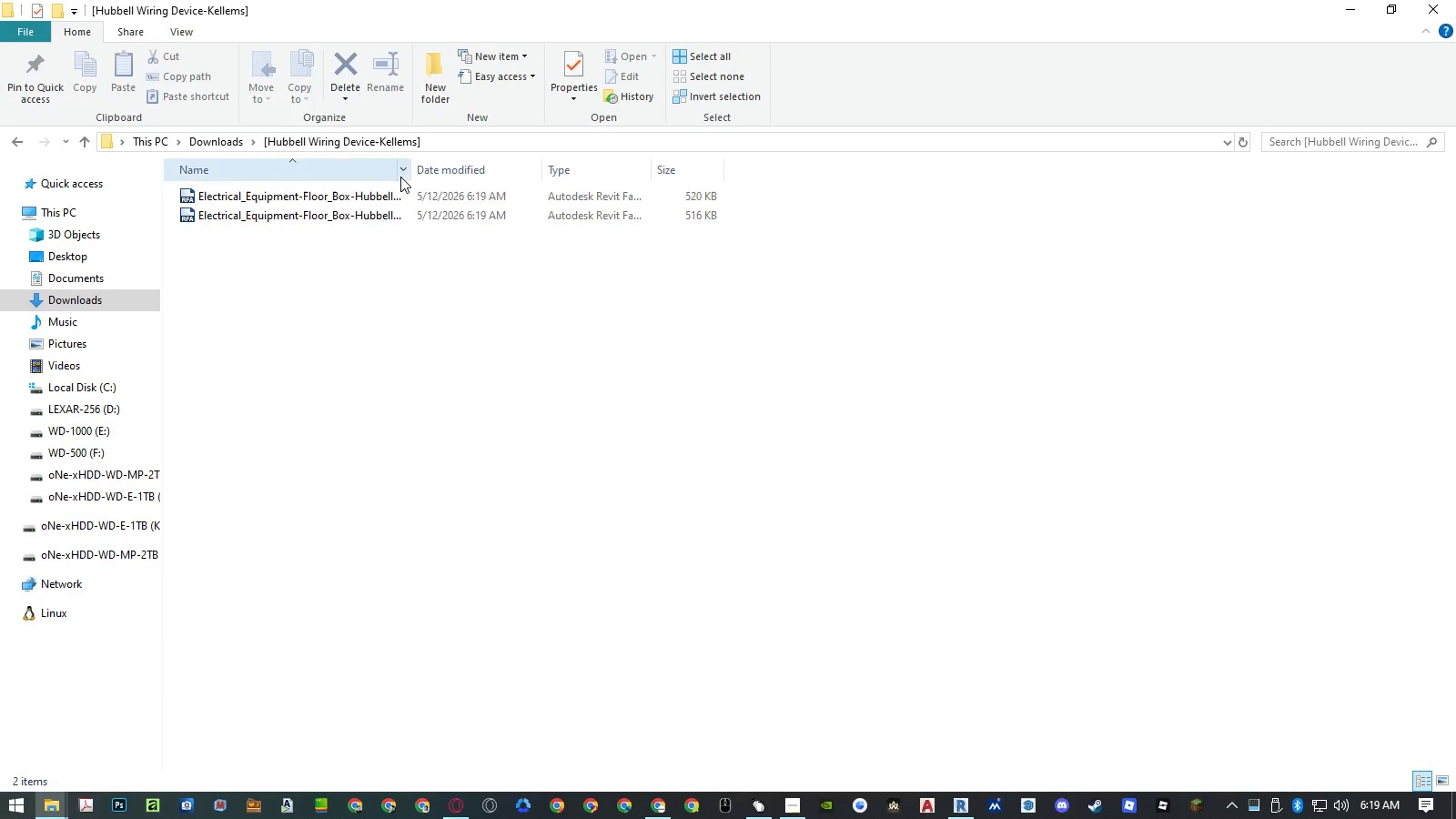 
double_click([415, 171])
 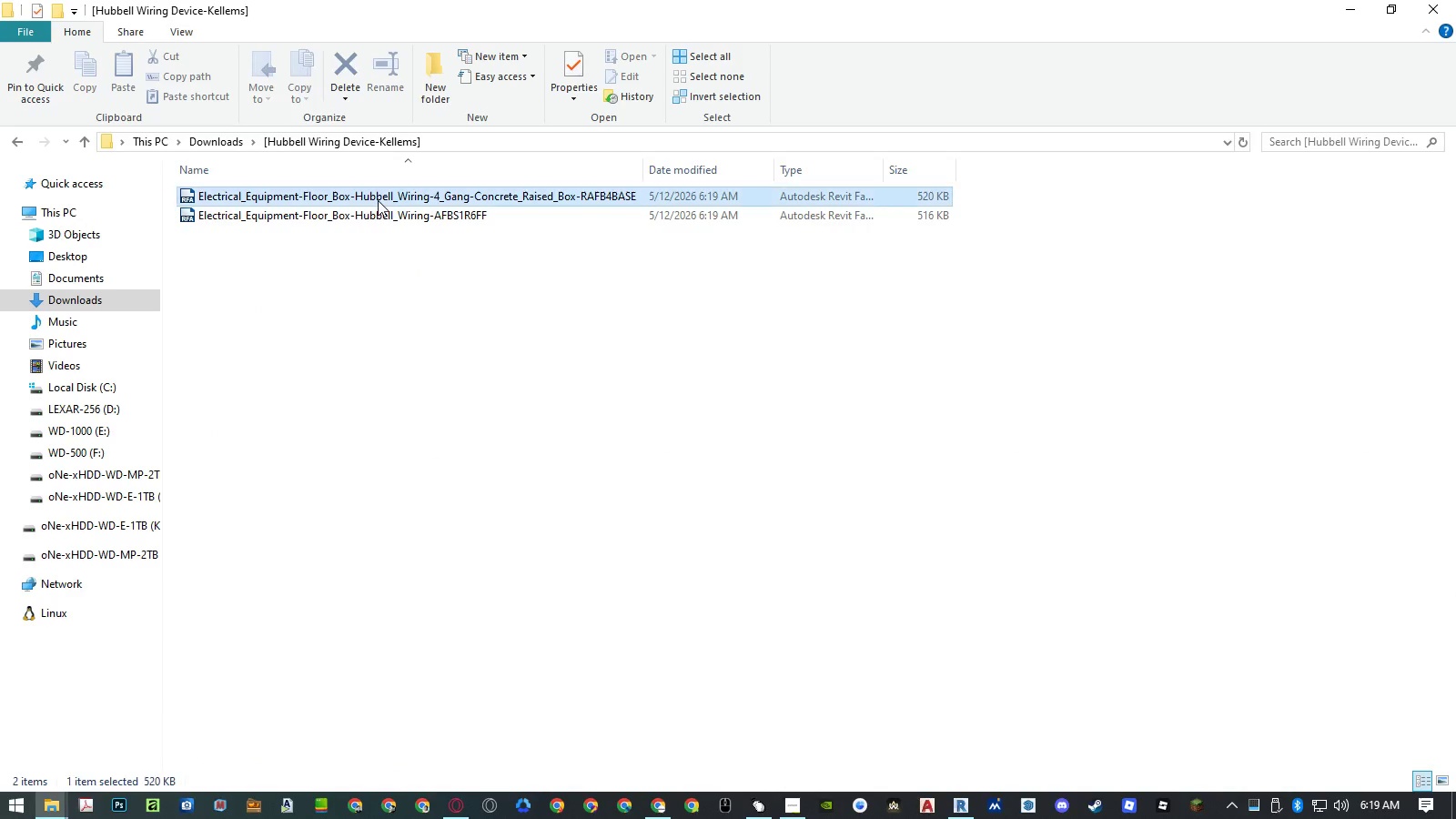 
double_click([378, 200])
 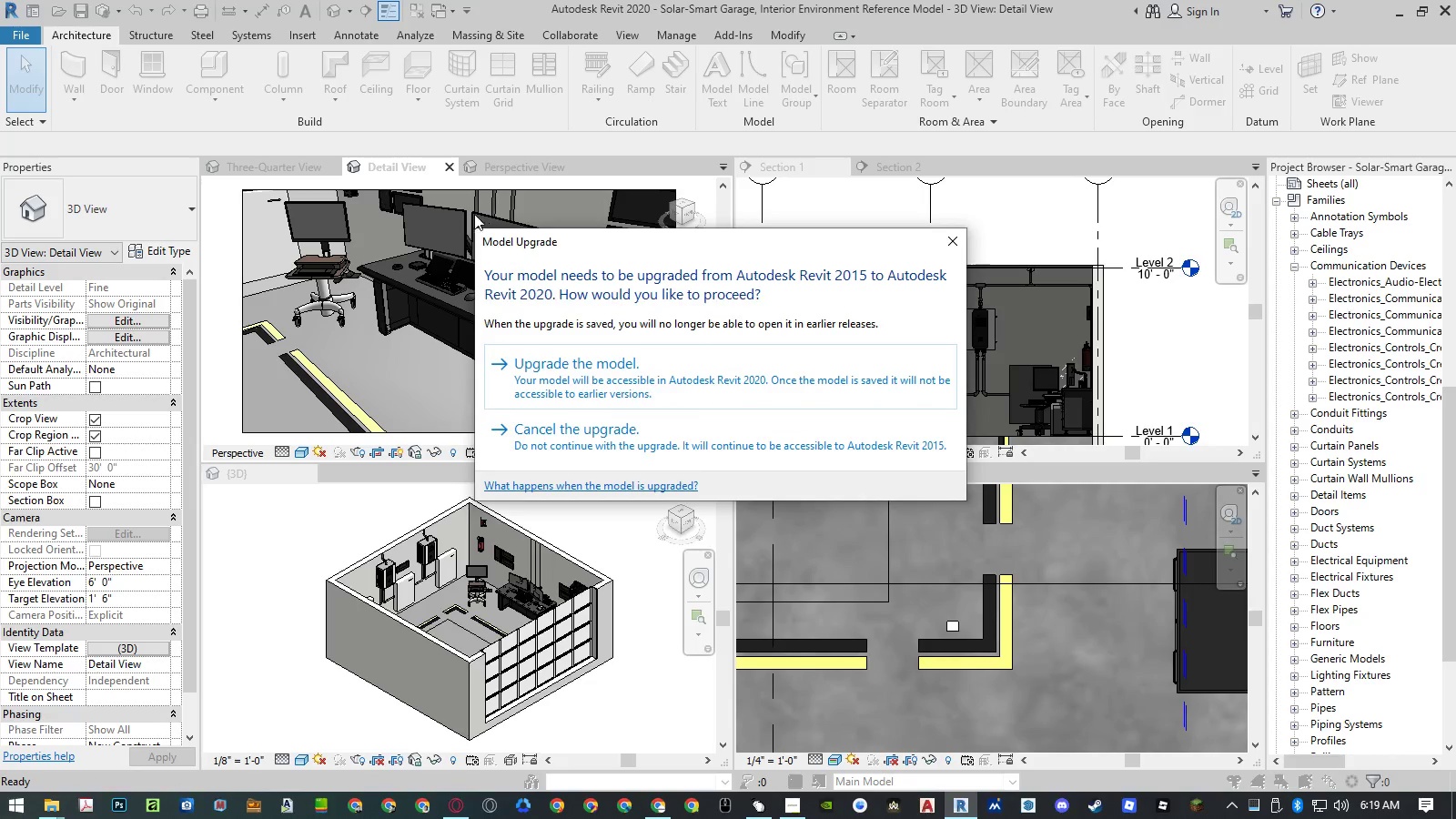 
left_click([815, 363])
 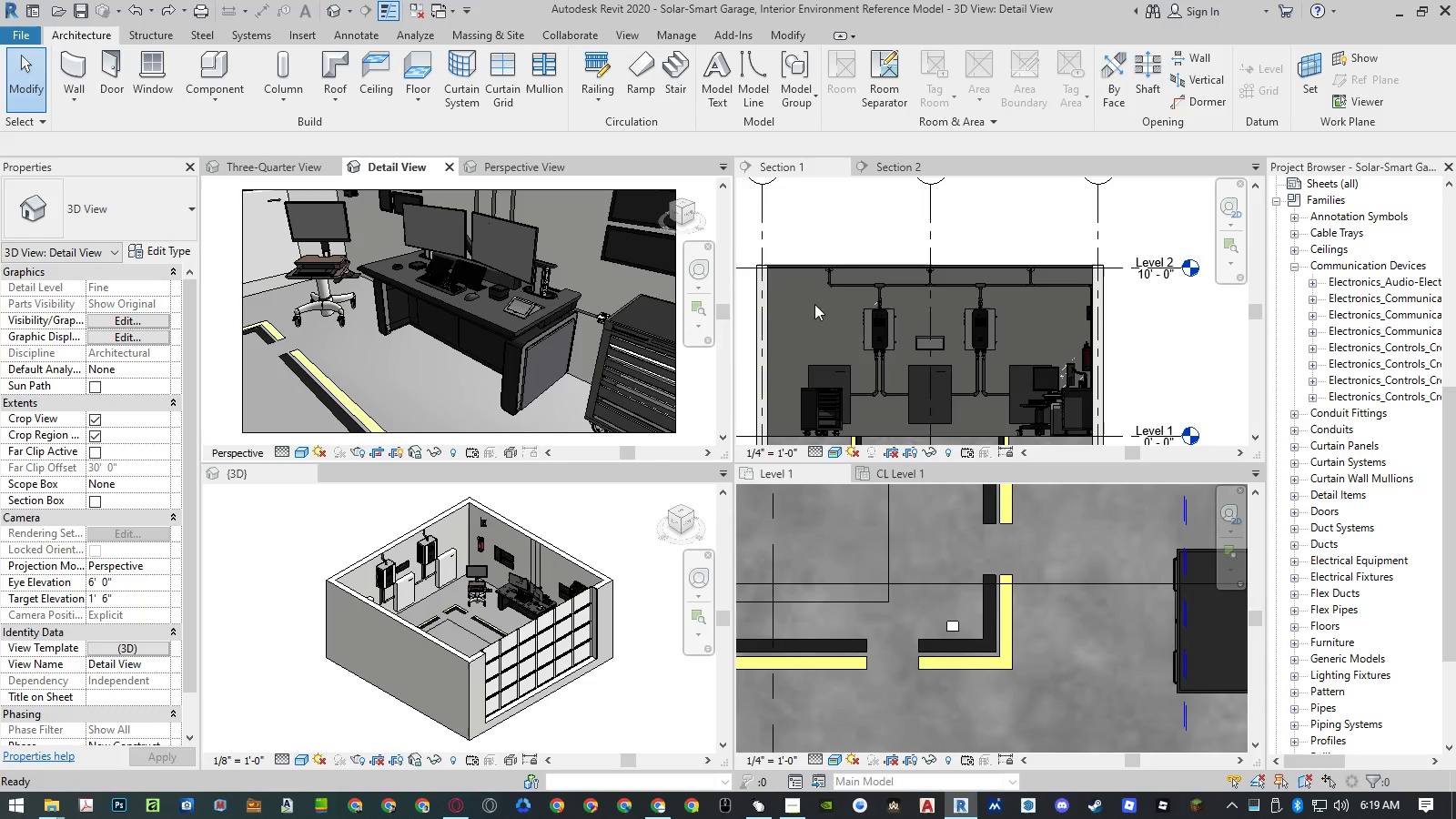 
scroll: coordinate [427, 285], scroll_direction: up, amount: 3.0
 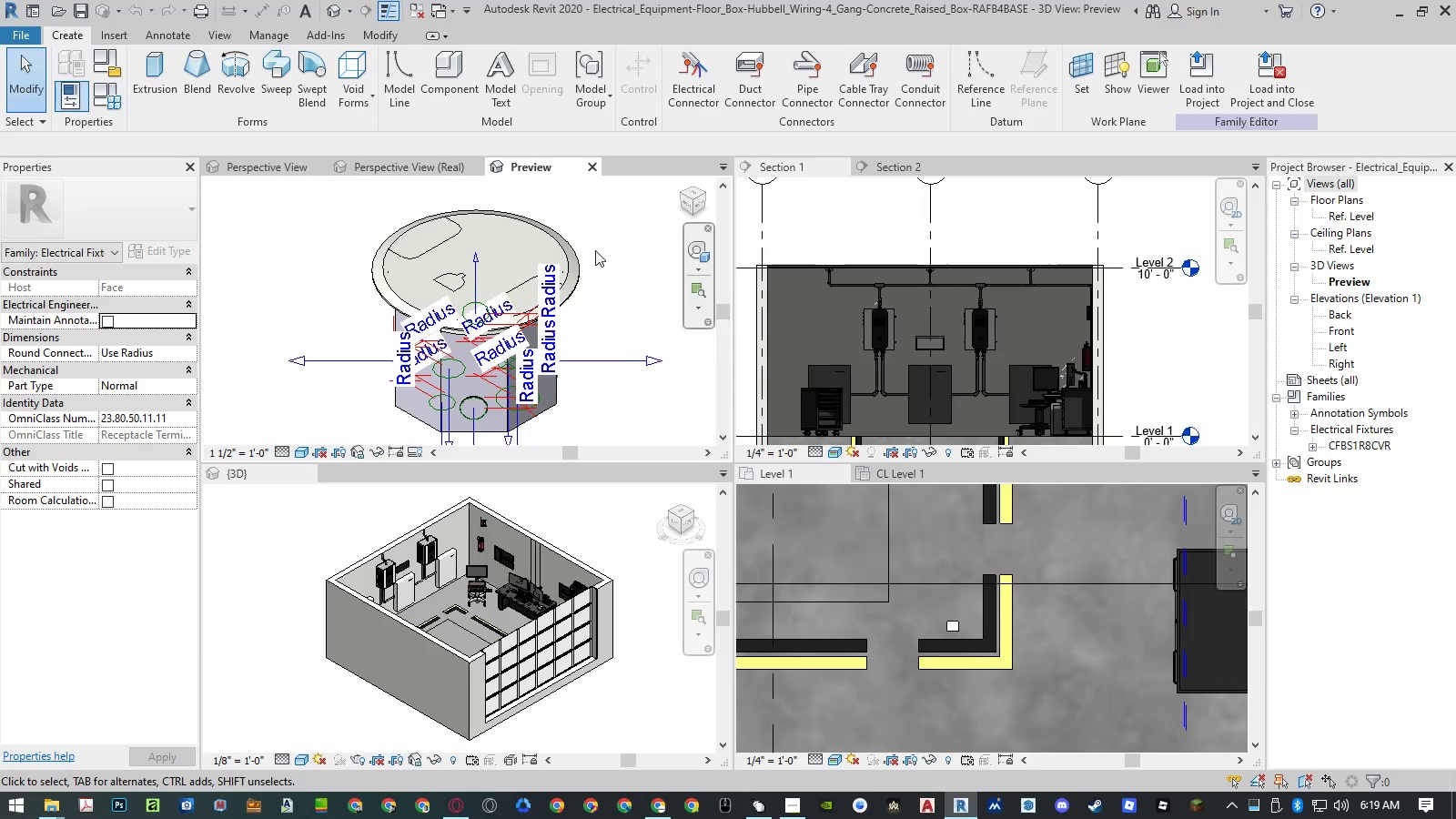 
left_click([592, 171])
 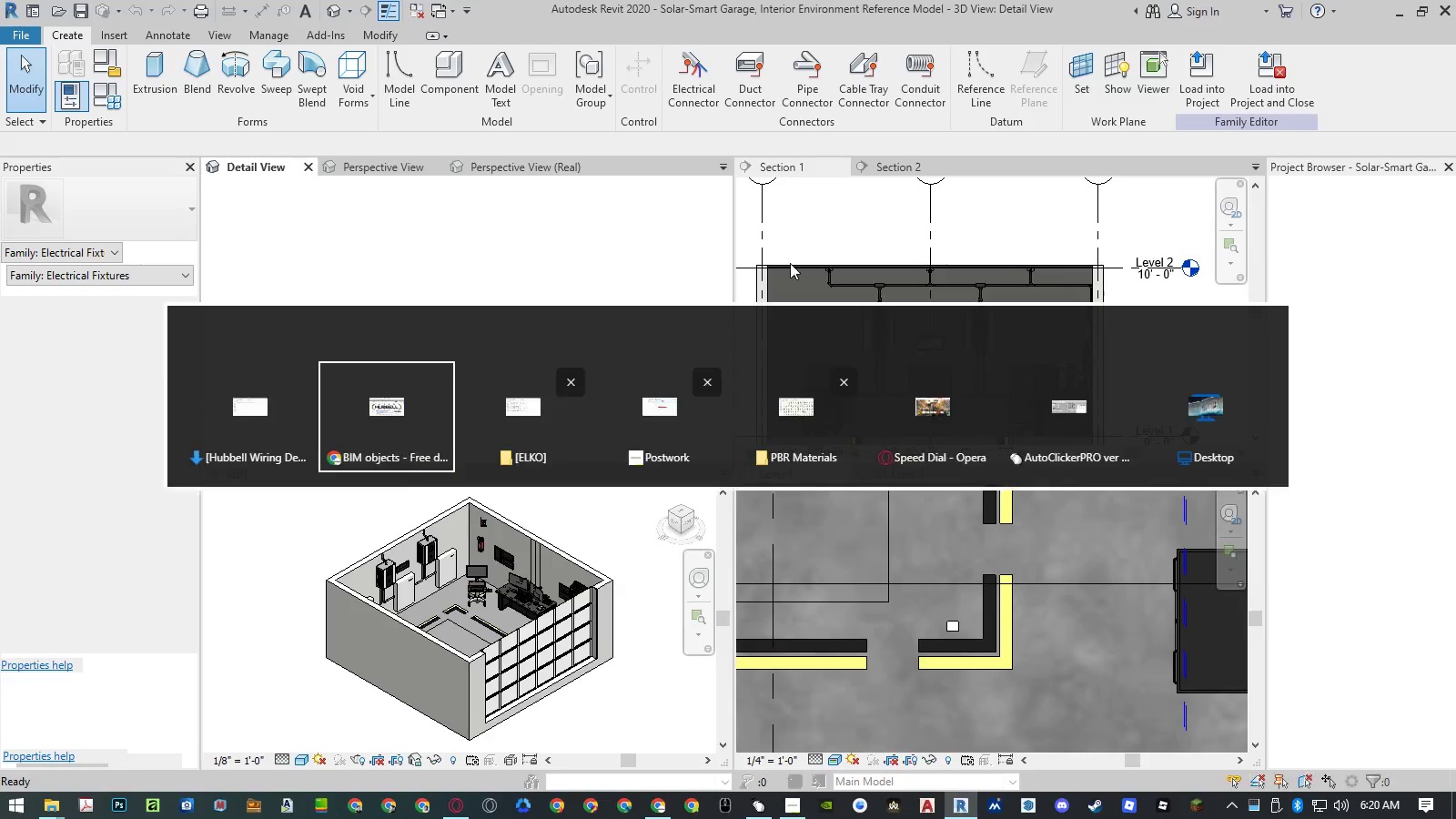 
hold_key(key=AltLeft, duration=2.95)
 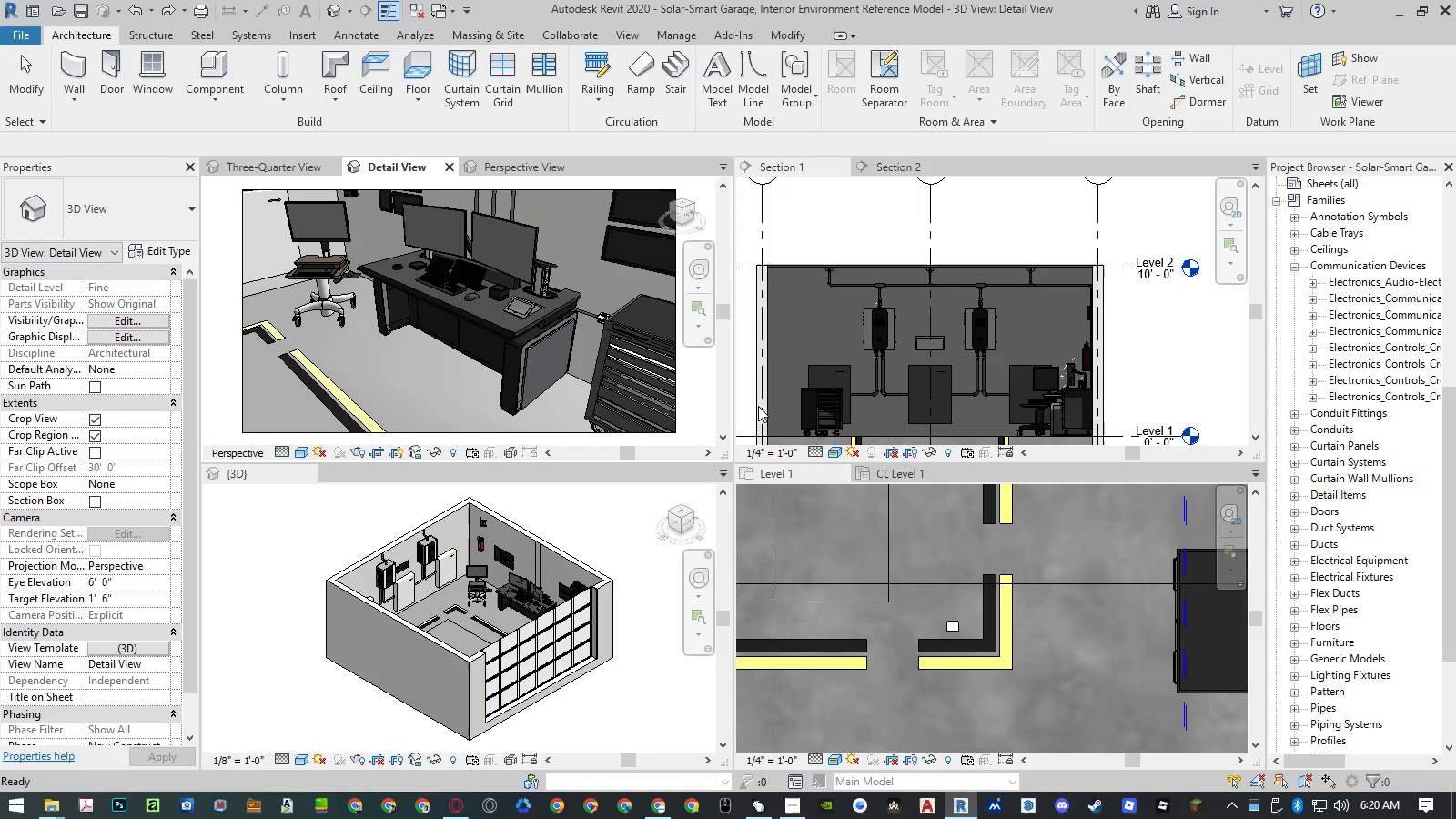 
hold_key(key=Tab, duration=0.52)
 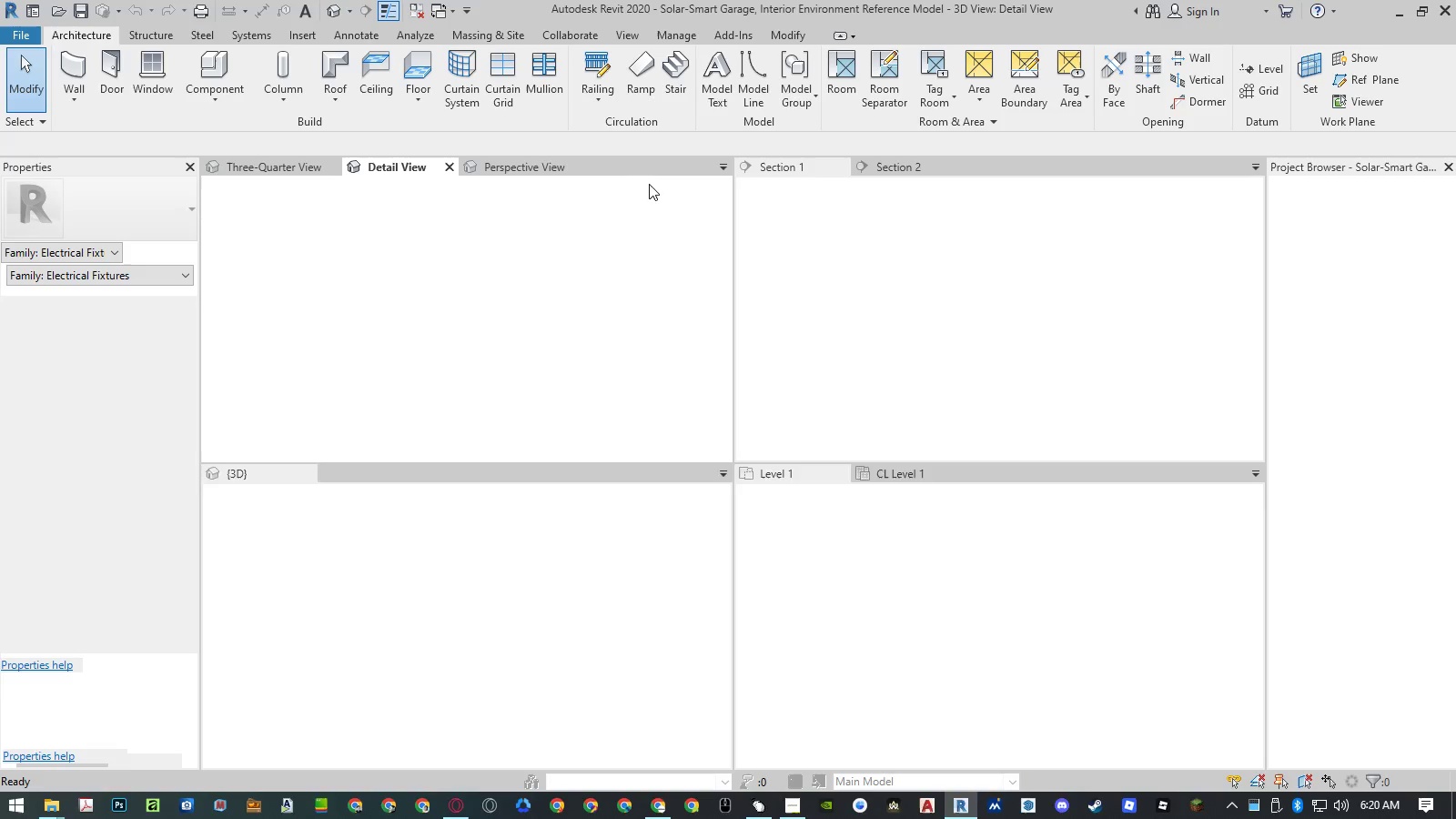 
hold_key(key=Tab, duration=2.36)
 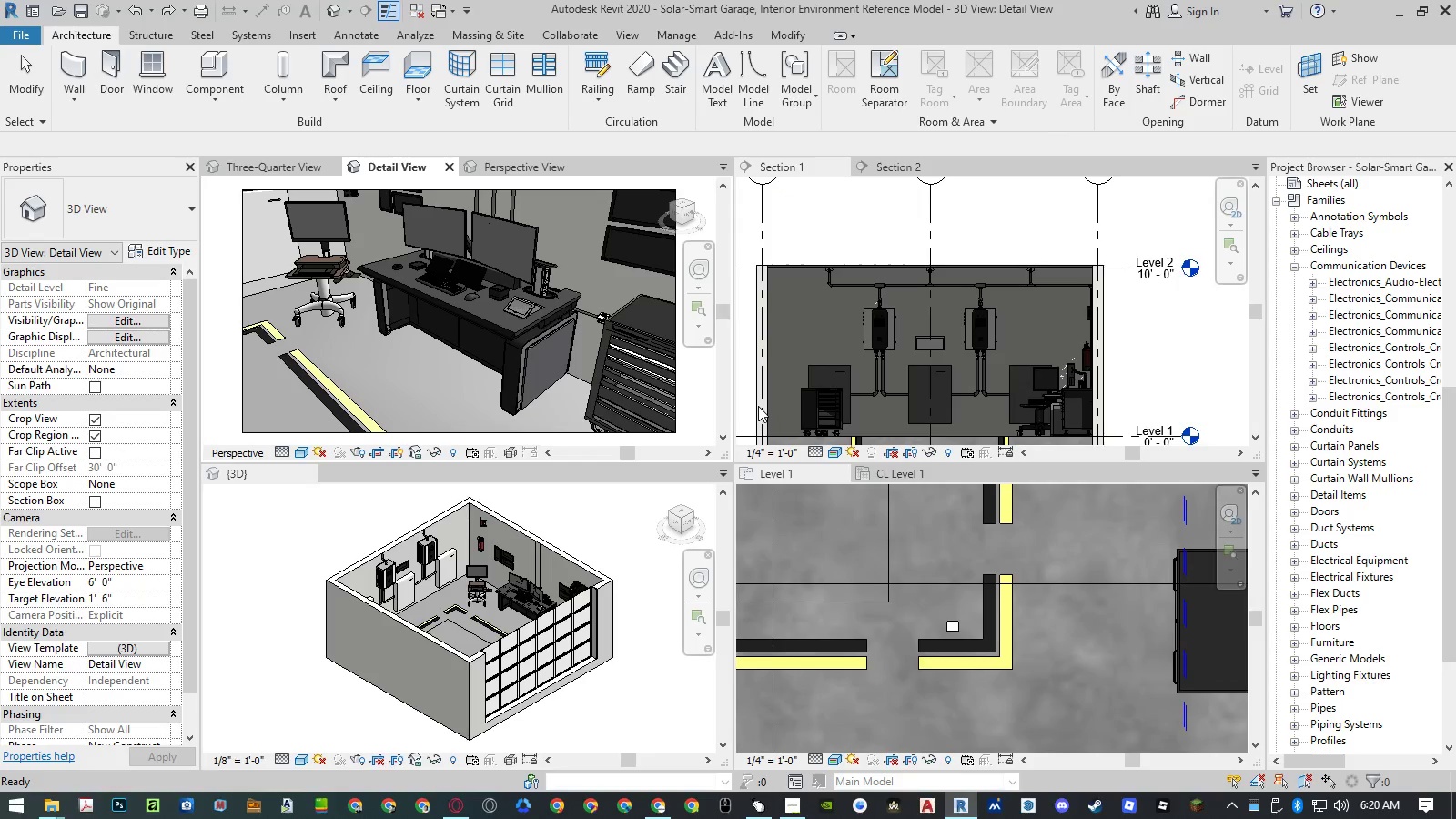 
left_click([714, 137])
 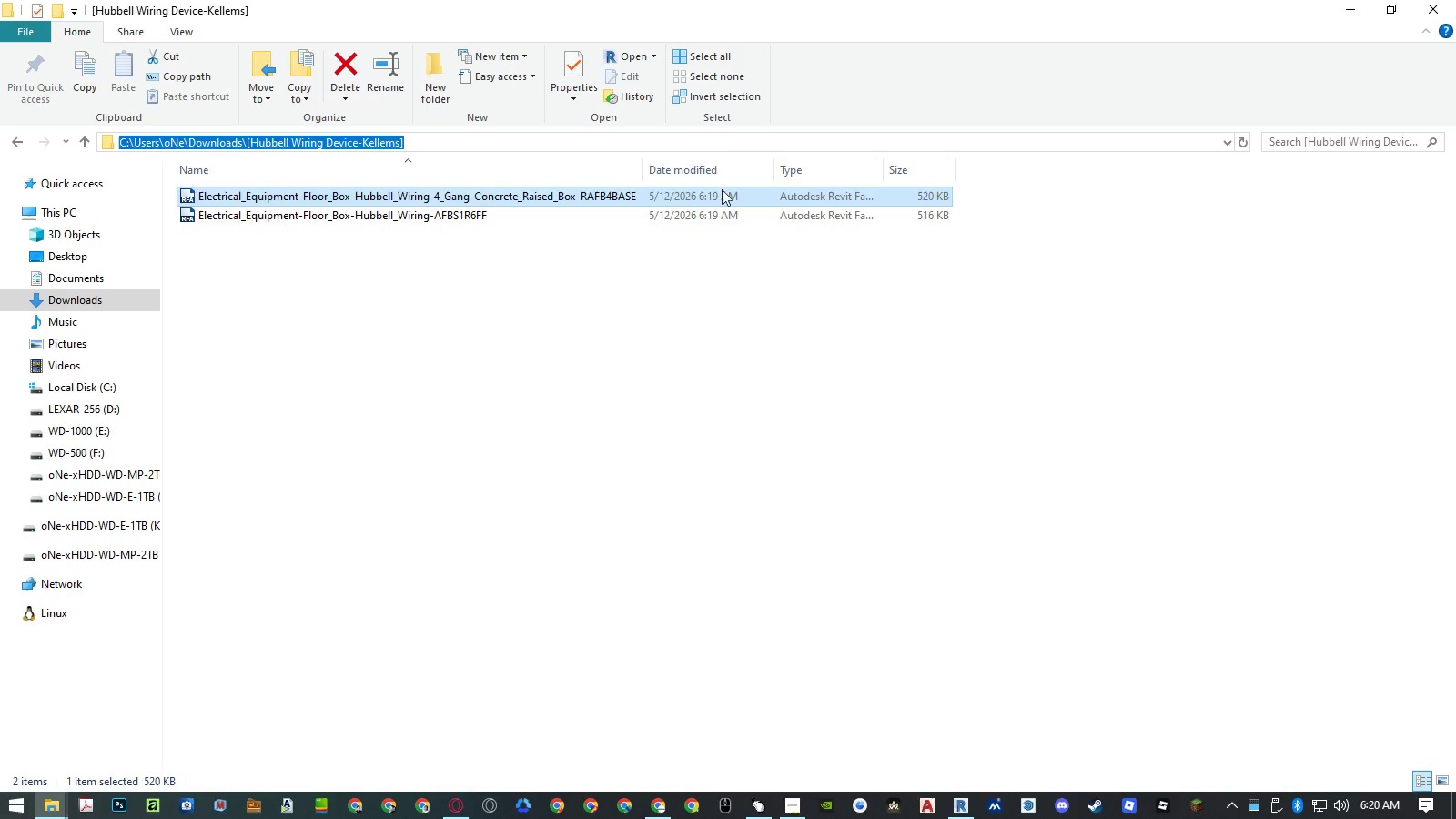 
key(Control+ControlLeft)
 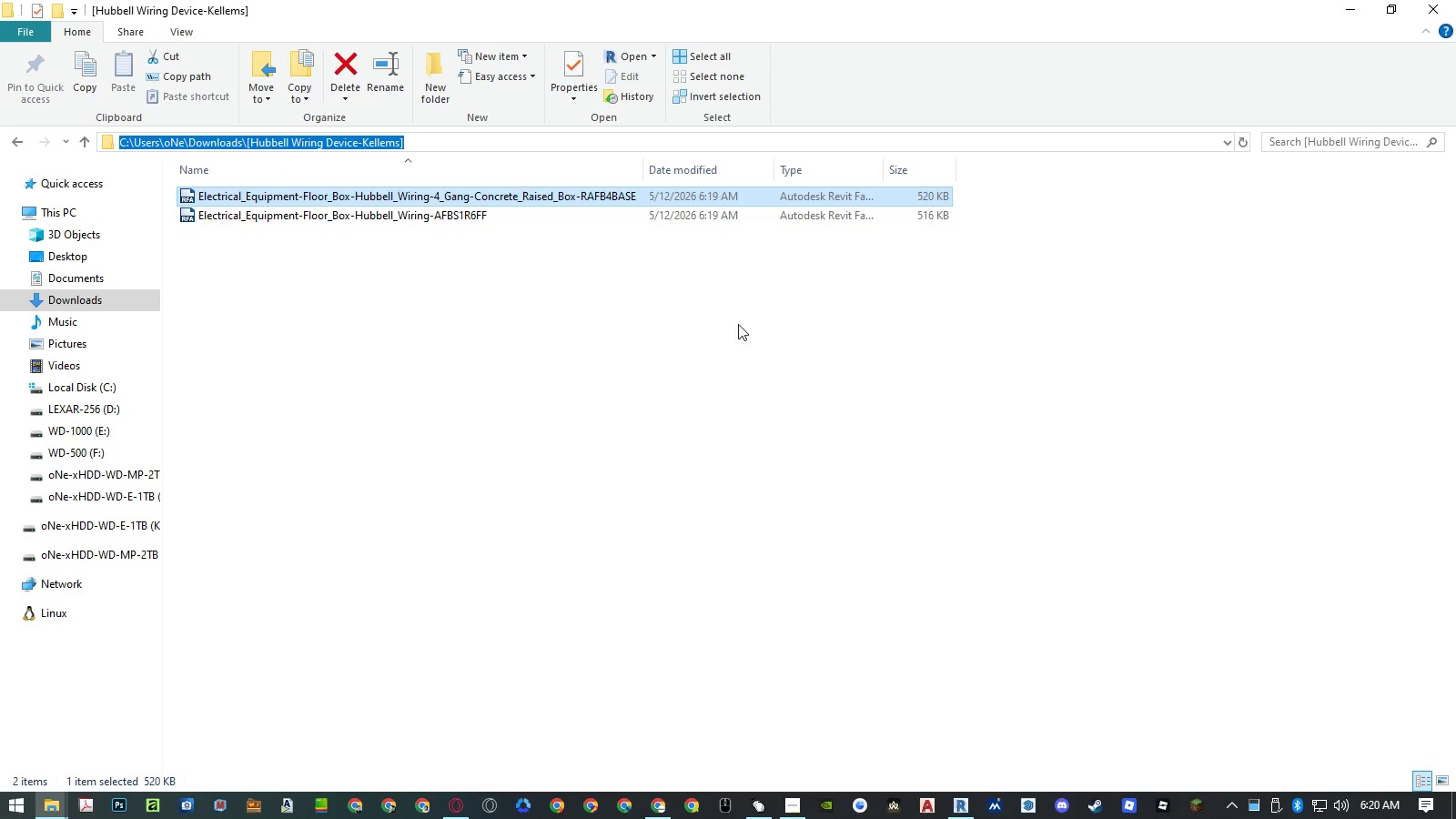 
key(Control+C)
 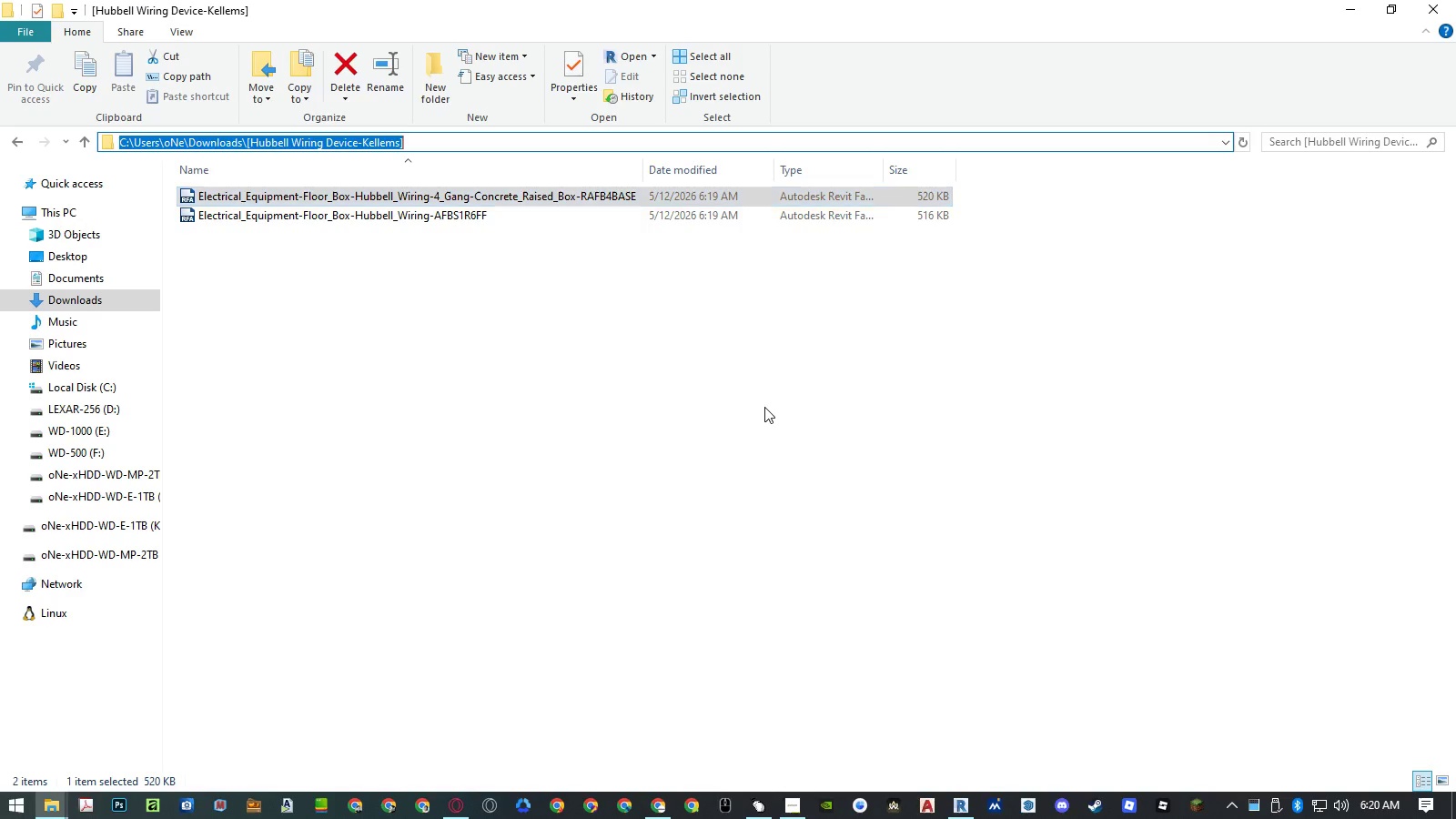 
left_click([761, 408])
 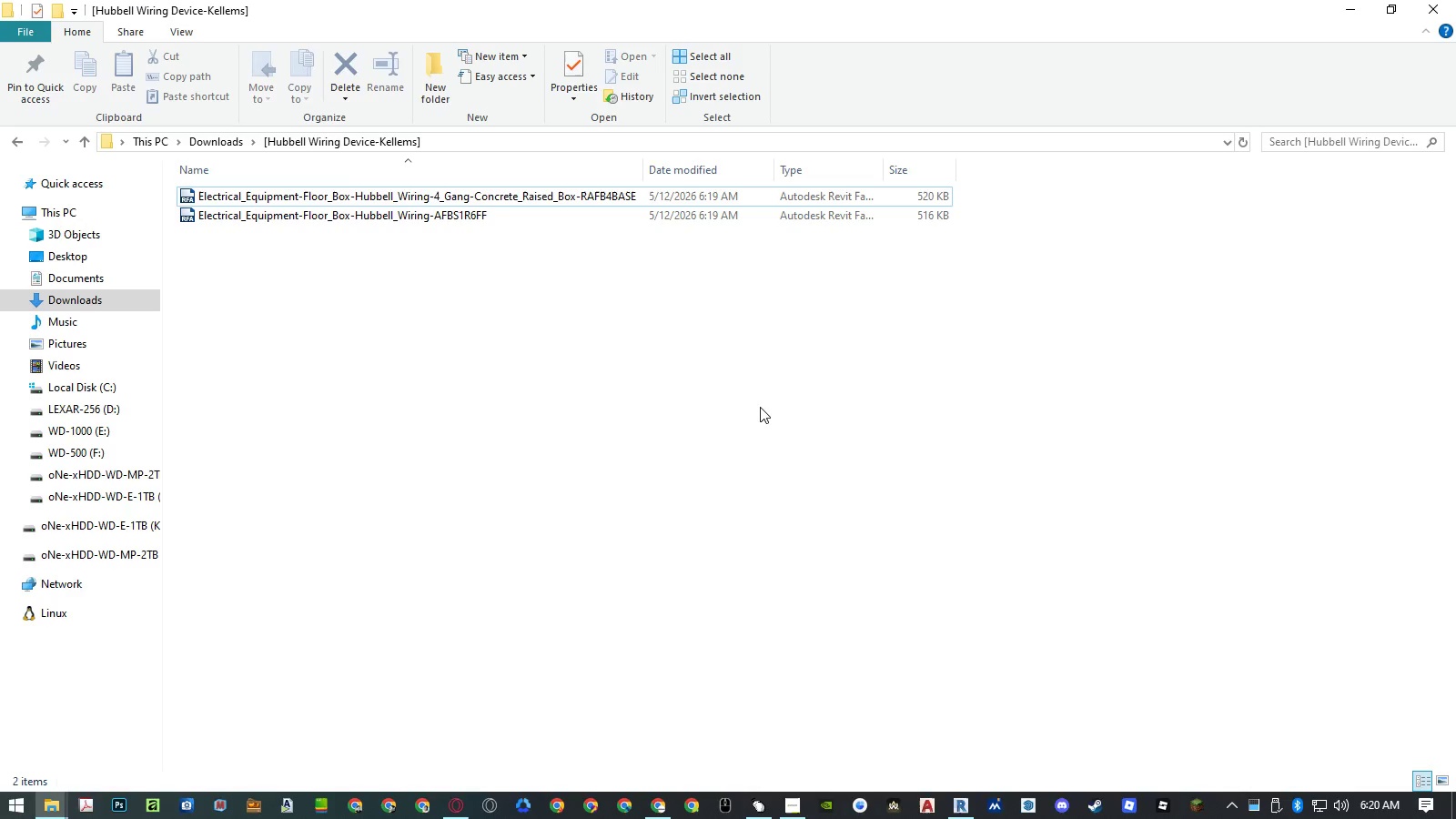 
left_click([925, 557])
 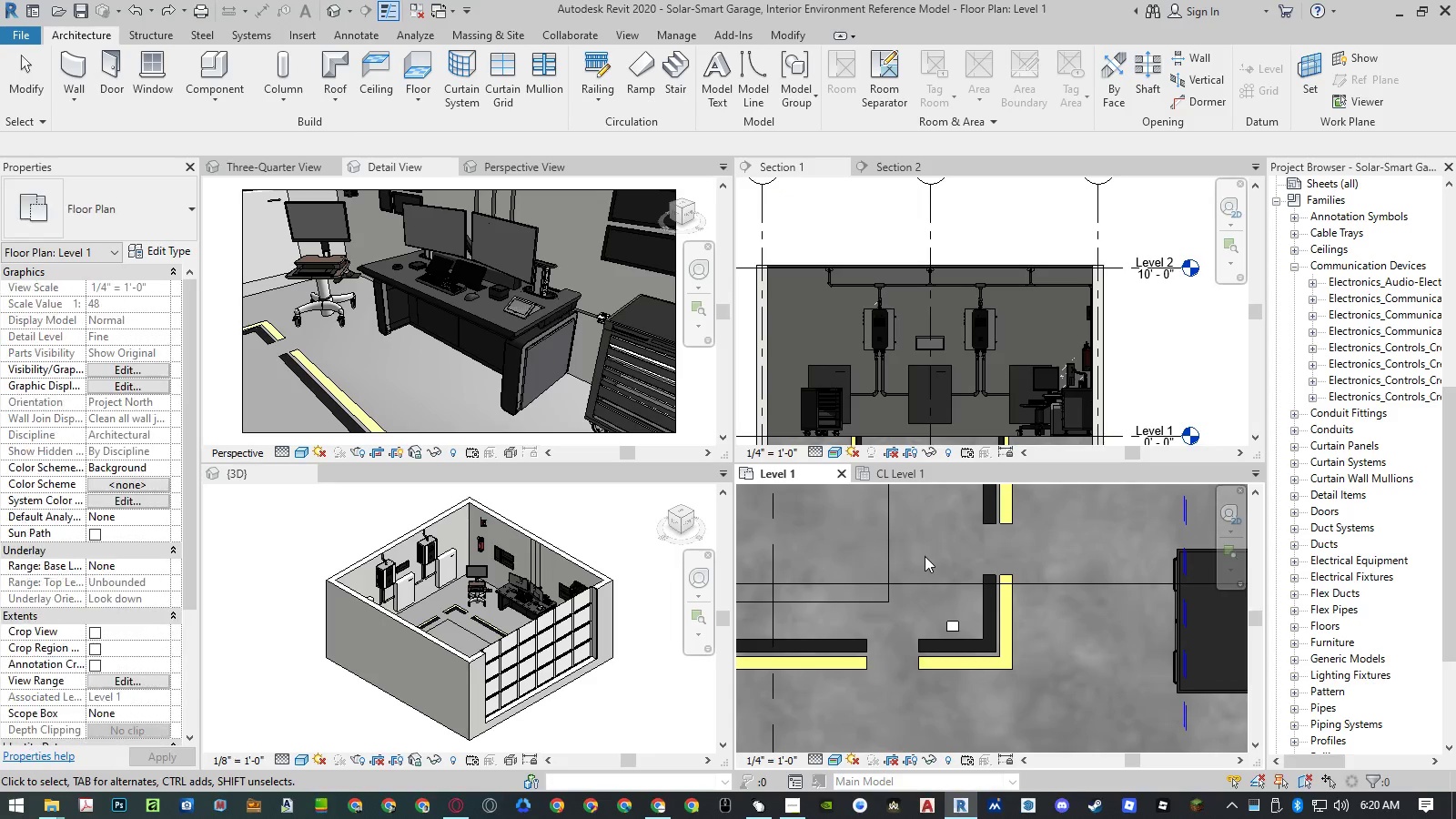 
key(Alt+AltRight)
 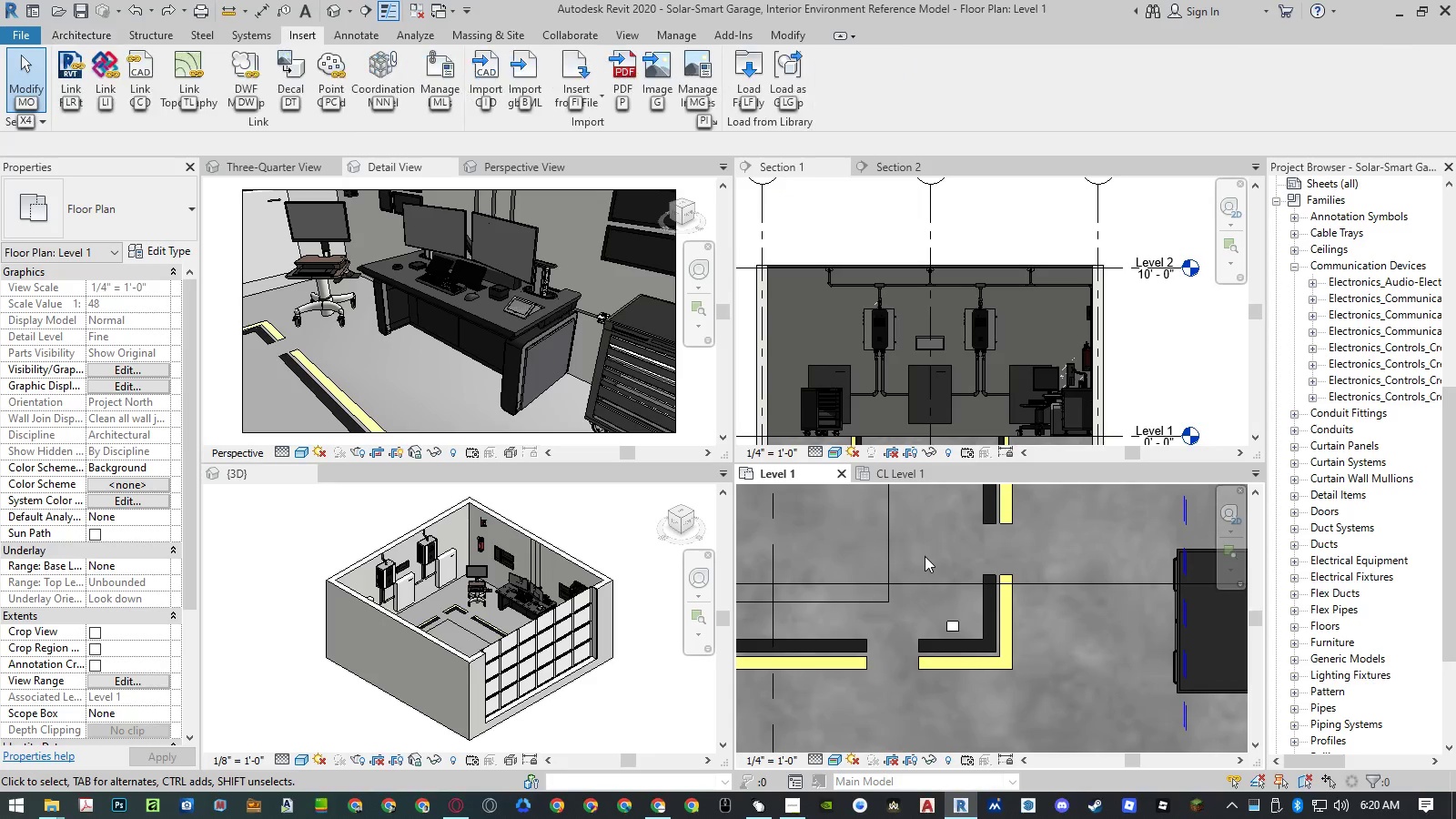 
type(ilf)
 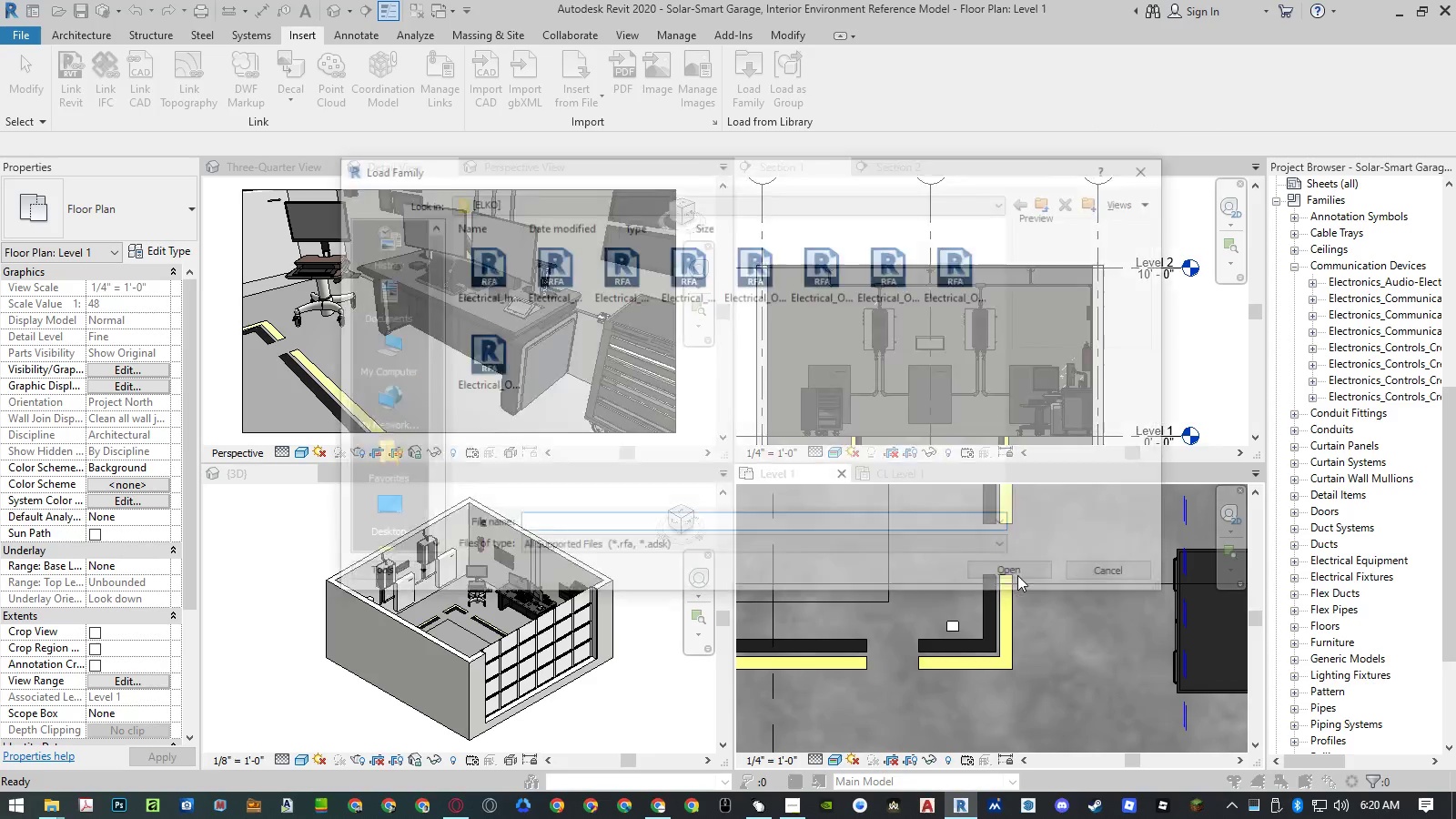 
key(Control+ControlLeft)
 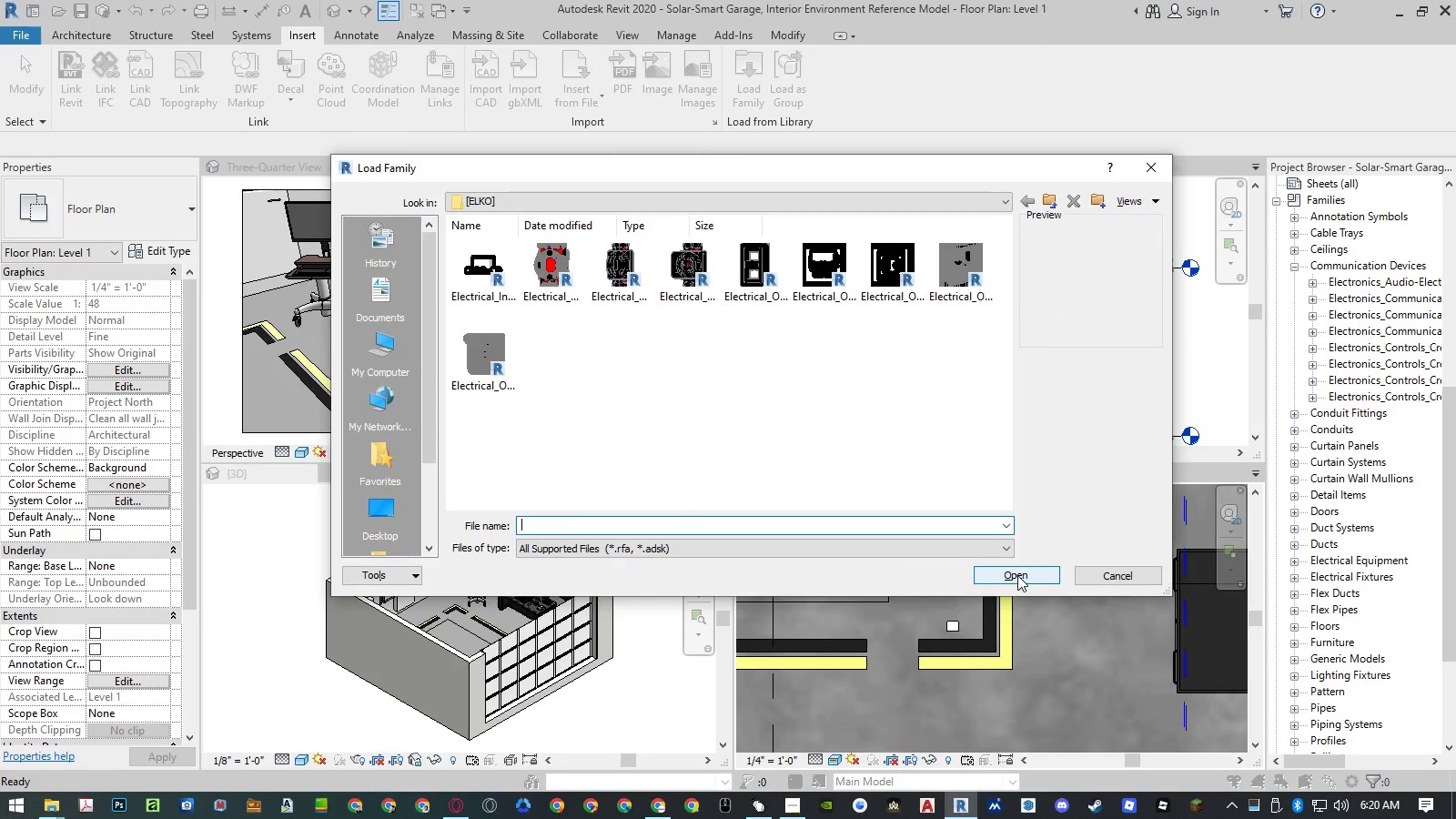 
key(Control+V)
 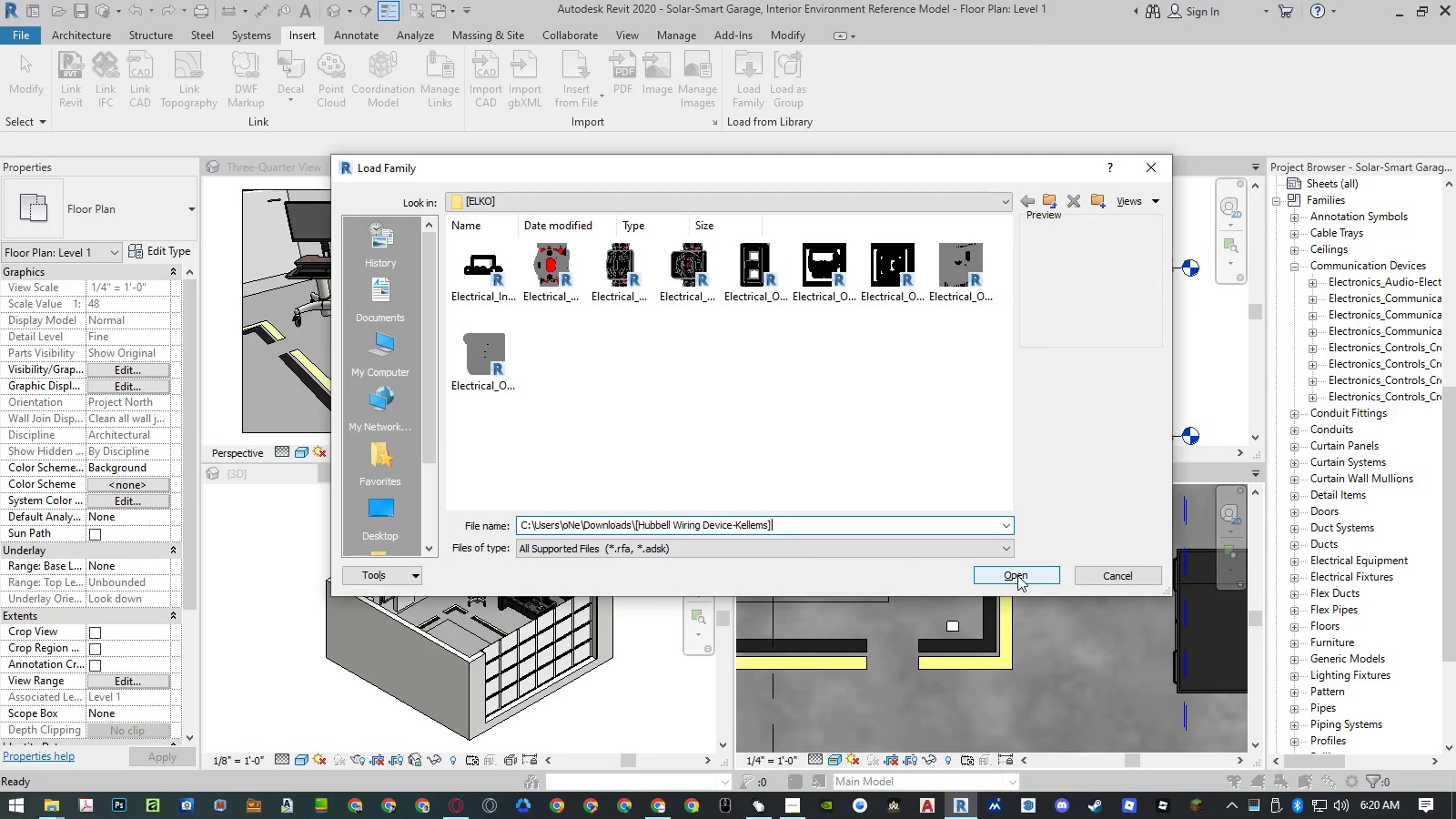 
key(NumpadEnter)
 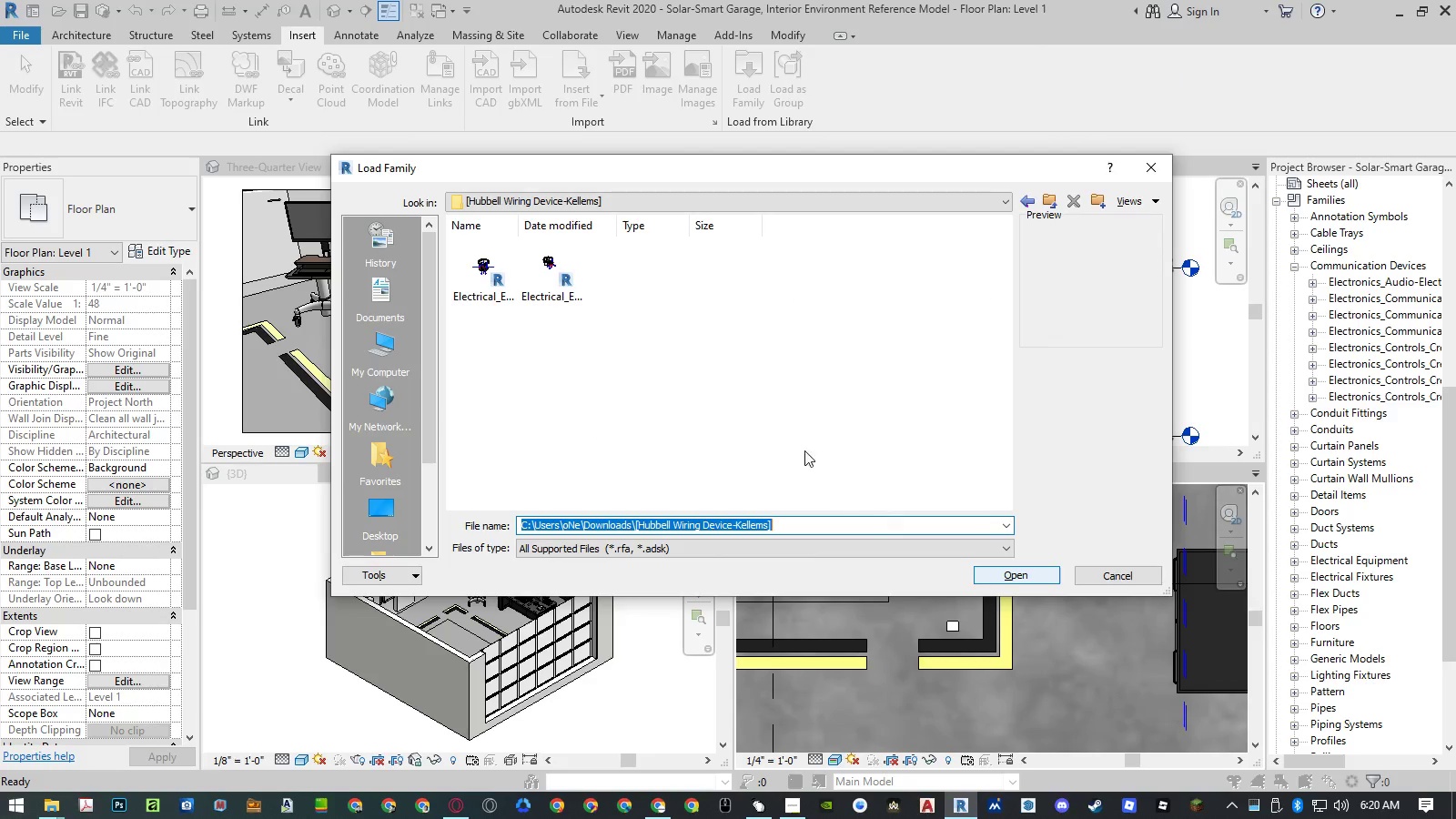 
left_click_drag(start_coordinate=[702, 414], to_coordinate=[492, 273])
 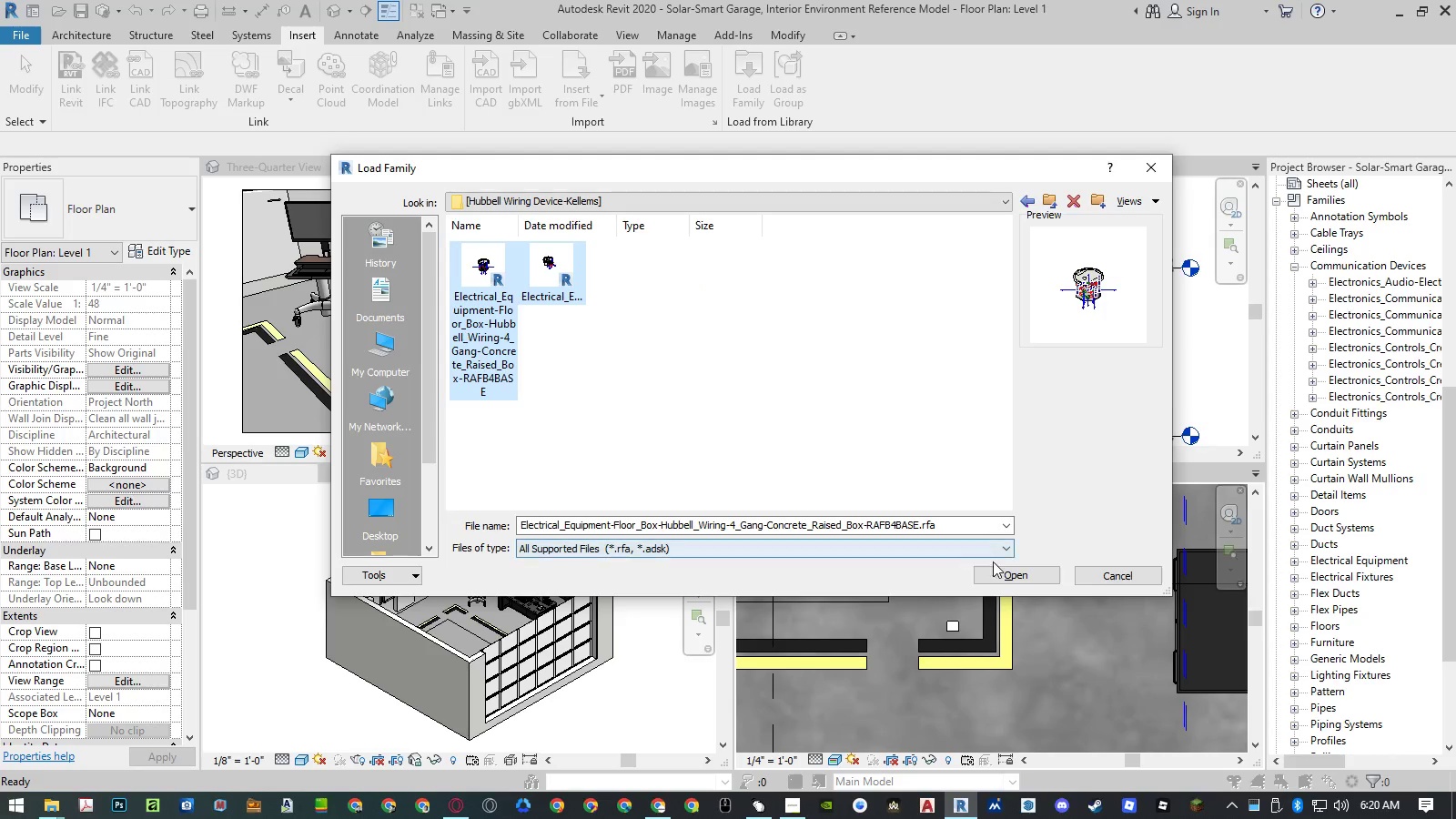 
left_click([1001, 573])
 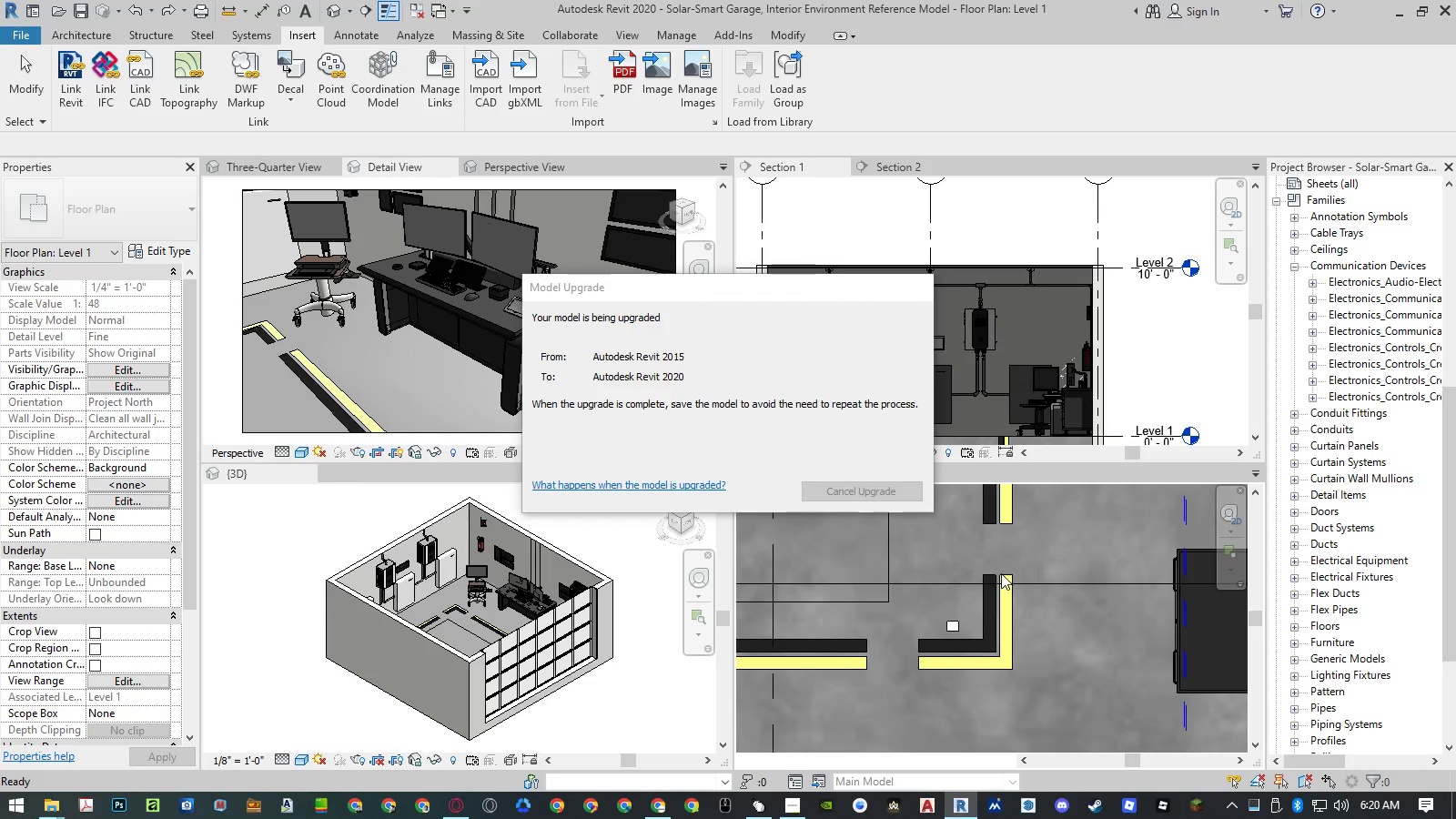 
wait(7.08)
 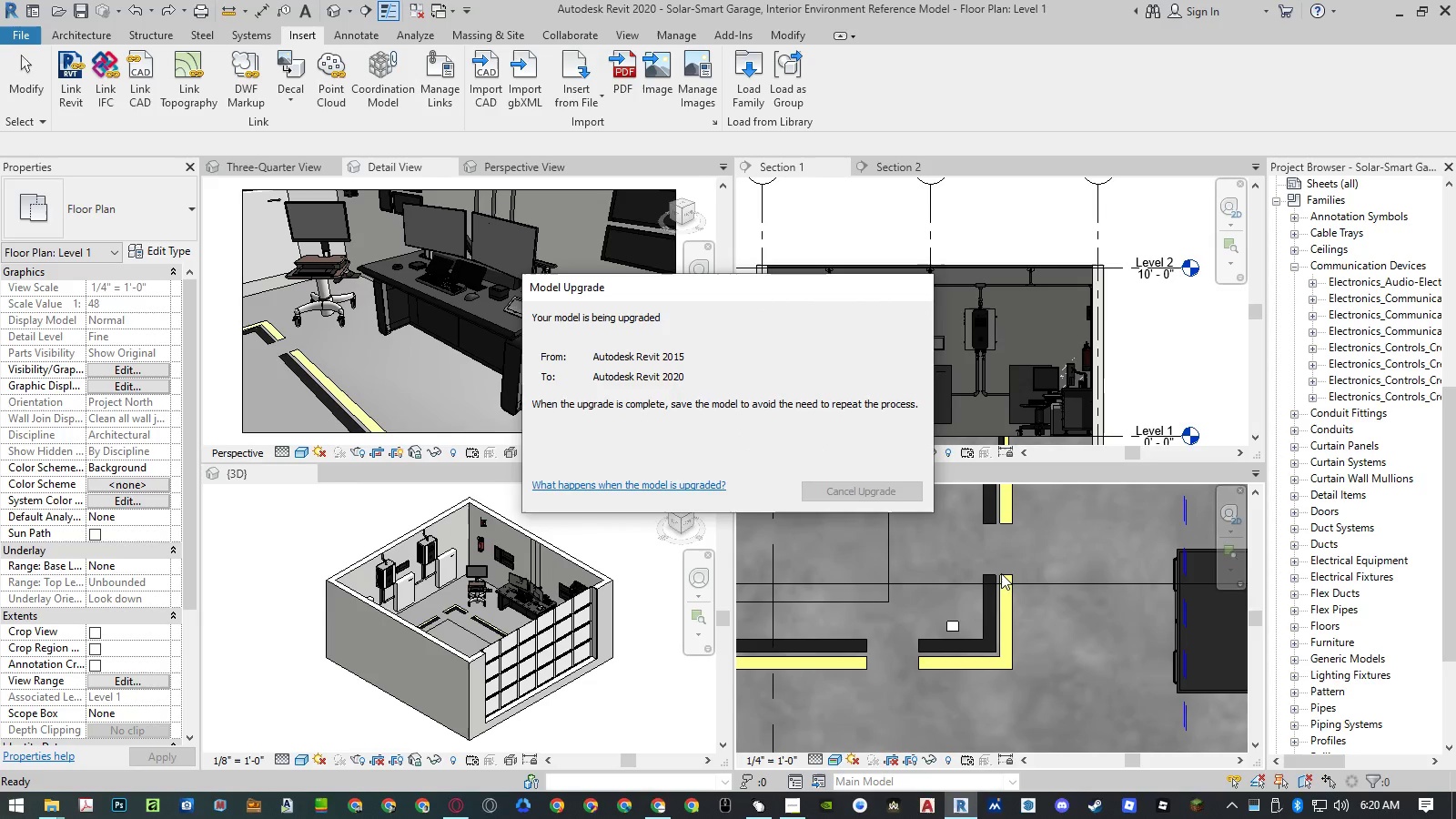 
left_click([532, 160])
 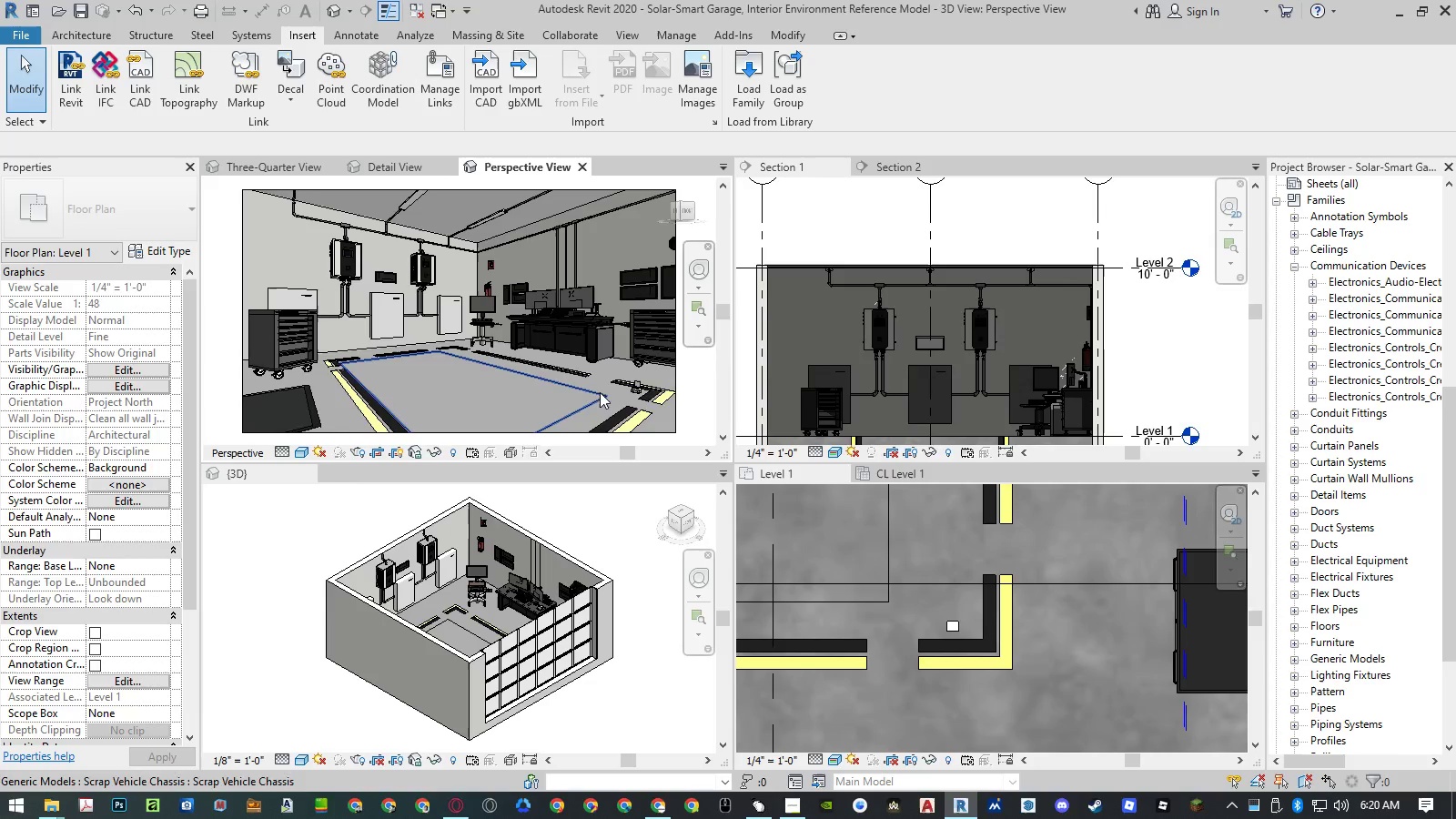 
scroll: coordinate [657, 393], scroll_direction: up, amount: 11.0
 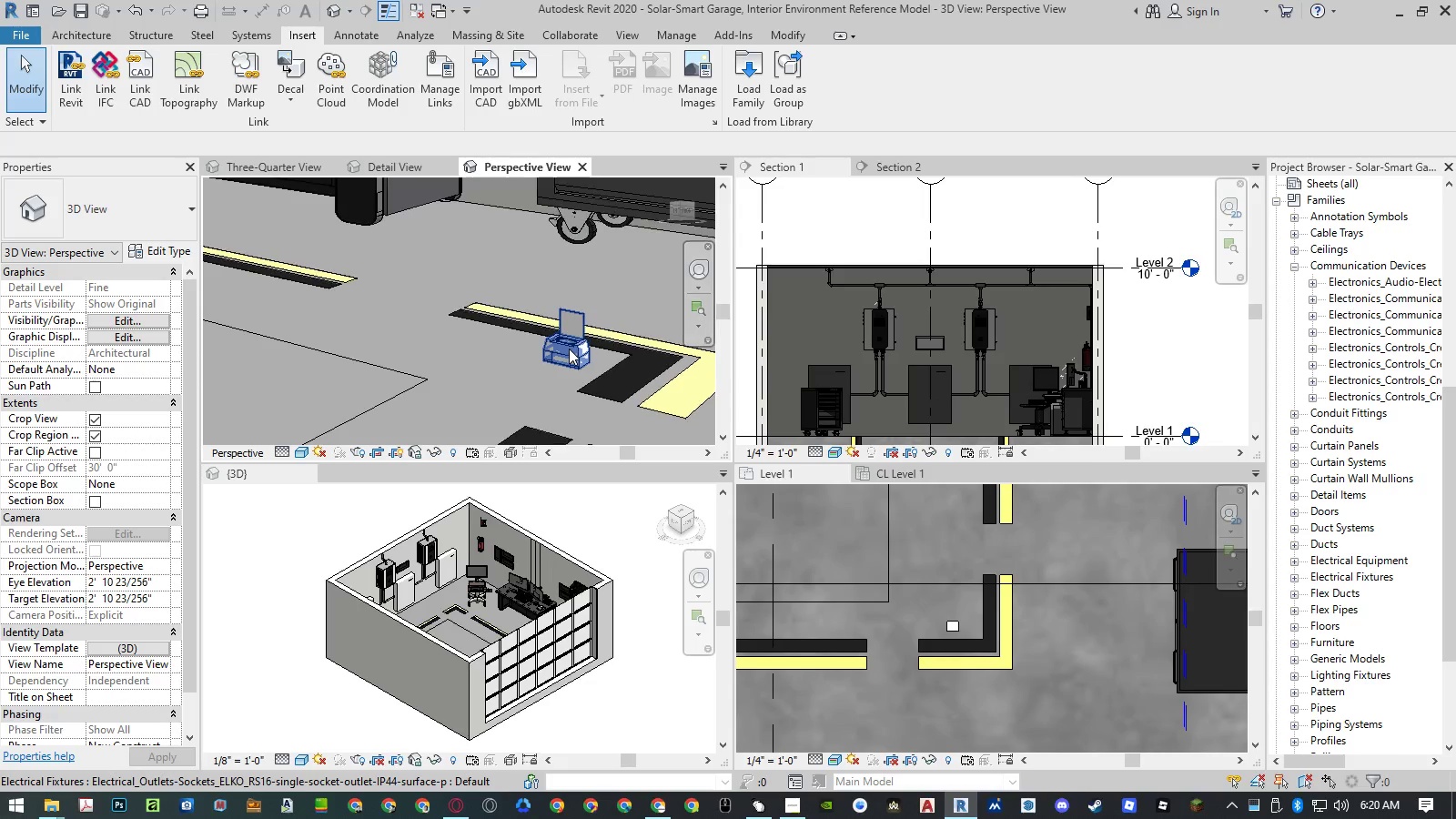 
left_click([569, 349])
 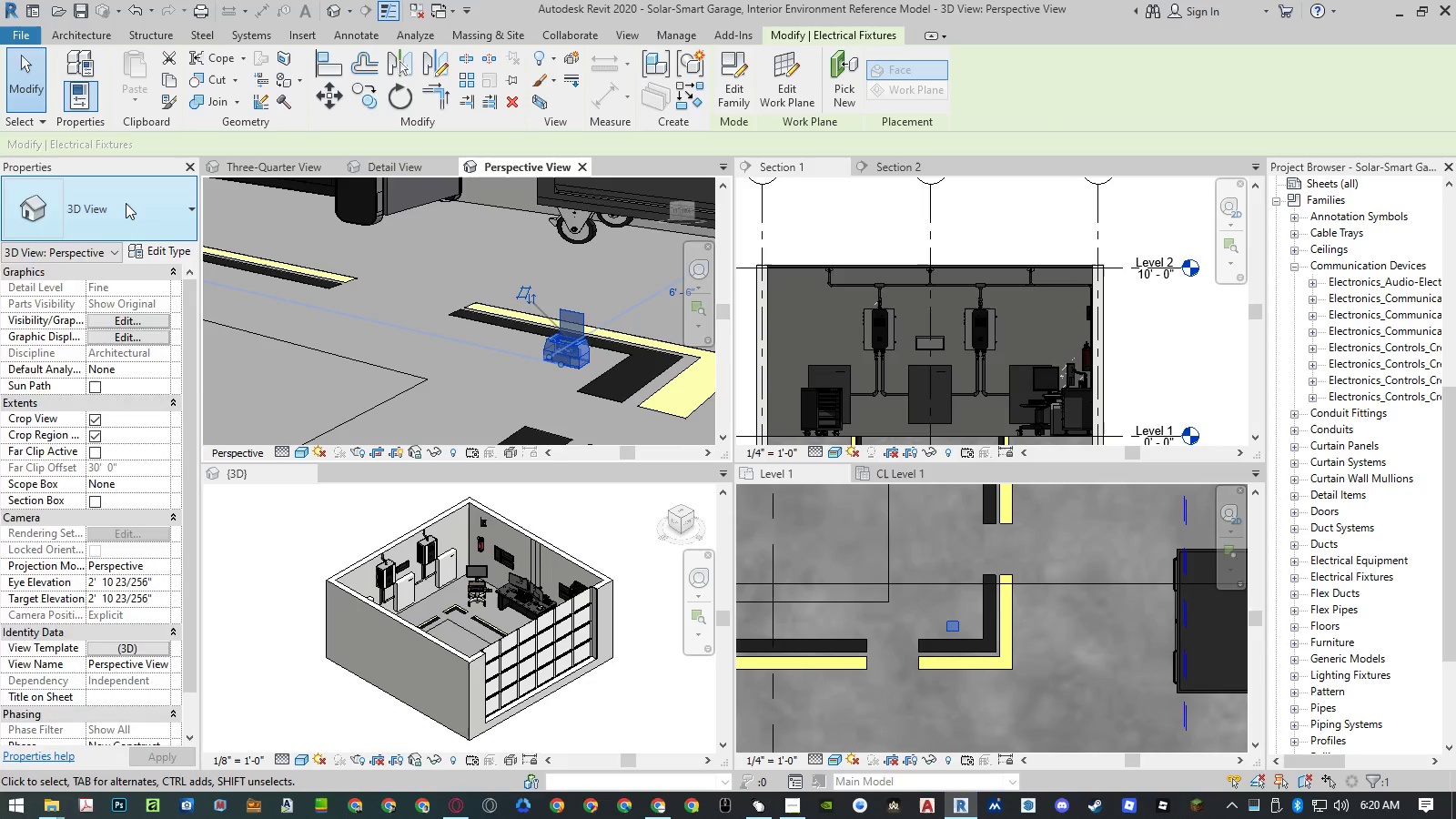 
left_click([126, 205])
 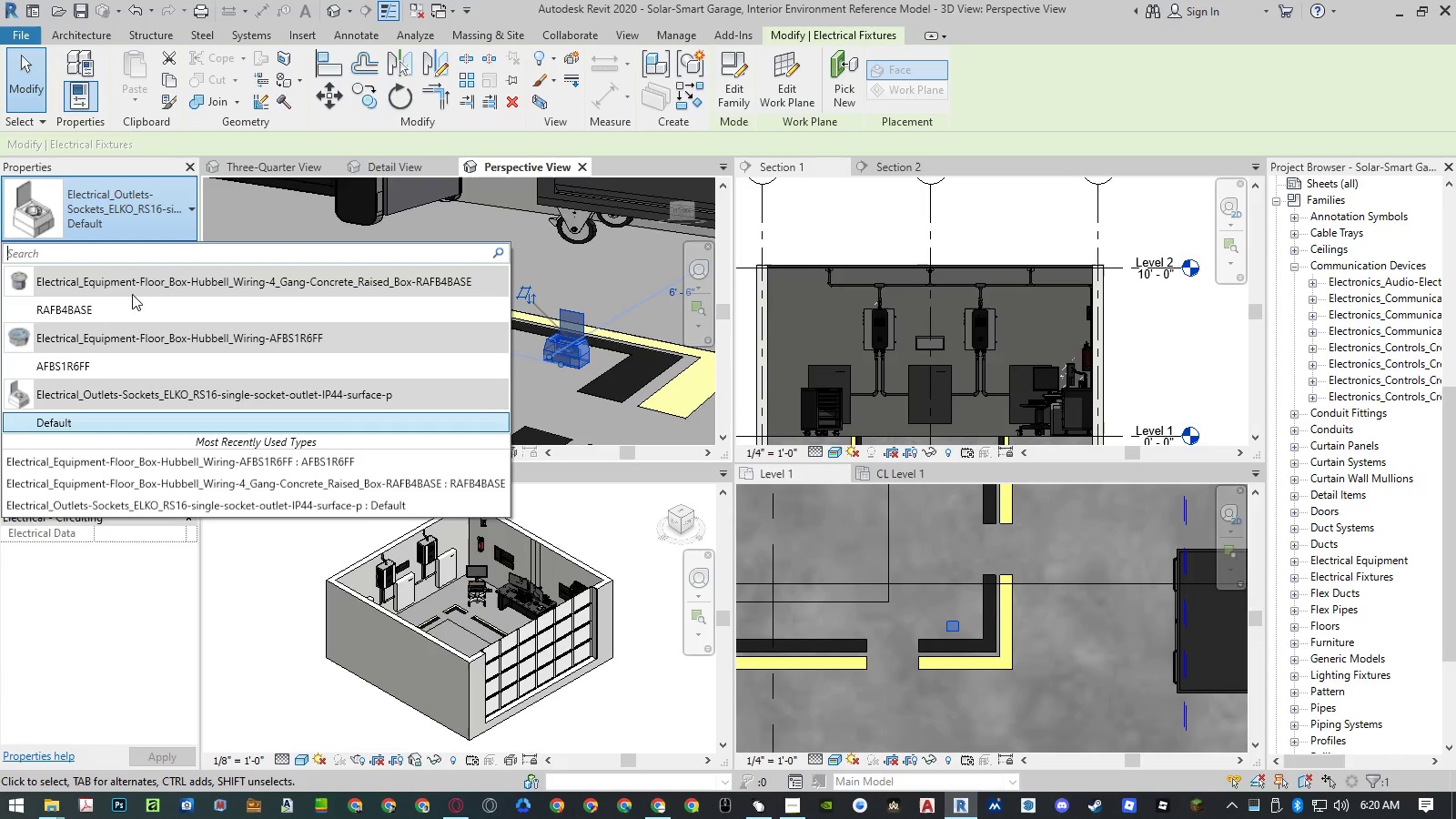 
left_click([131, 305])
 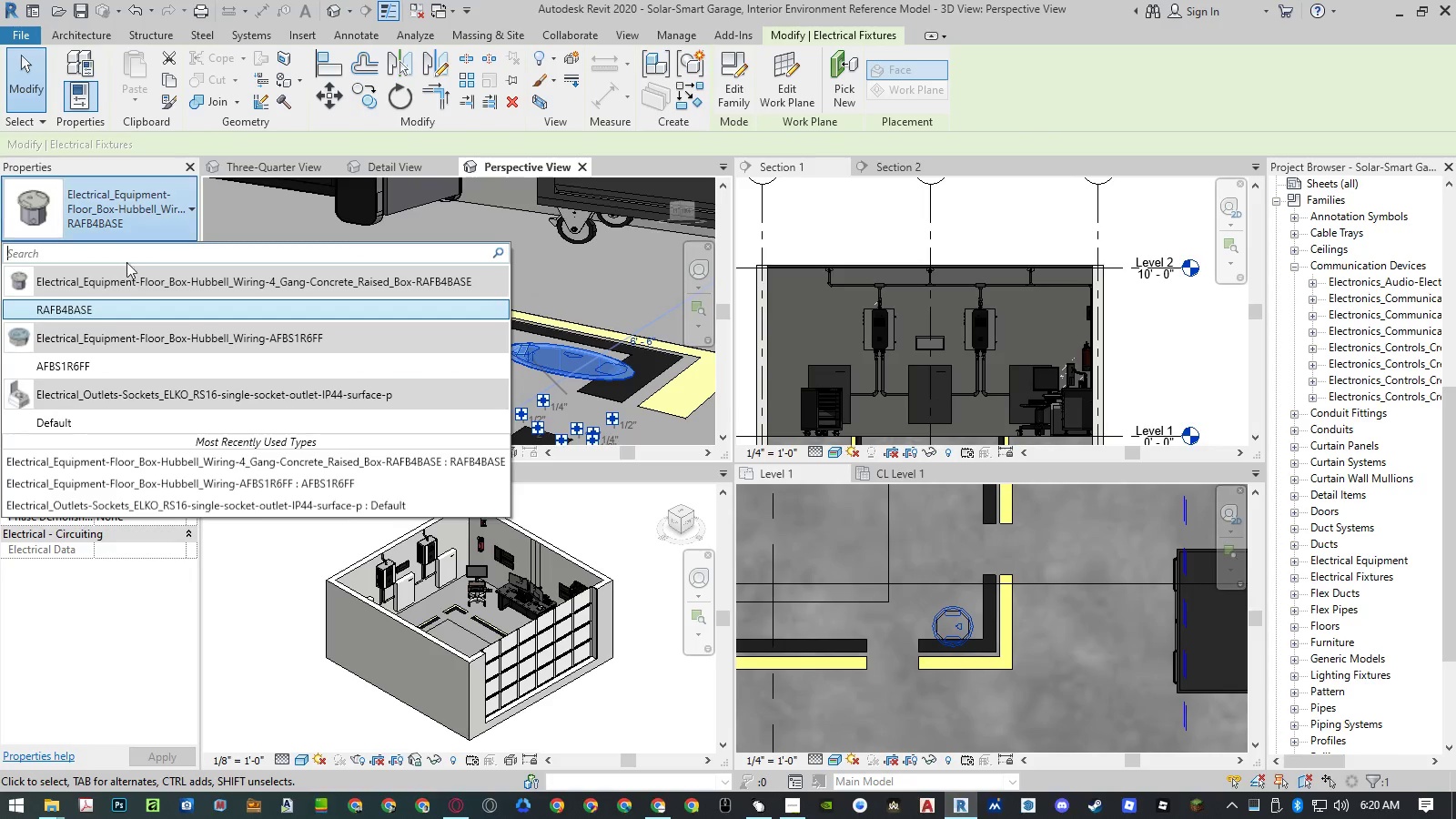 
wait(5.62)
 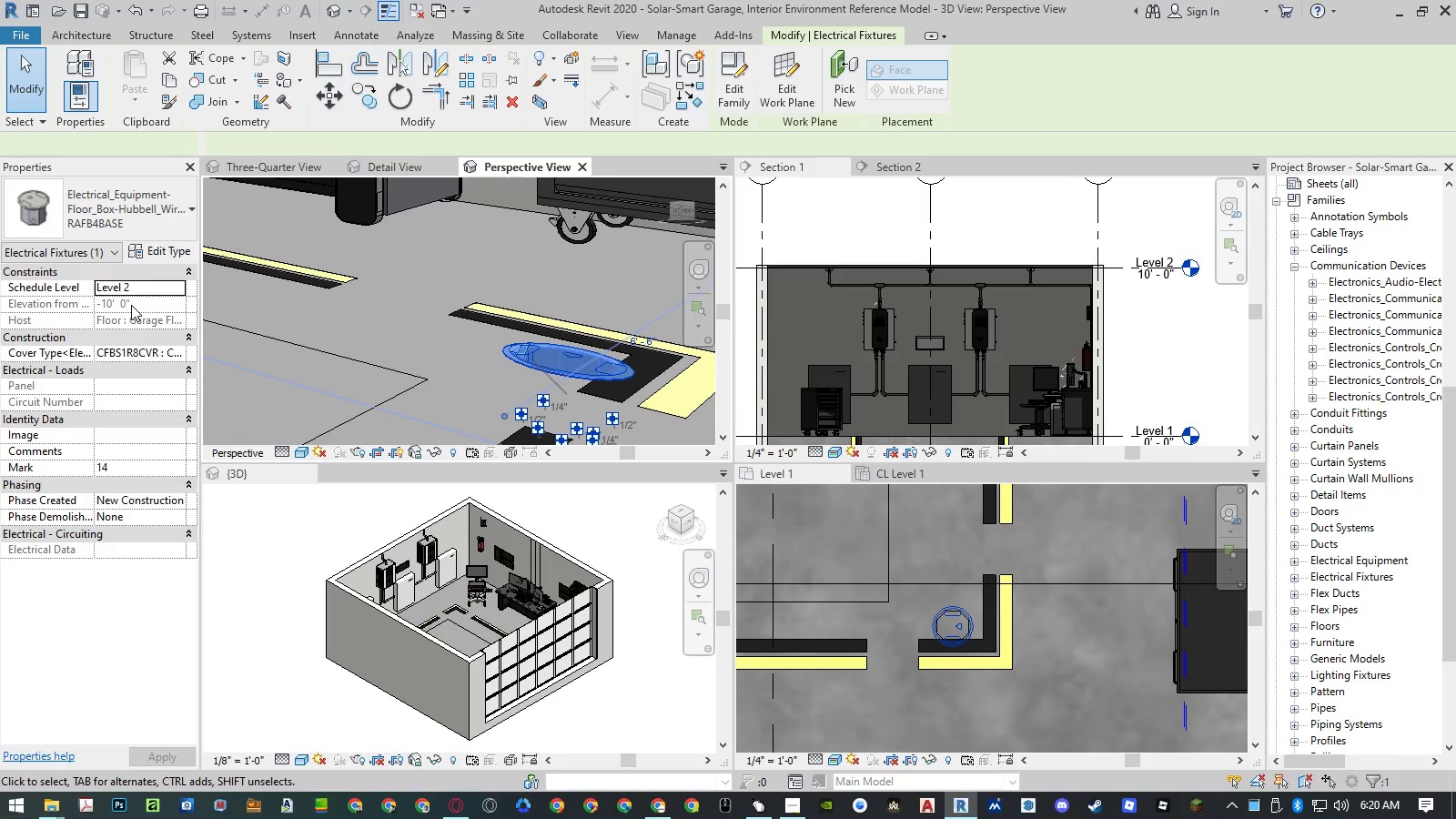 
left_click([115, 361])
 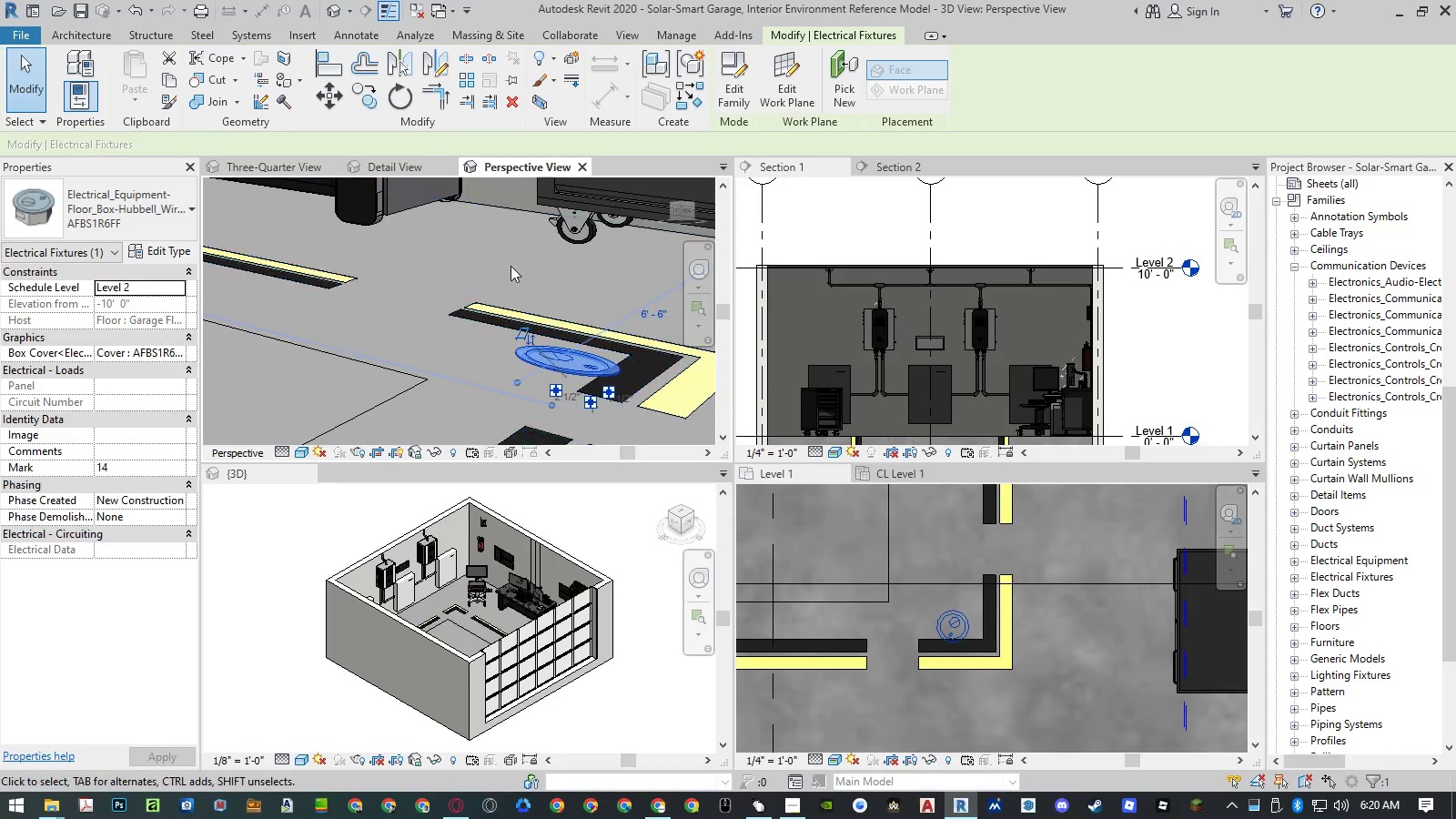 
wait(5.48)
 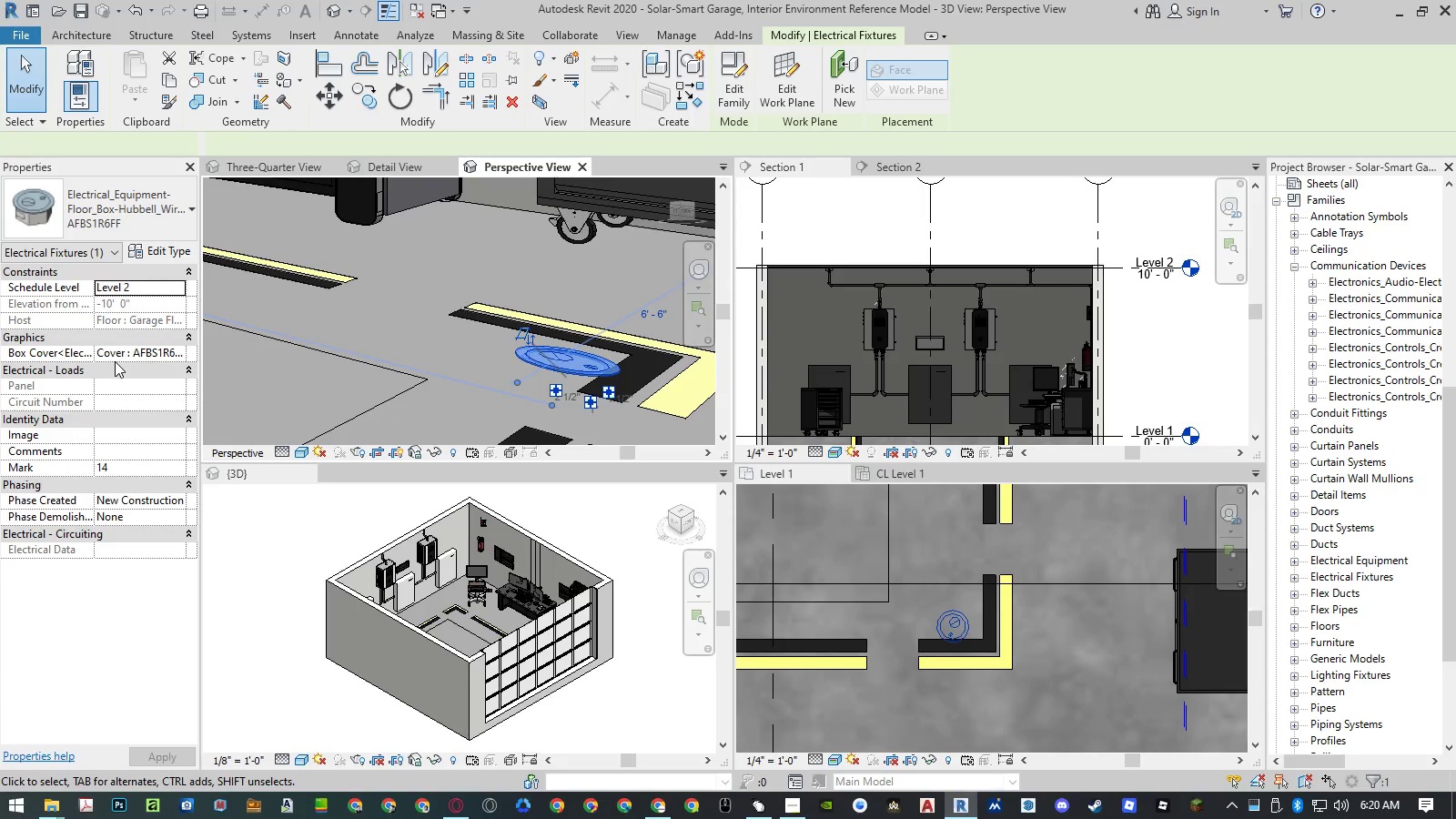 
scroll: coordinate [576, 378], scroll_direction: up, amount: 5.0
 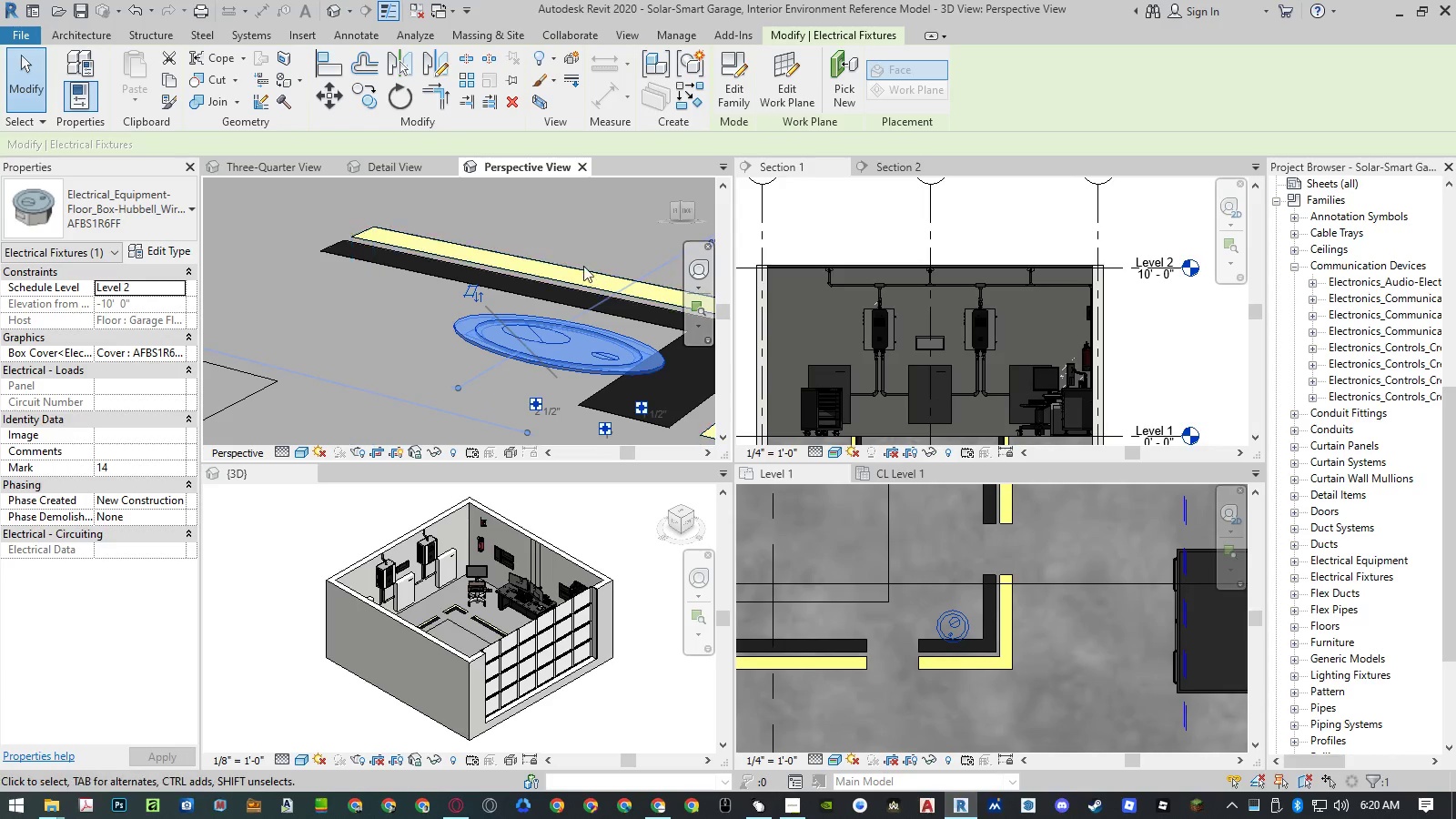 
scroll: coordinate [552, 245], scroll_direction: down, amount: 12.0
 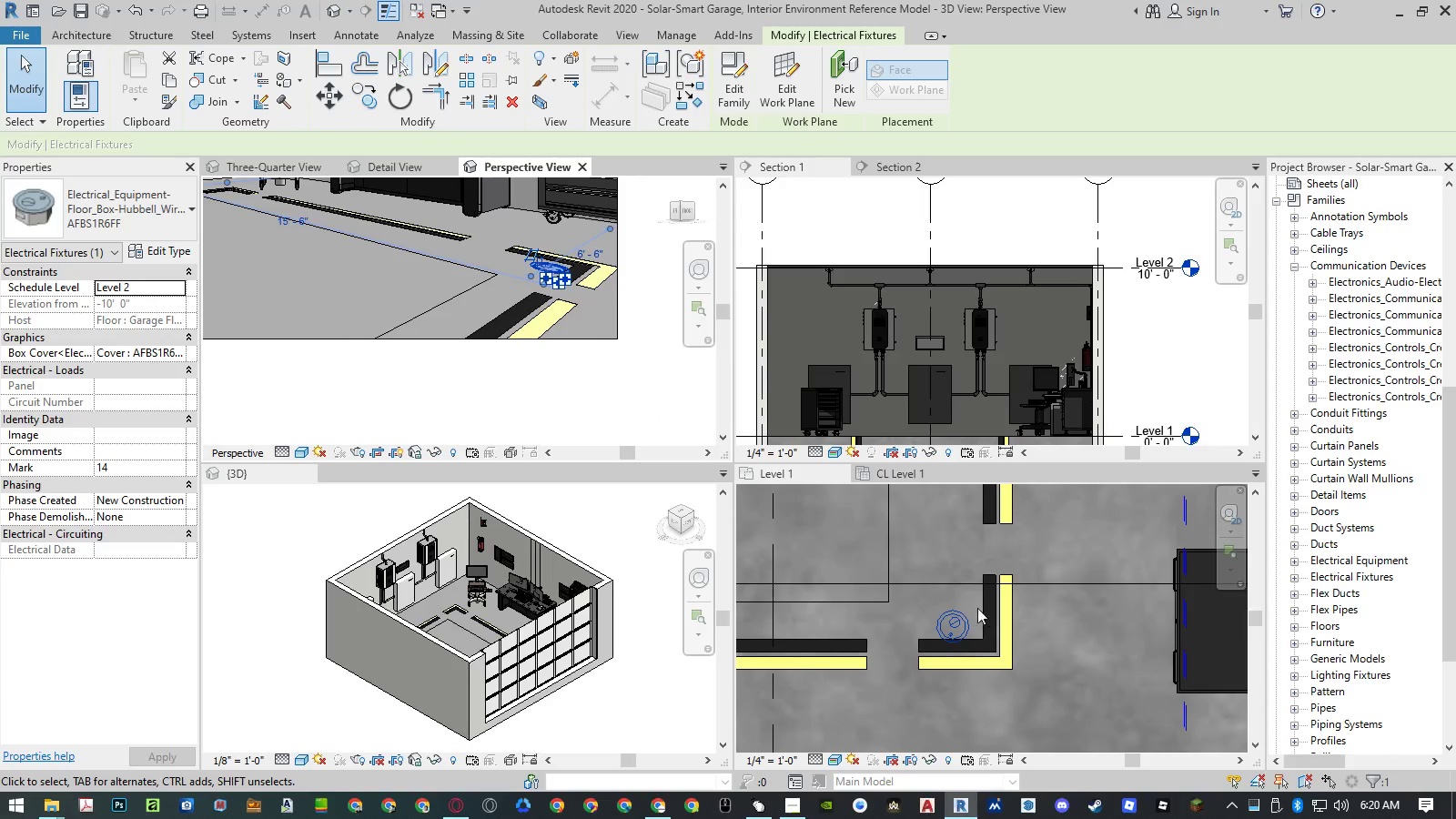 
left_click([953, 597])
 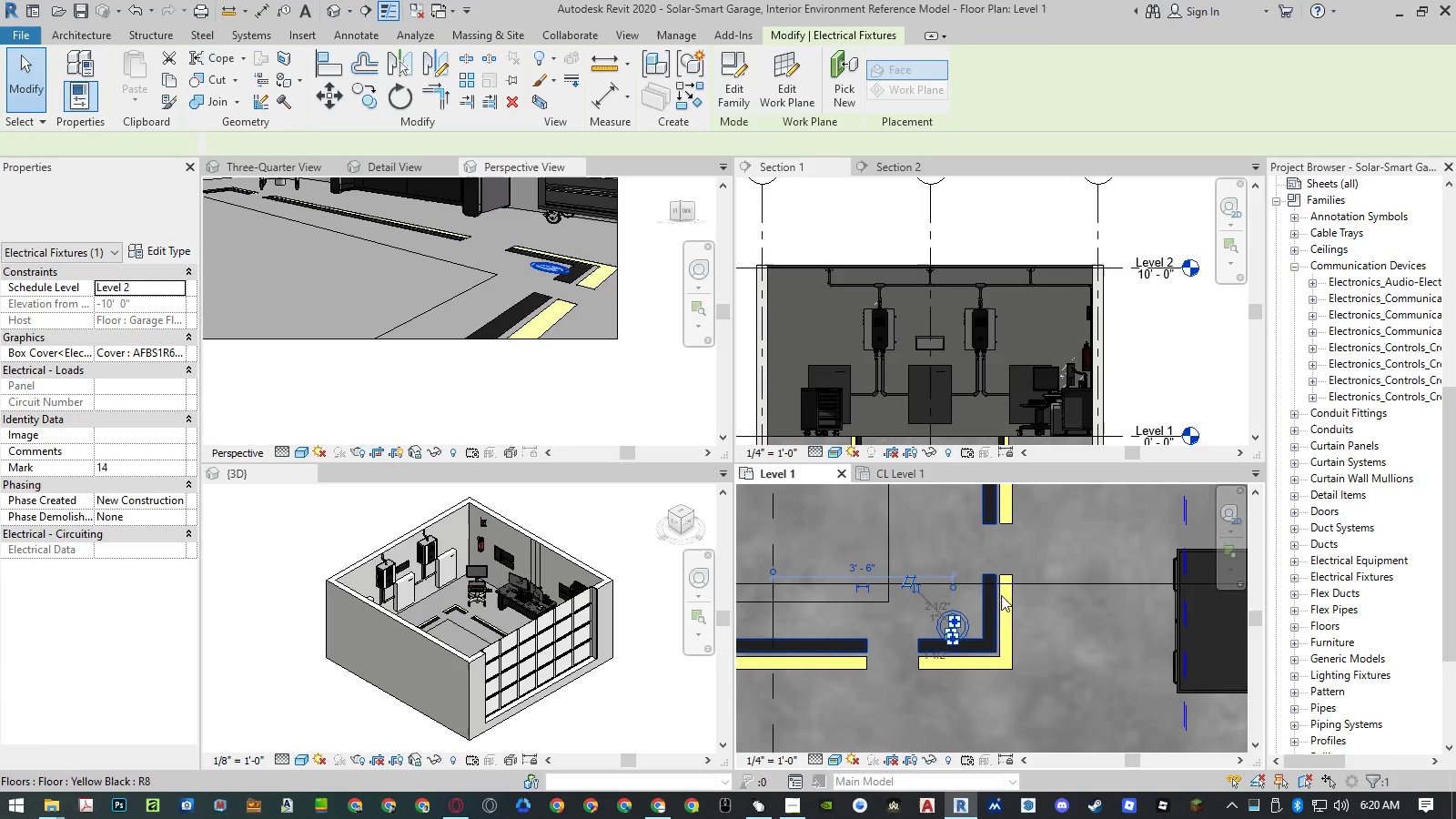 
scroll: coordinate [1050, 631], scroll_direction: up, amount: 3.0
 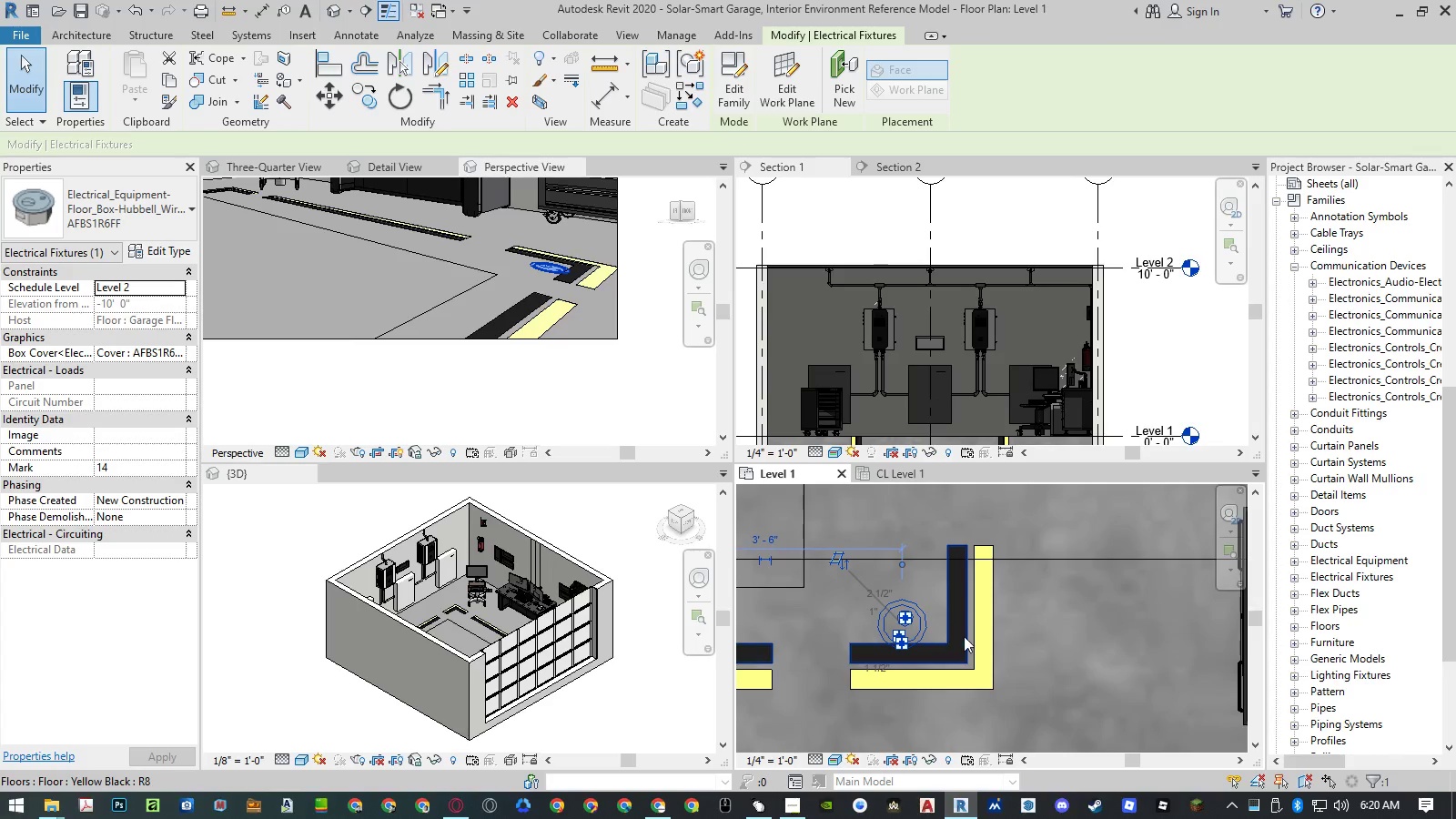 
key(Control+ControlLeft)
 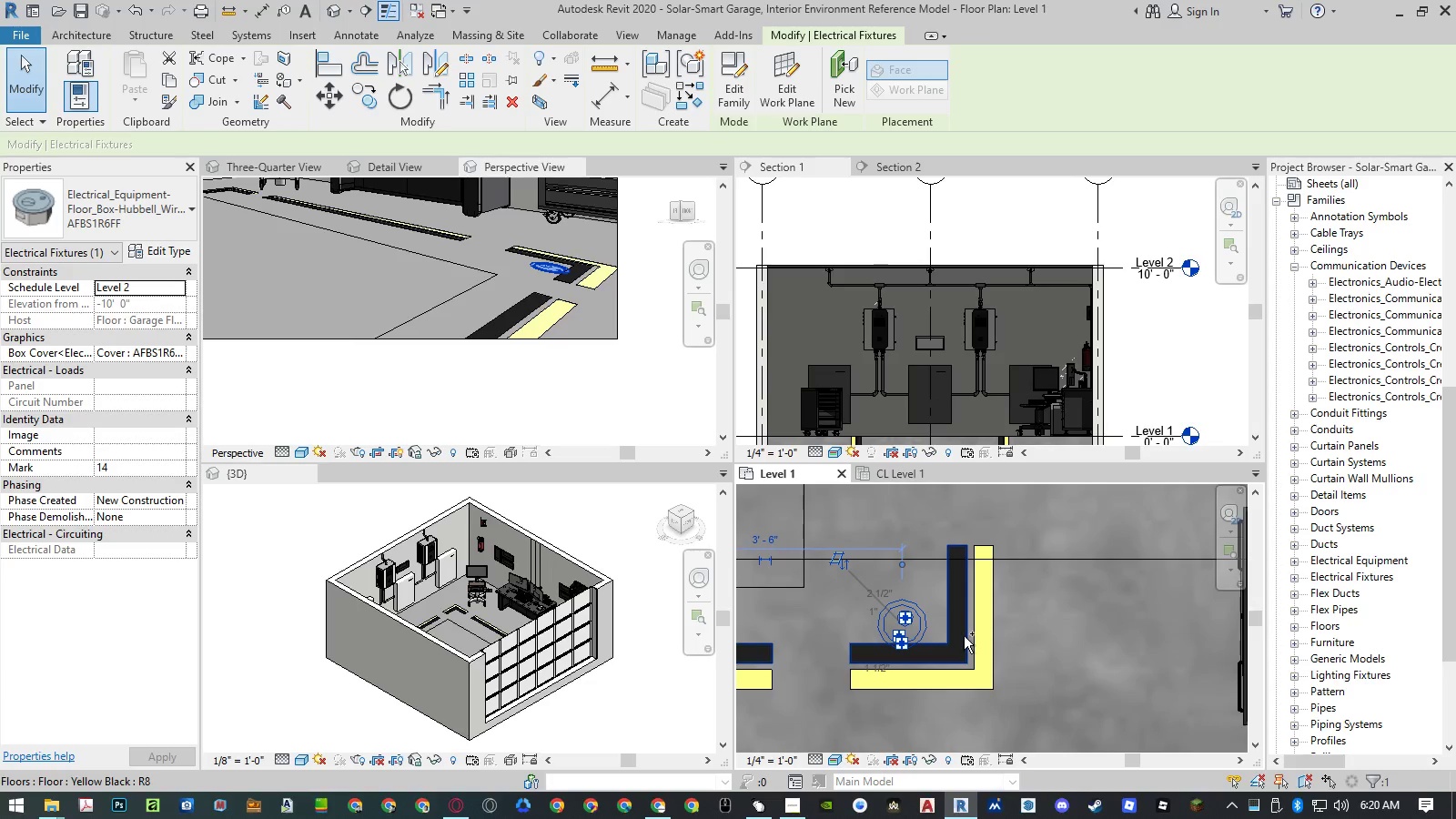 
key(Control+Z)
 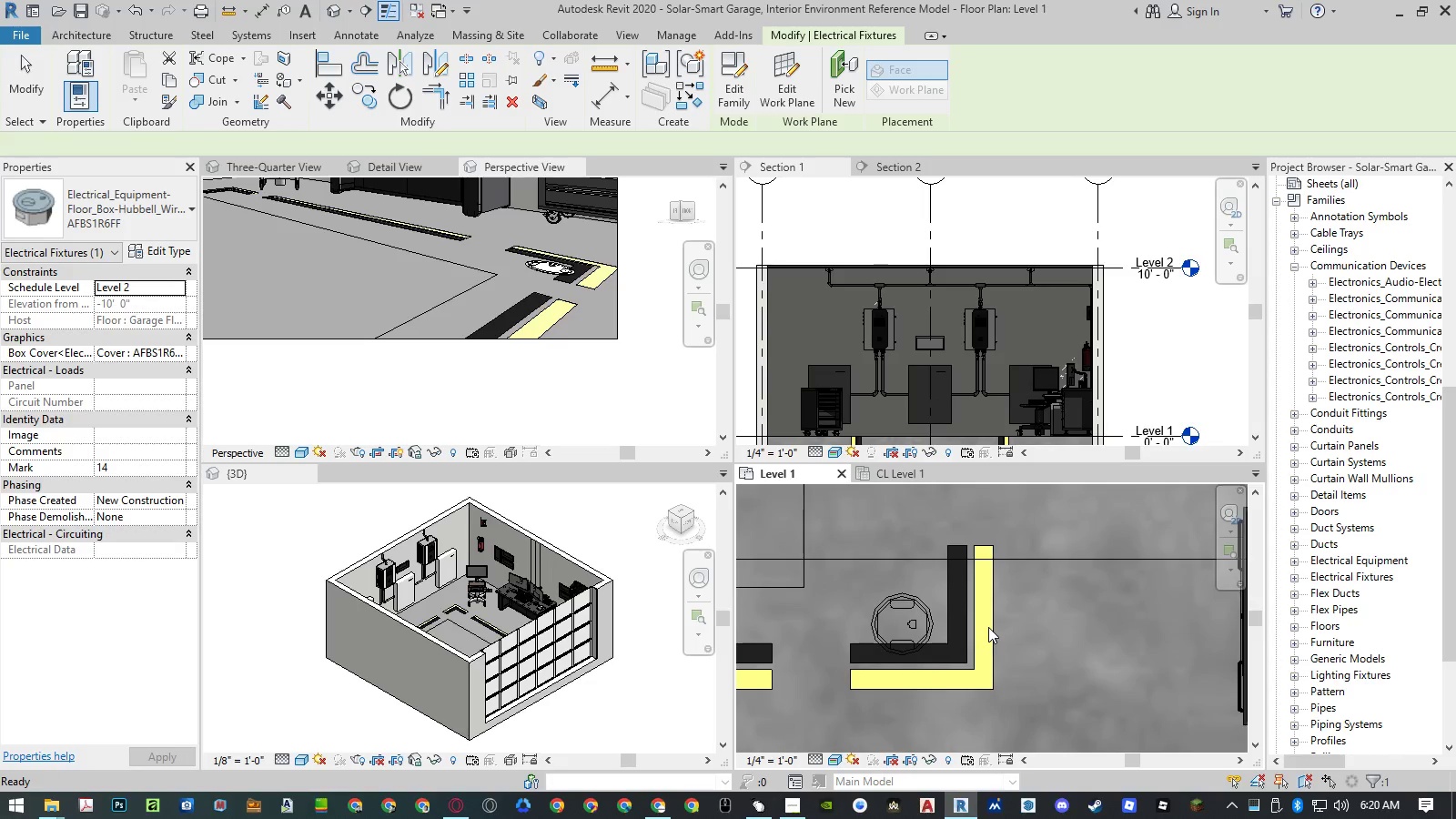 
hold_key(key=ControlLeft, duration=1.51)
 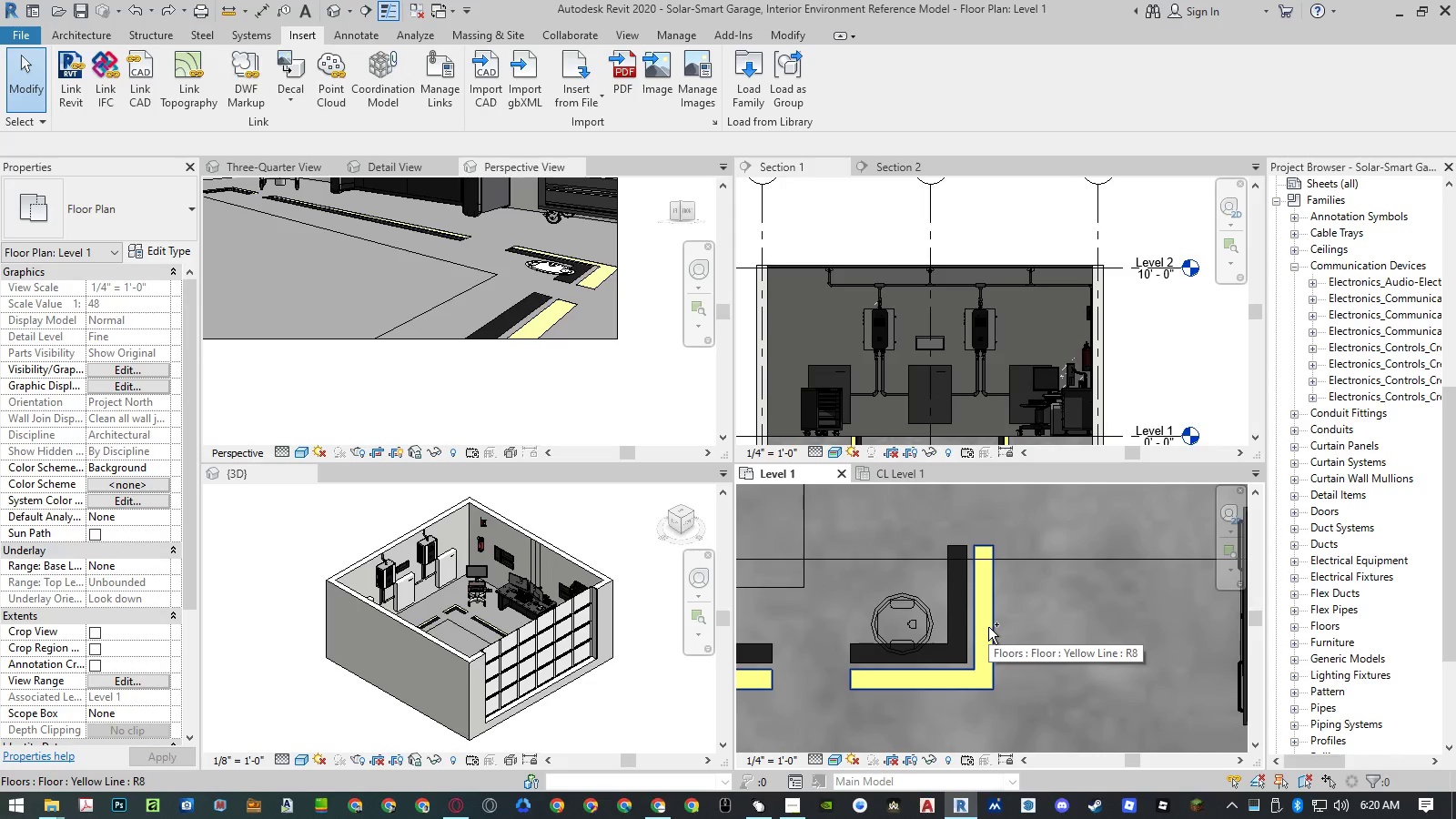 
hold_key(key=ControlLeft, duration=1.5)
 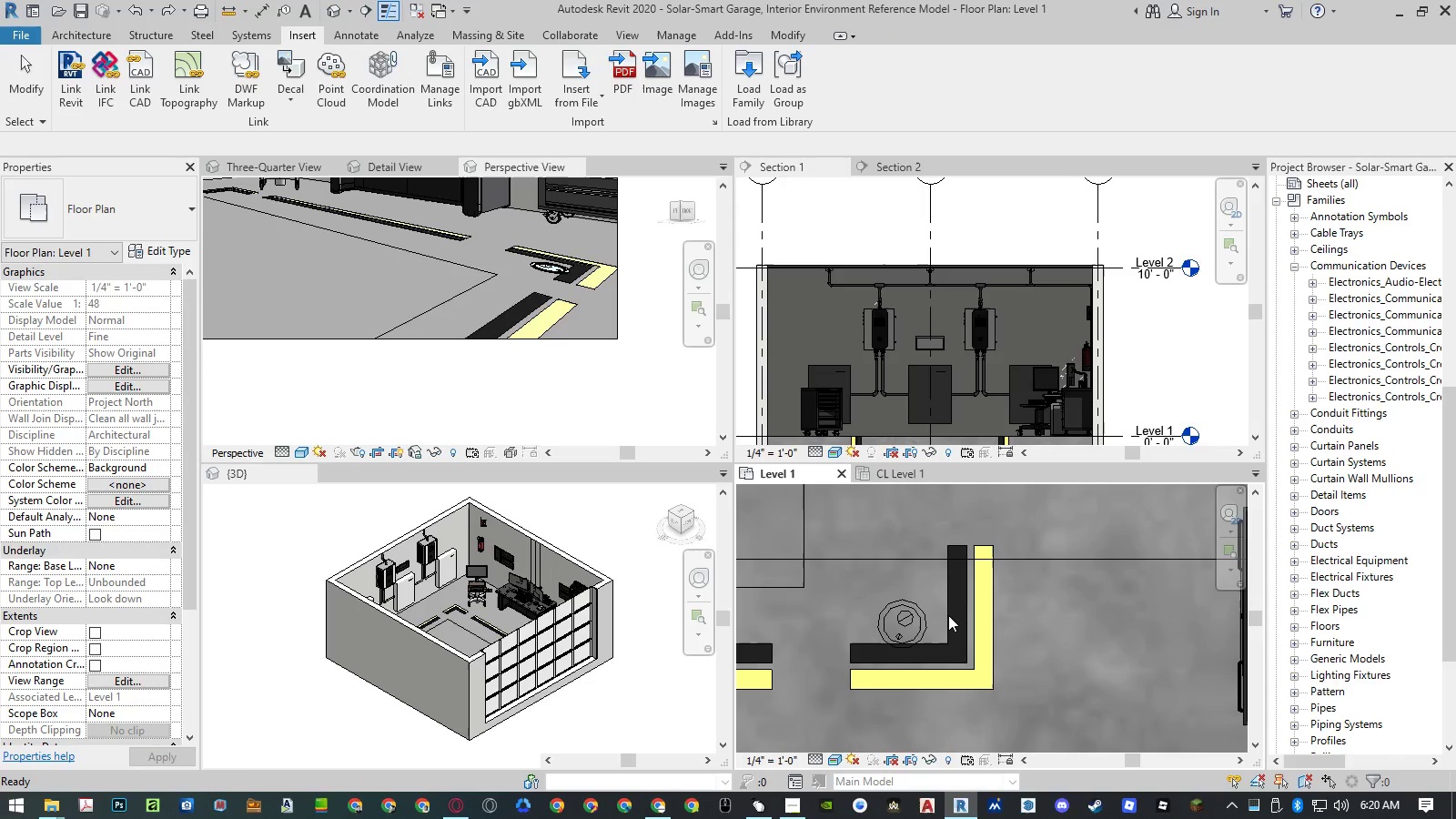 
key(Control+Y)
 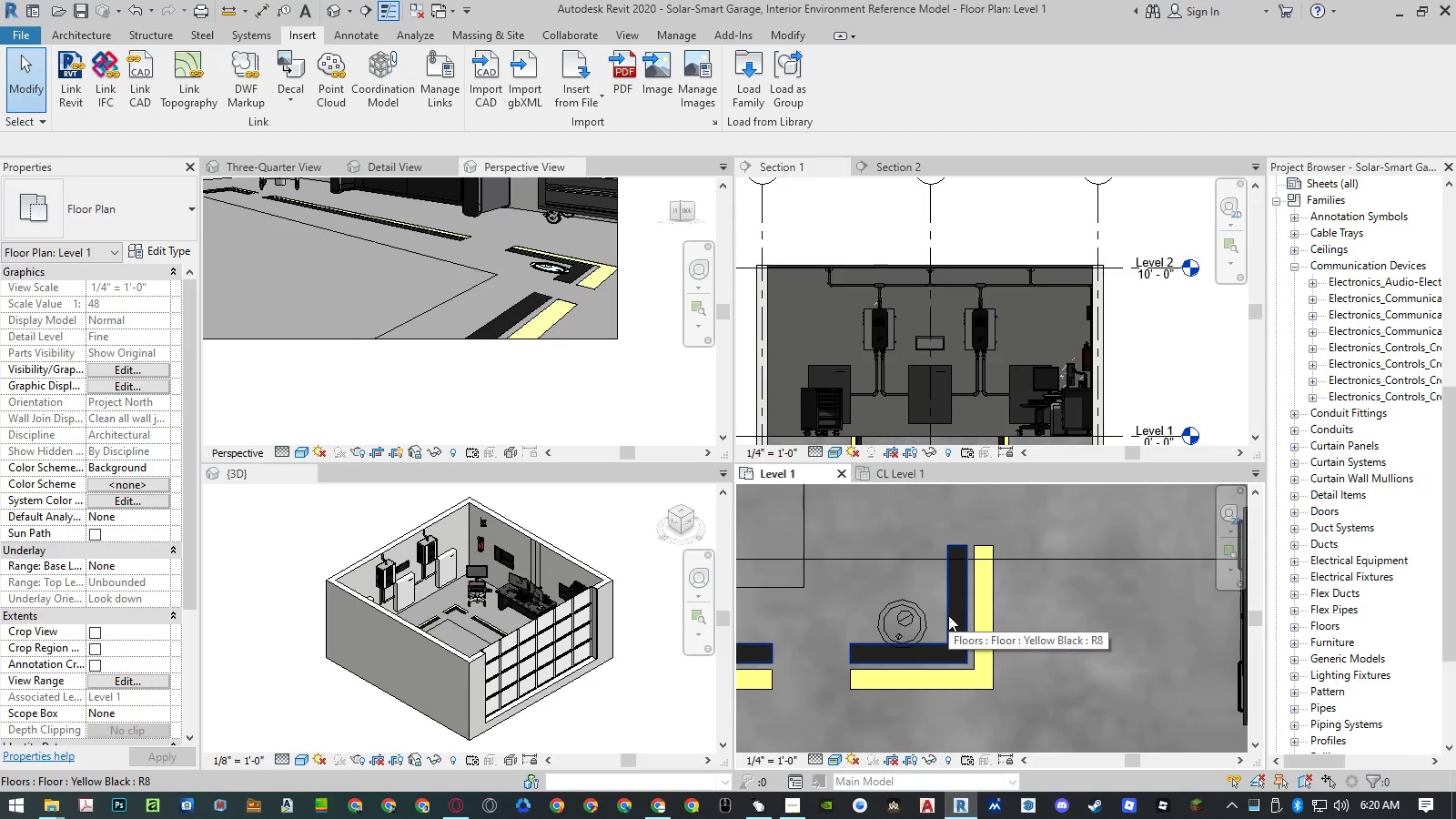 
type(al)
 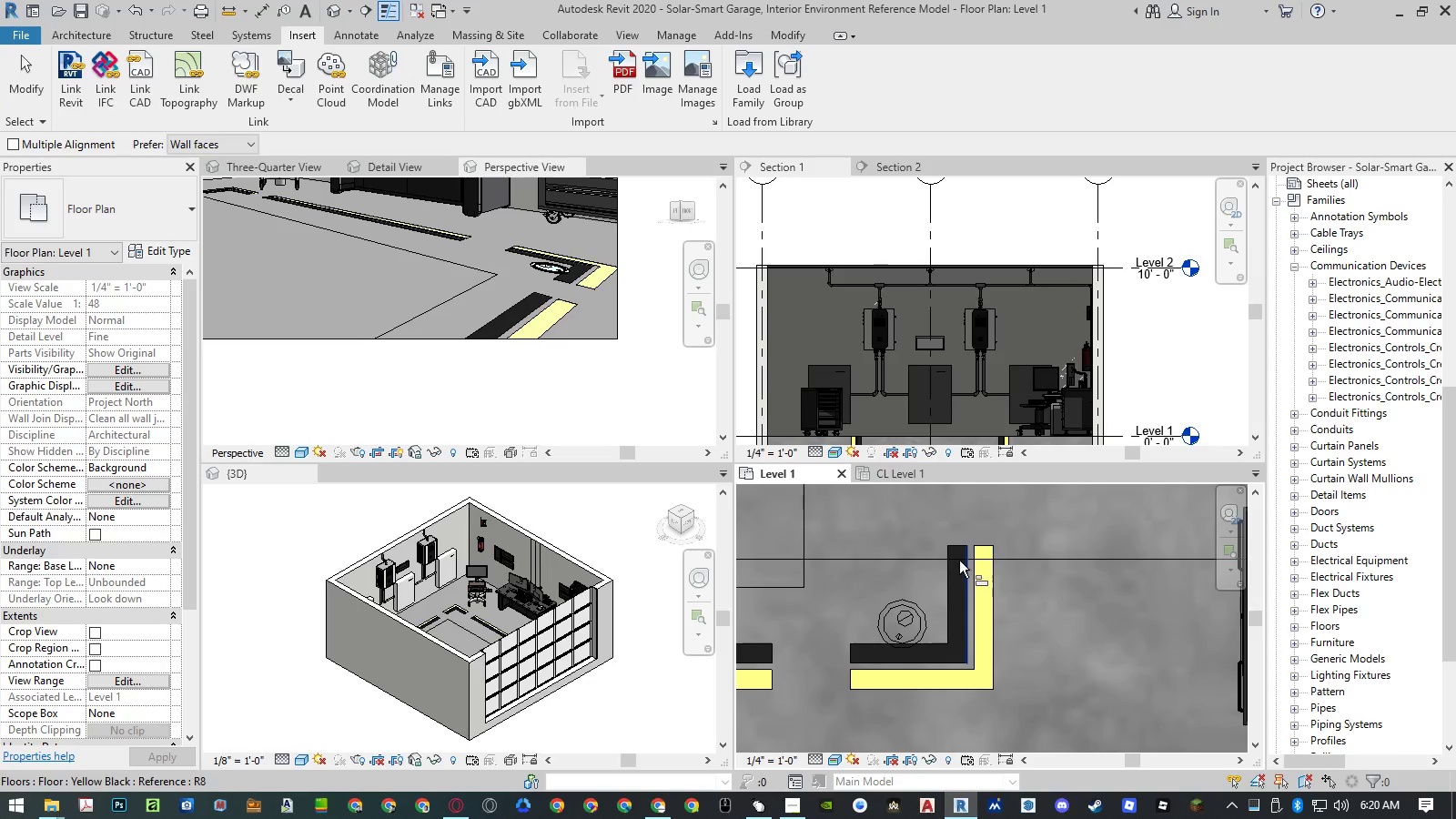 
left_click([958, 549])
 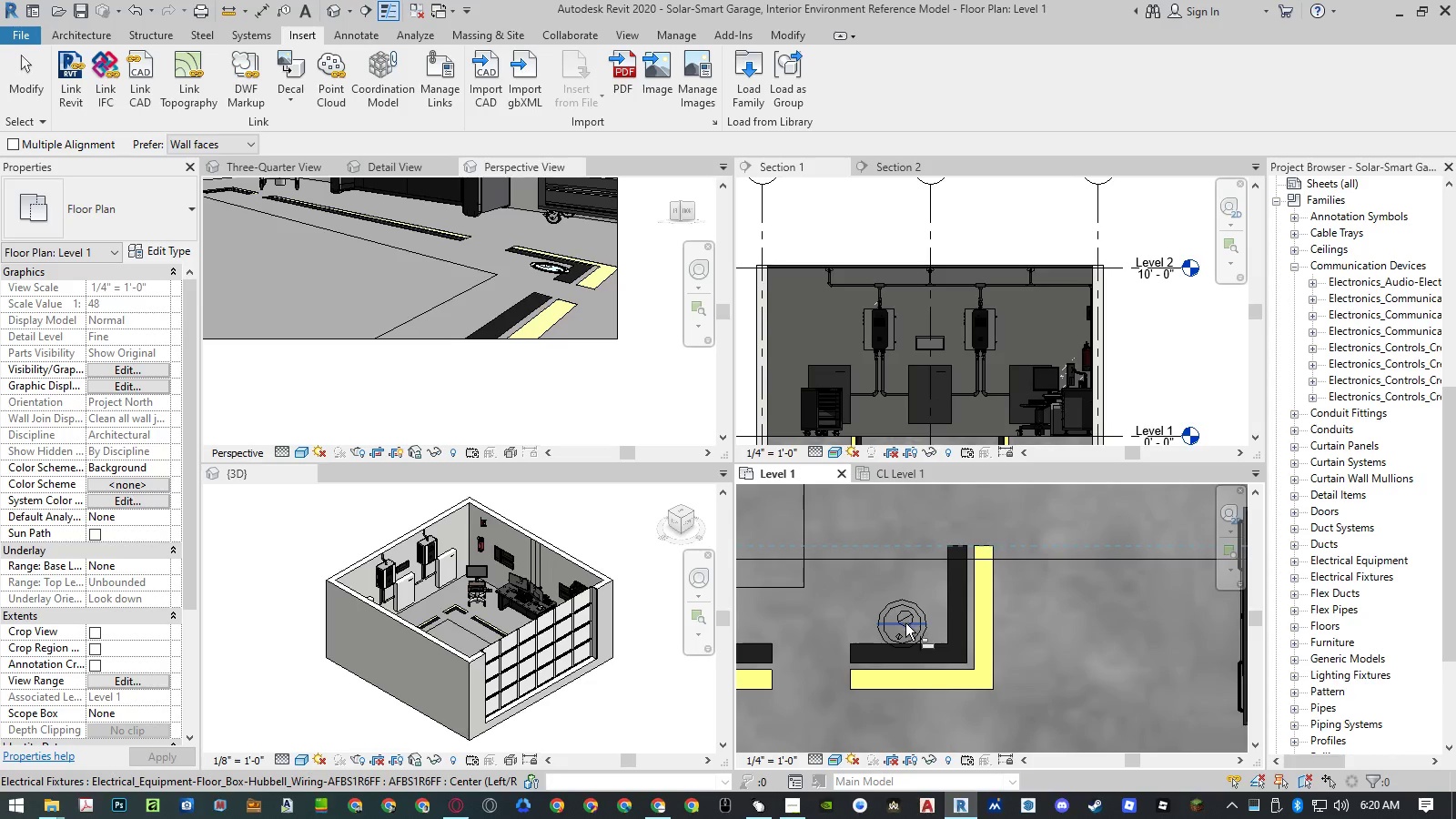 
left_click([905, 623])
 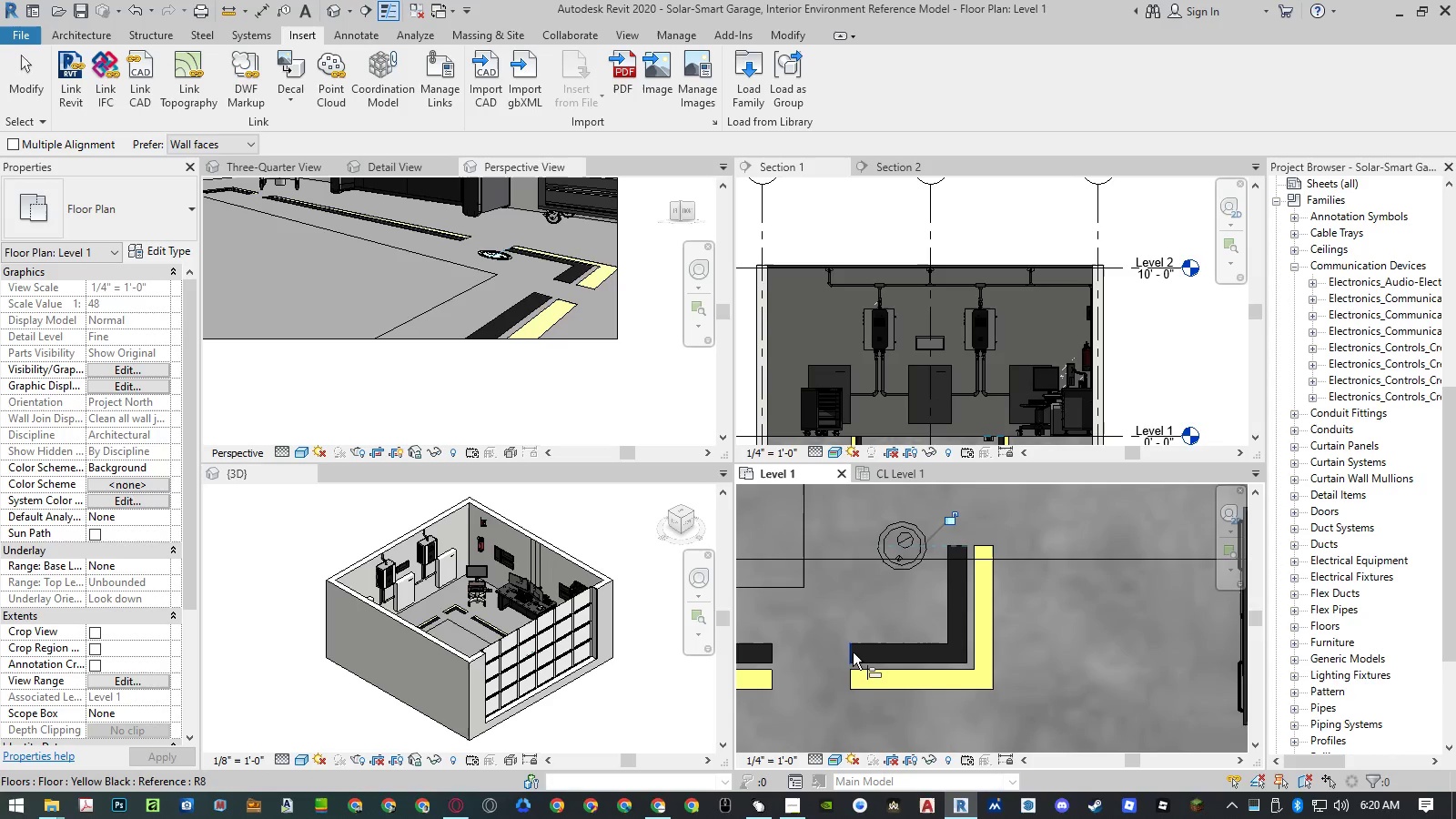 
left_click([852, 652])
 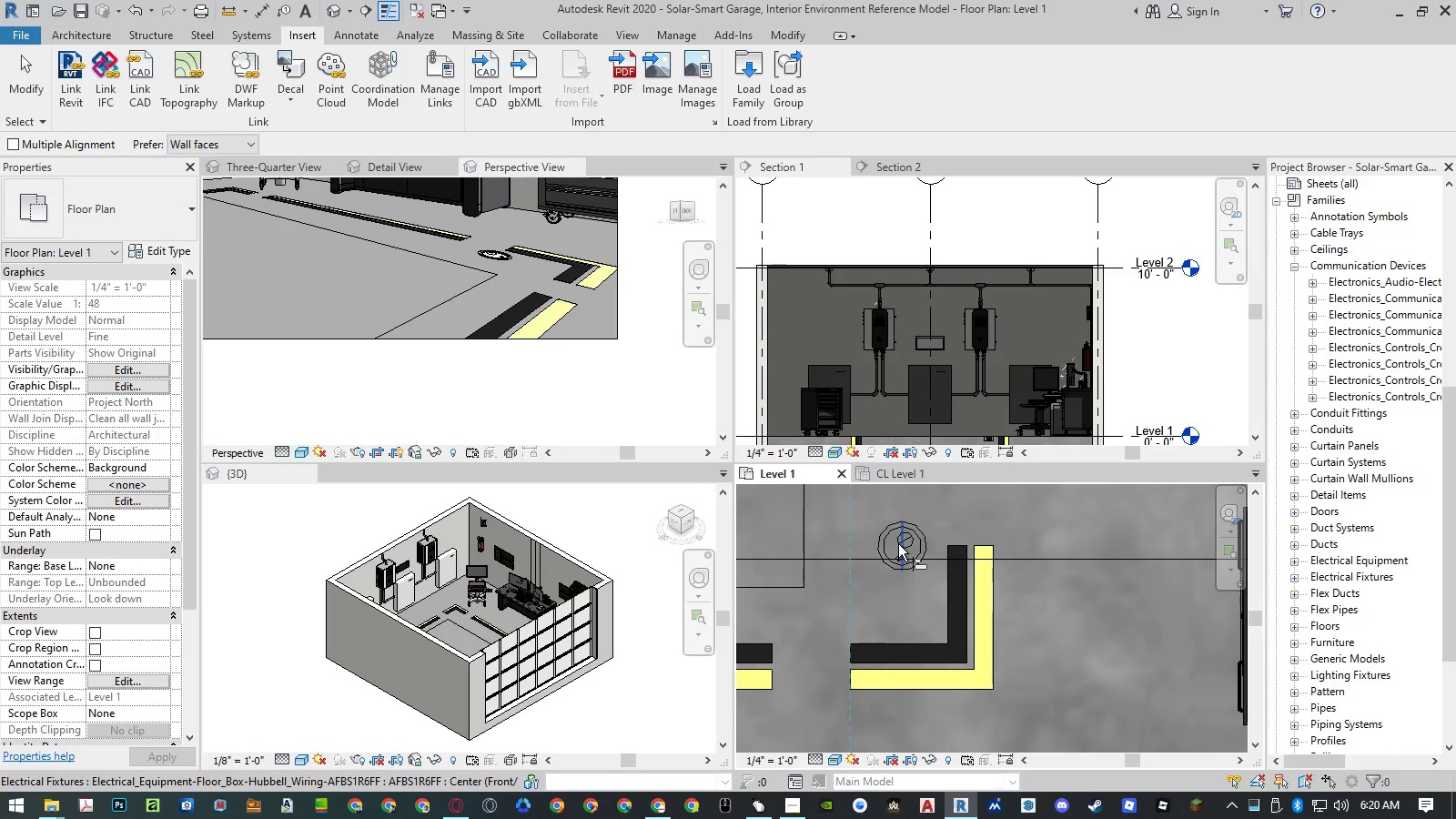 
left_click([898, 544])
 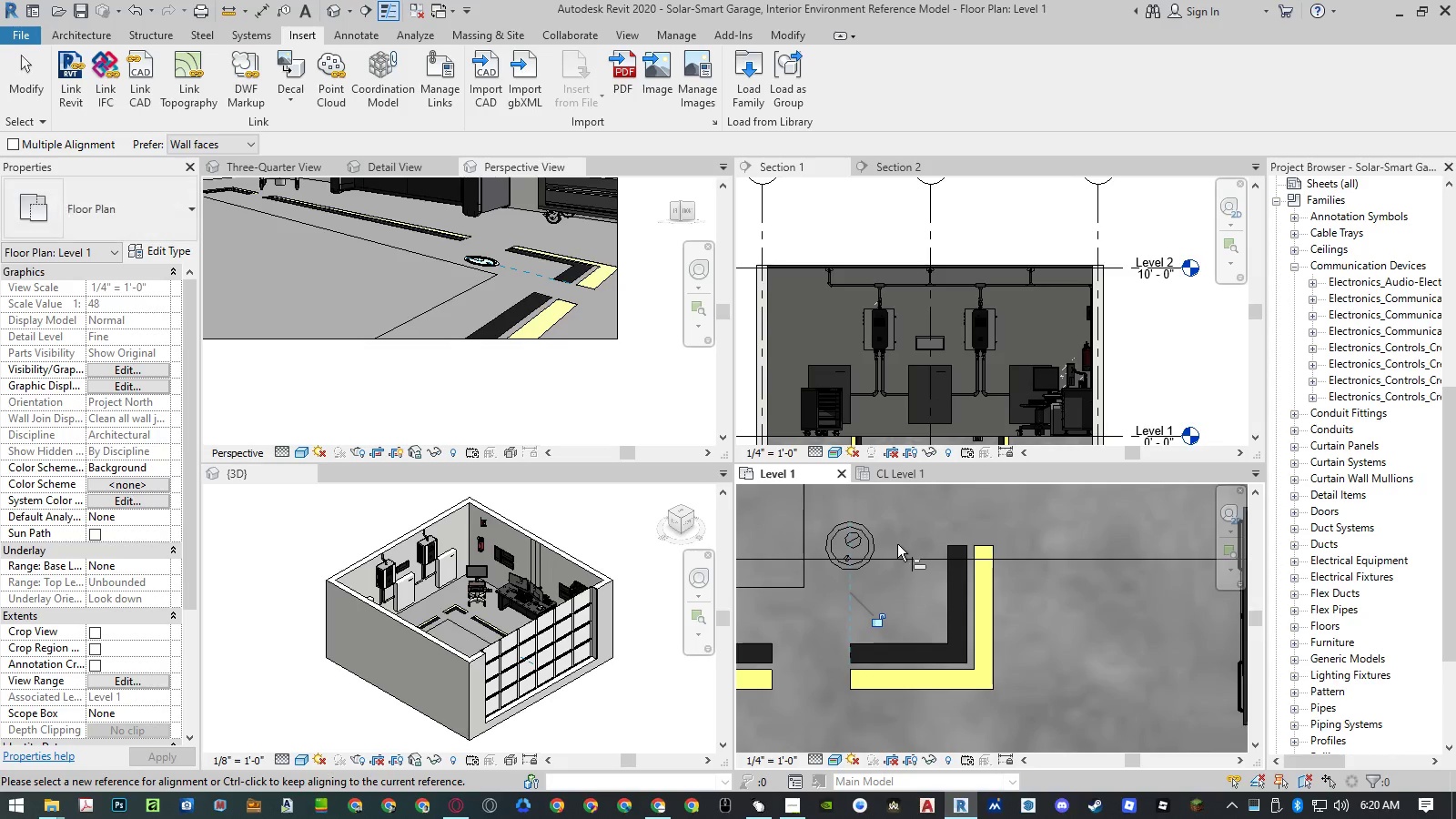 
key(Escape)
 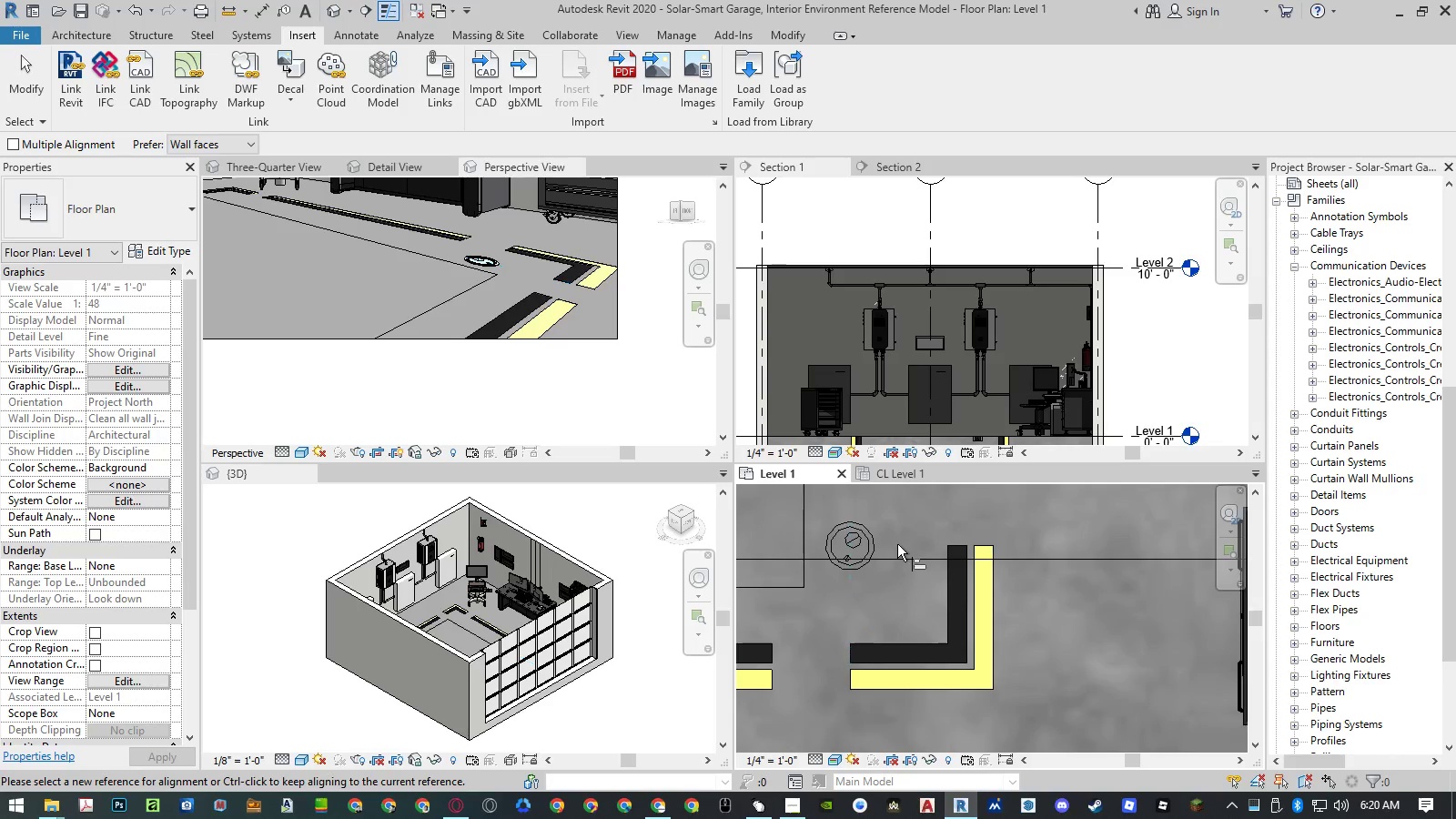 
key(Escape)
 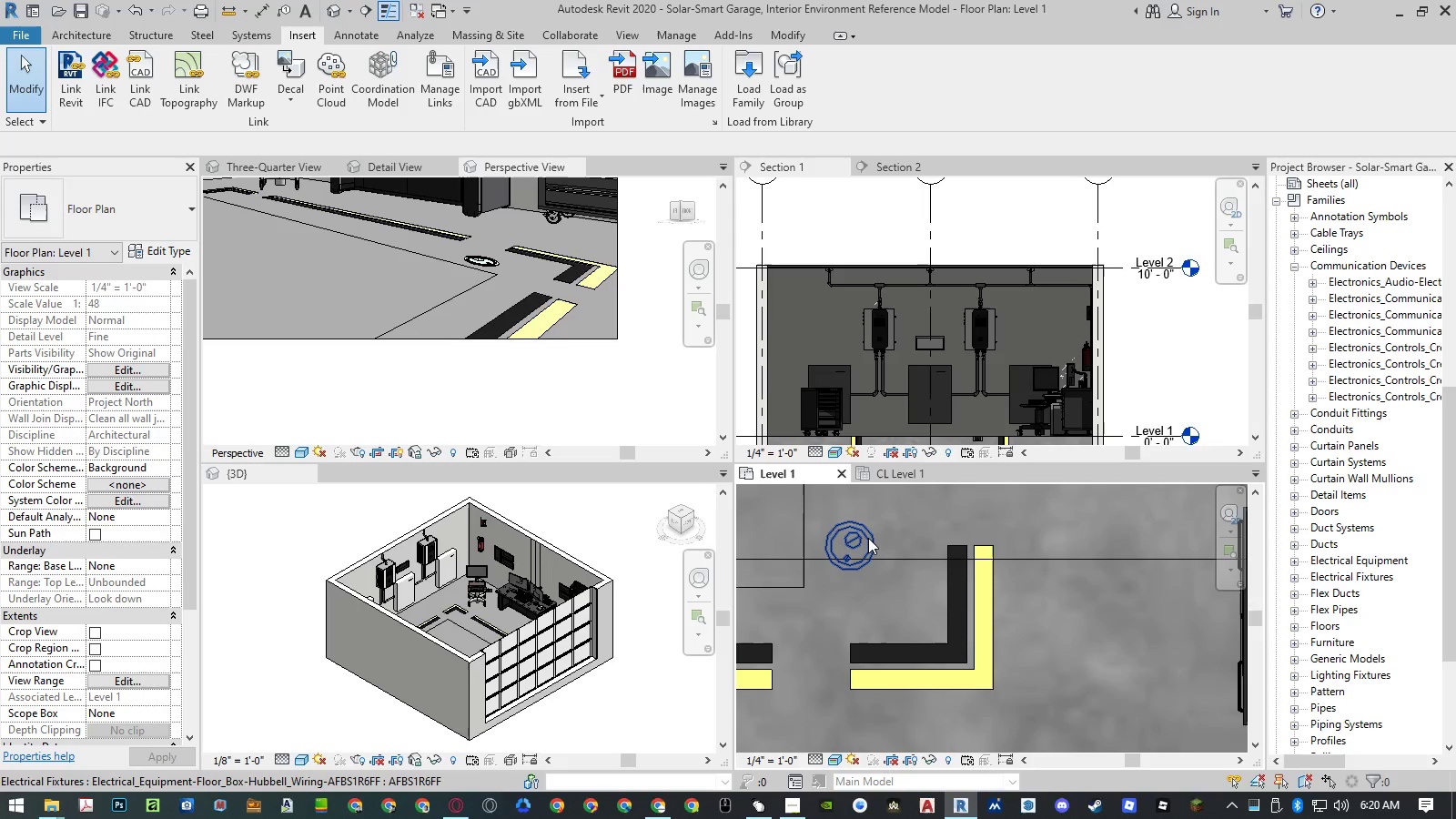 
left_click([868, 538])
 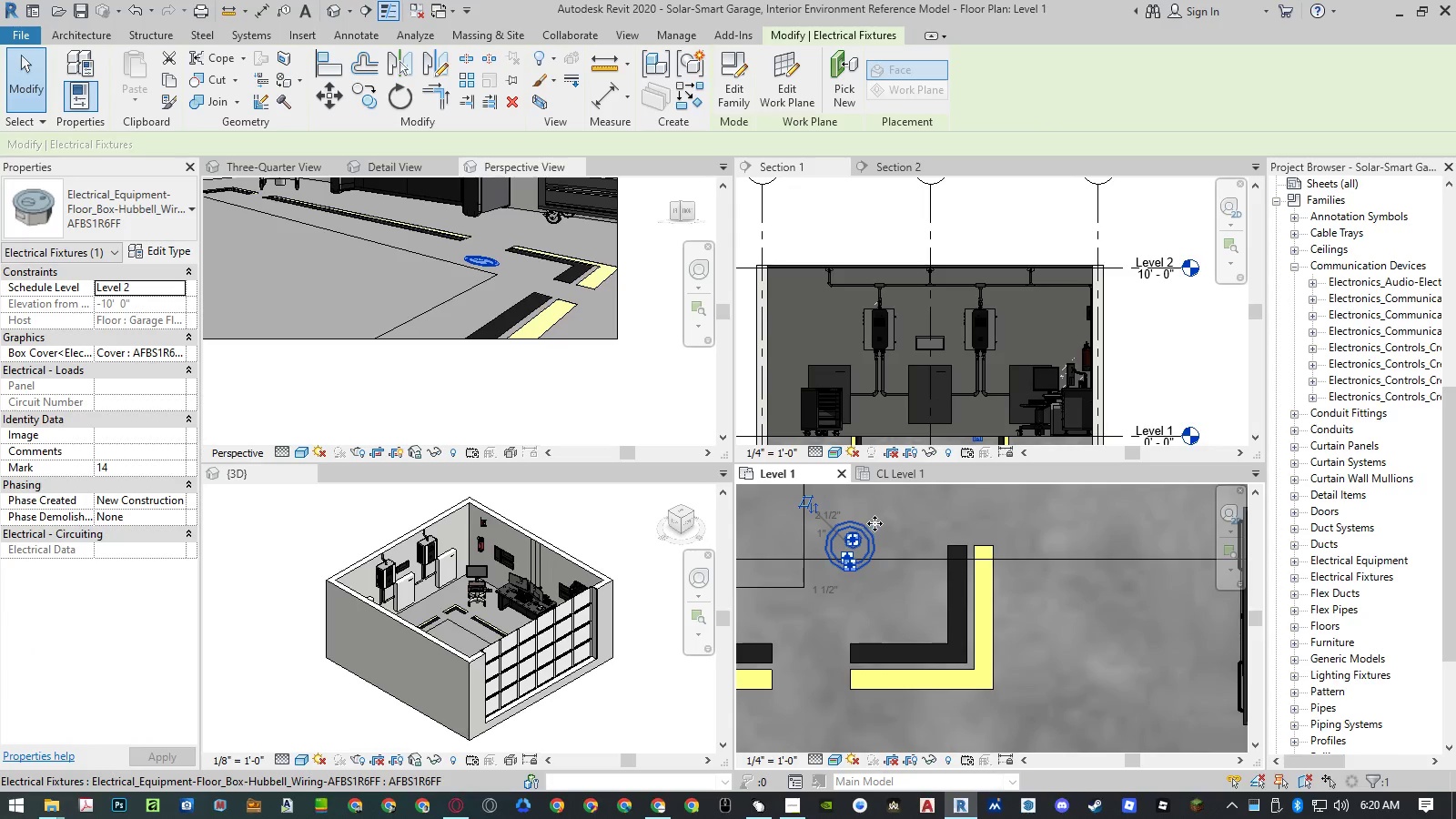 
left_click([885, 527])
 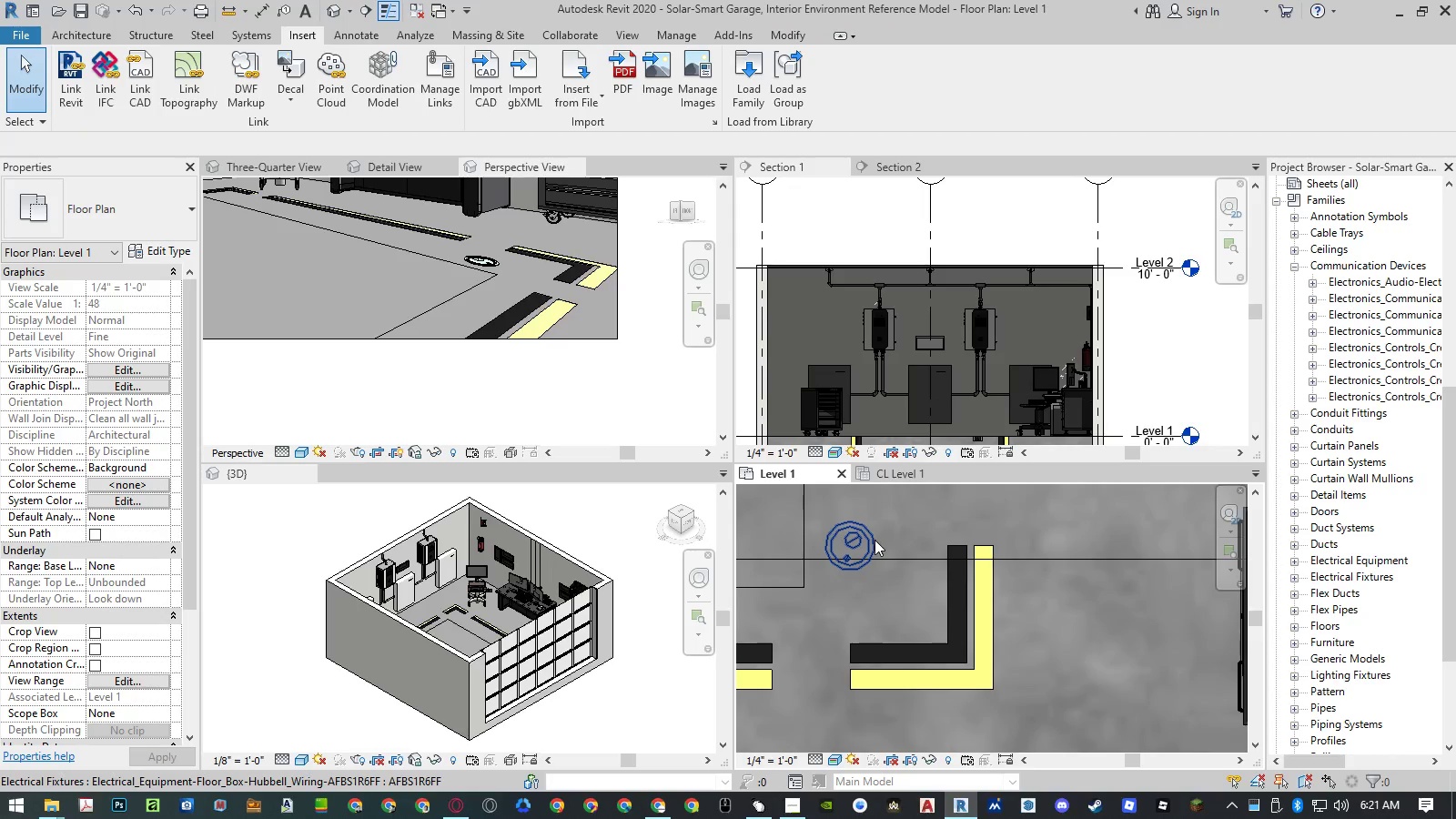 
left_click([875, 540])
 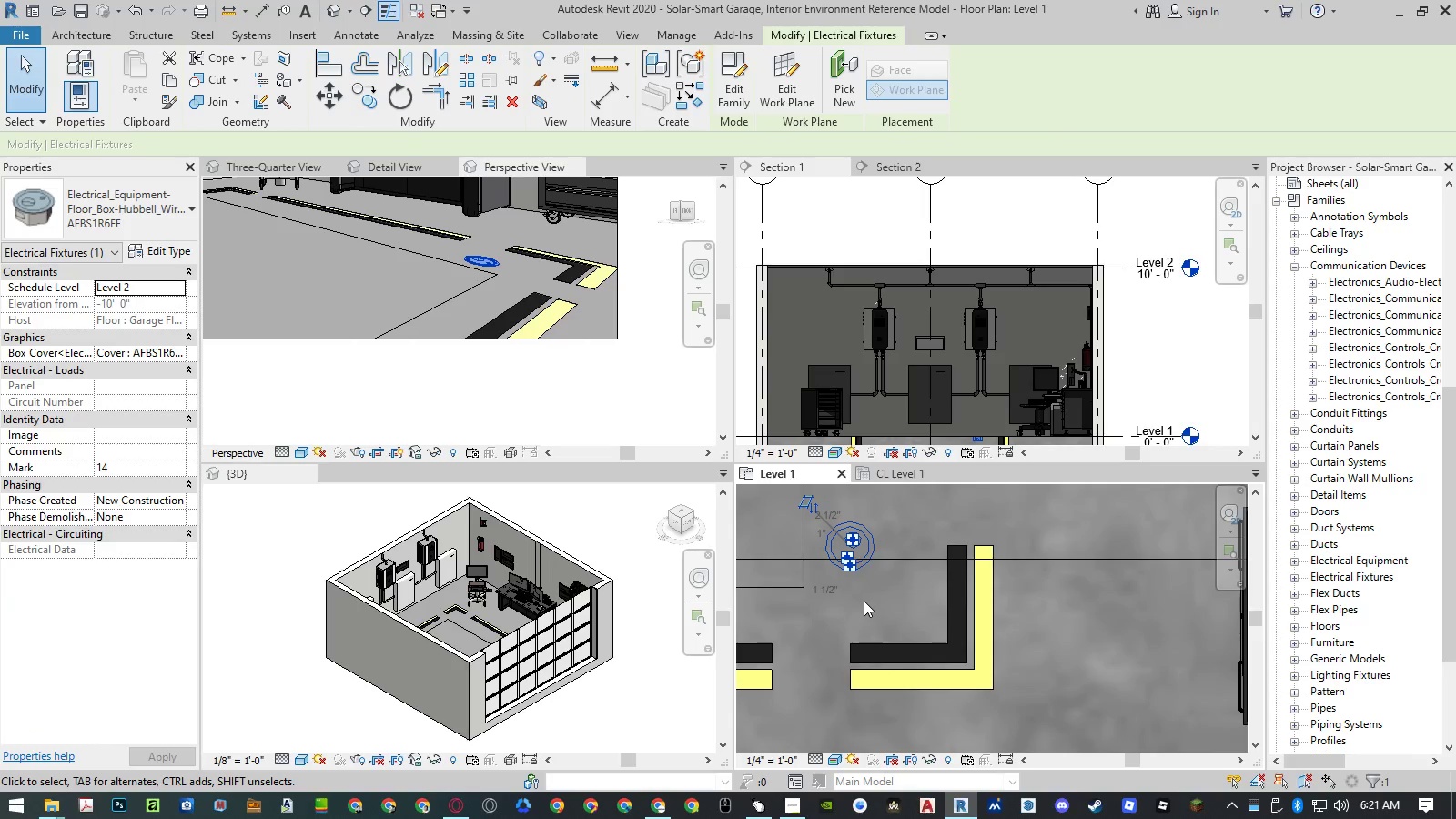 
type(mv)
 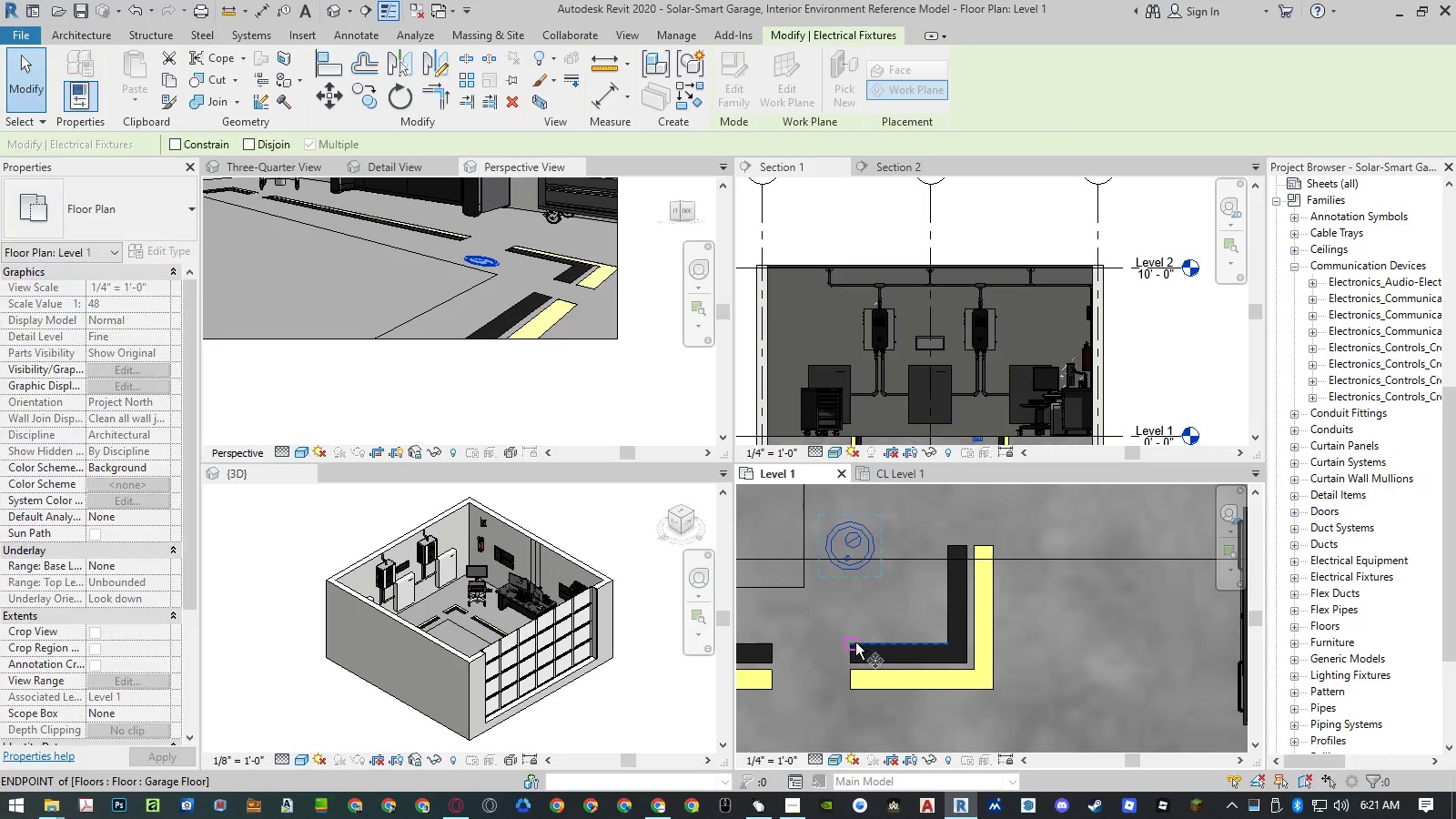 
left_click([855, 642])
 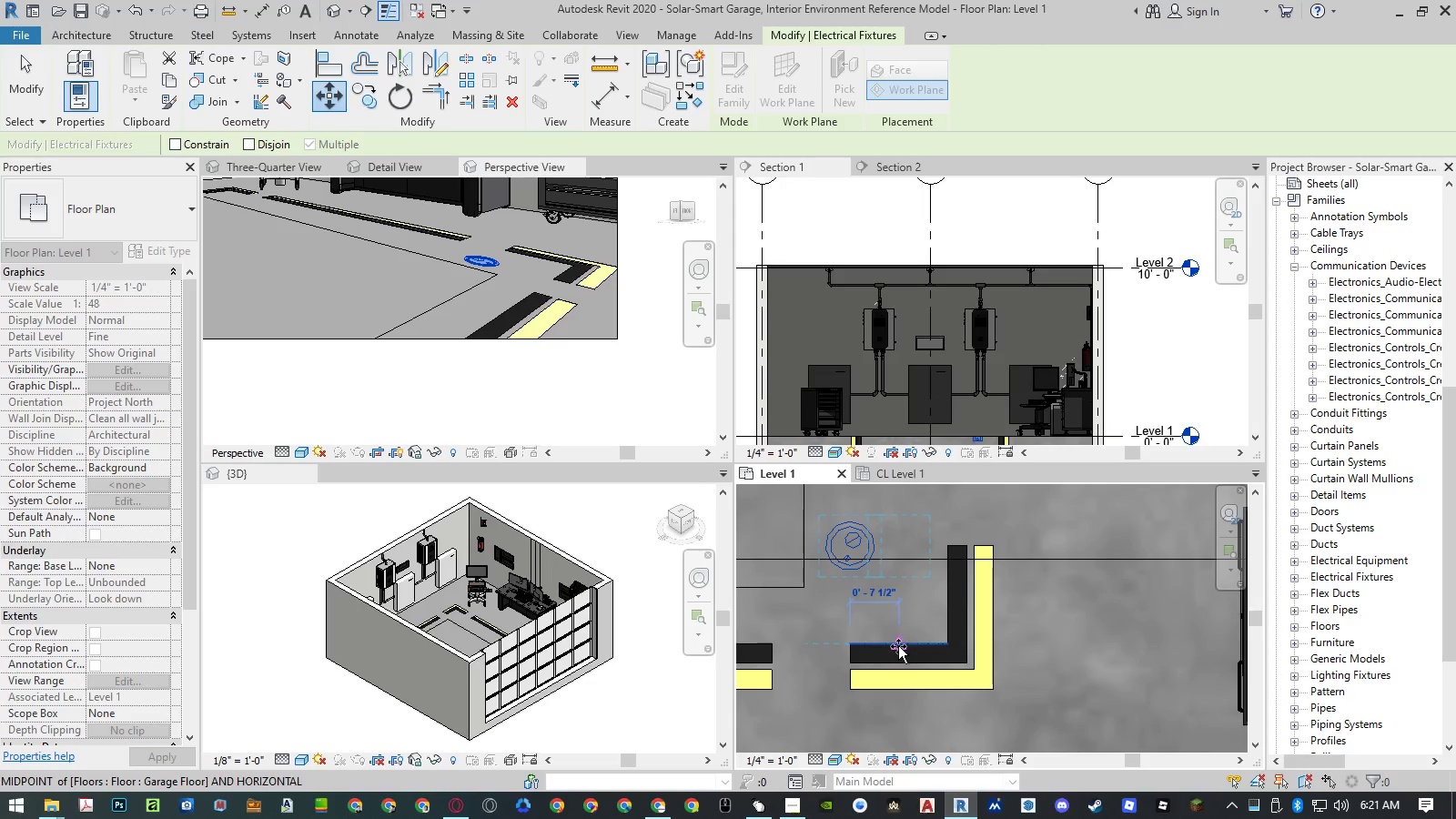 
left_click([900, 646])
 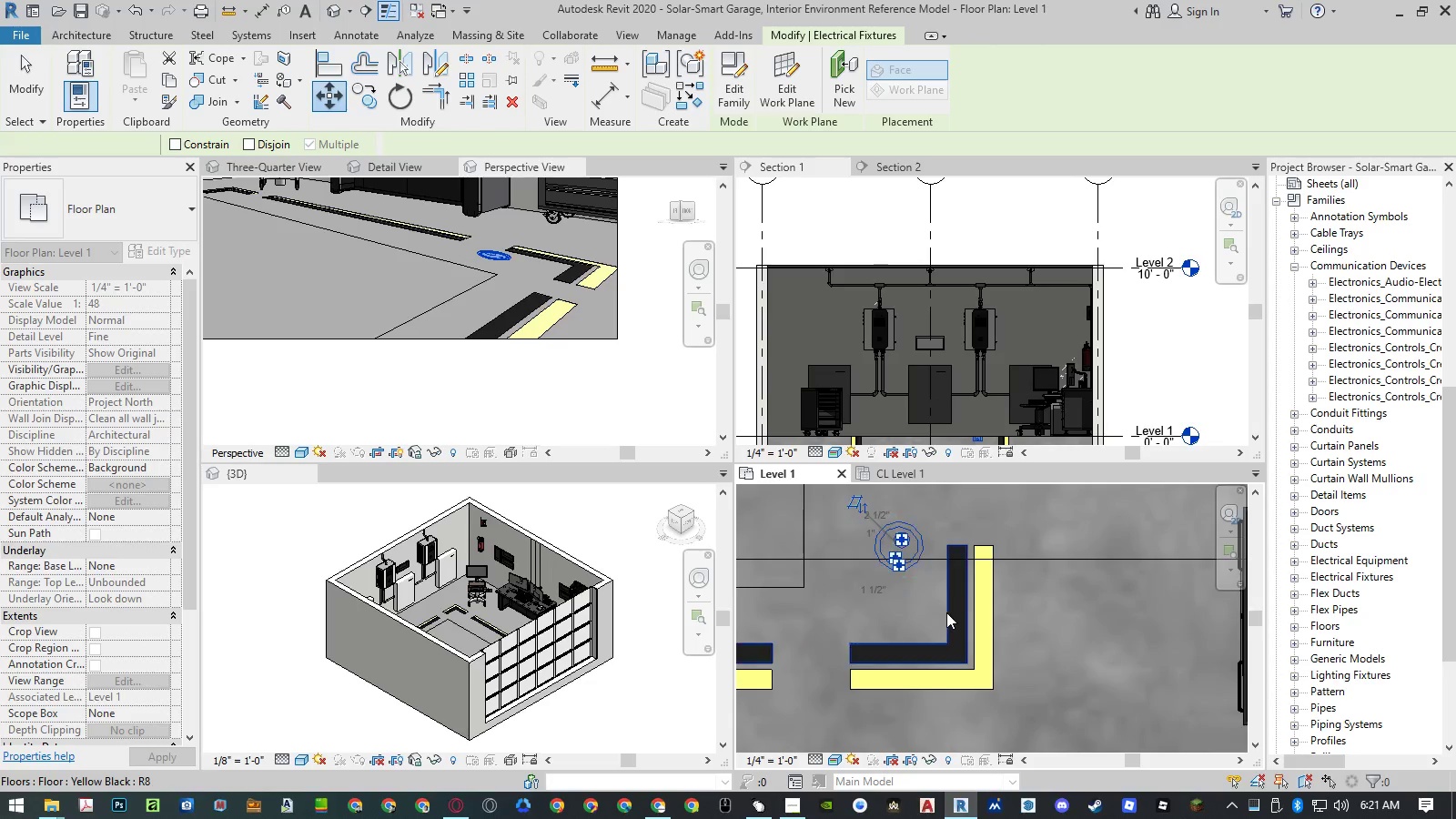 
type(mv)
 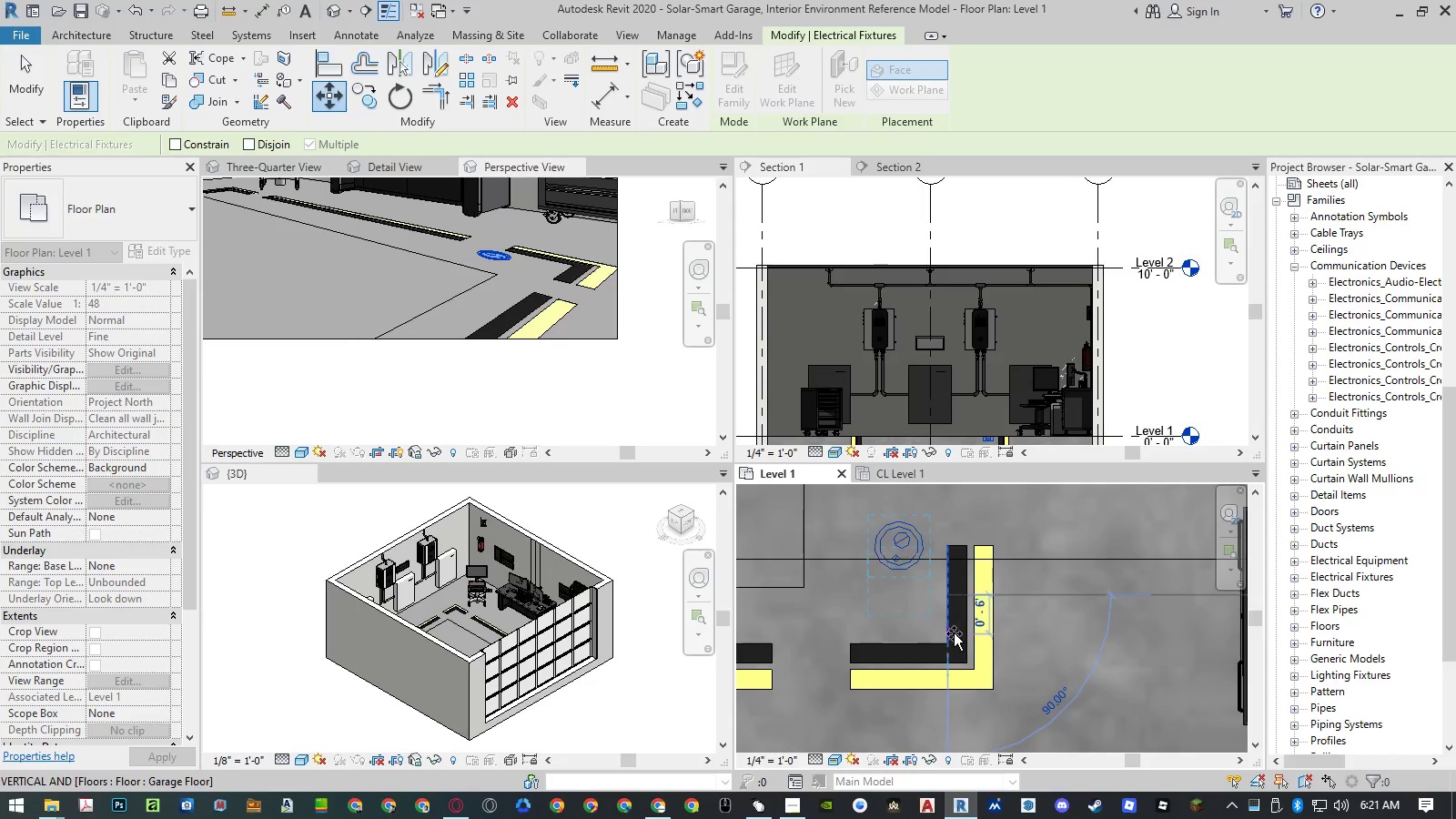 
left_click_drag(start_coordinate=[951, 642], to_coordinate=[922, 593])
 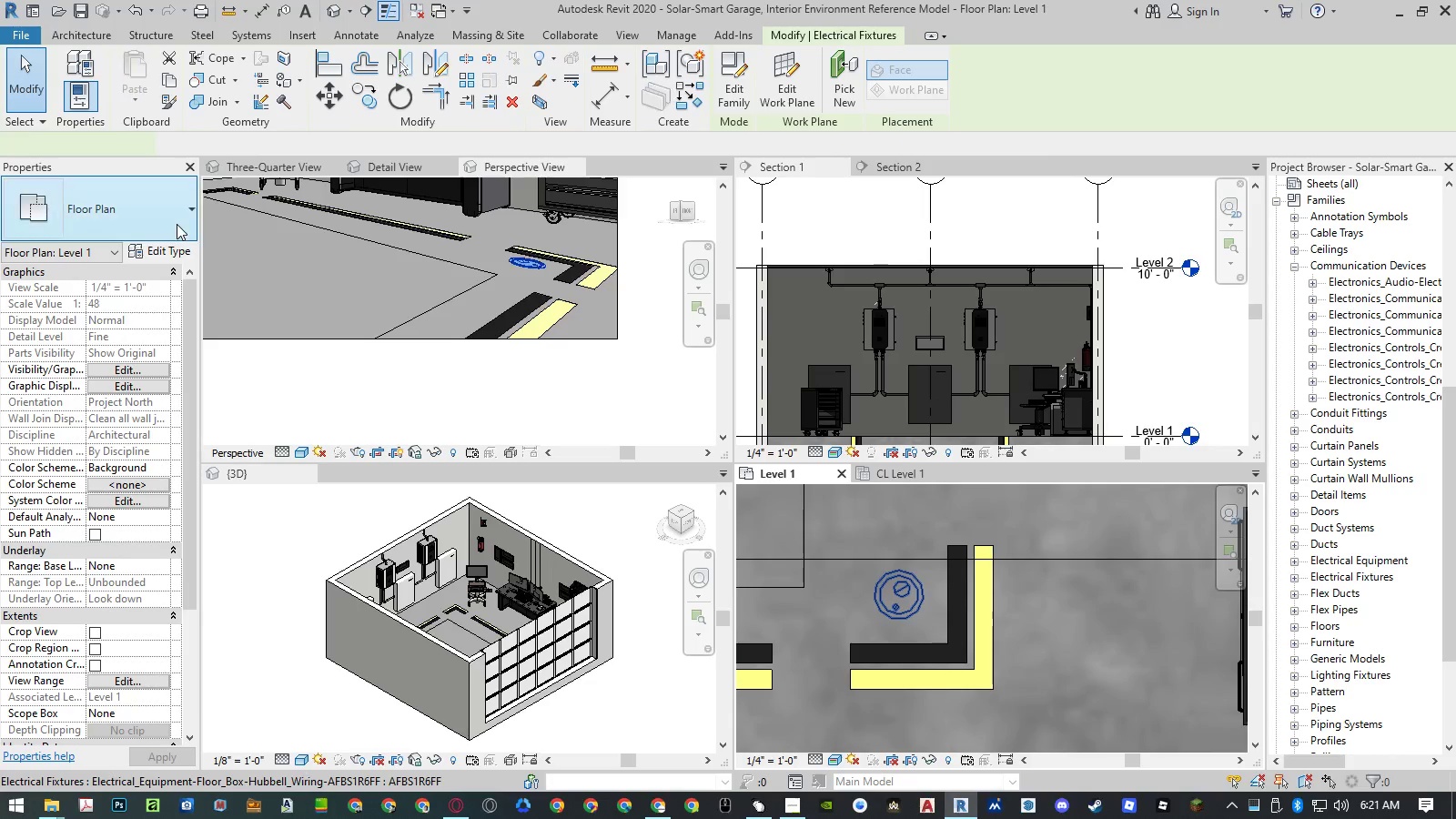 
key(Escape)
 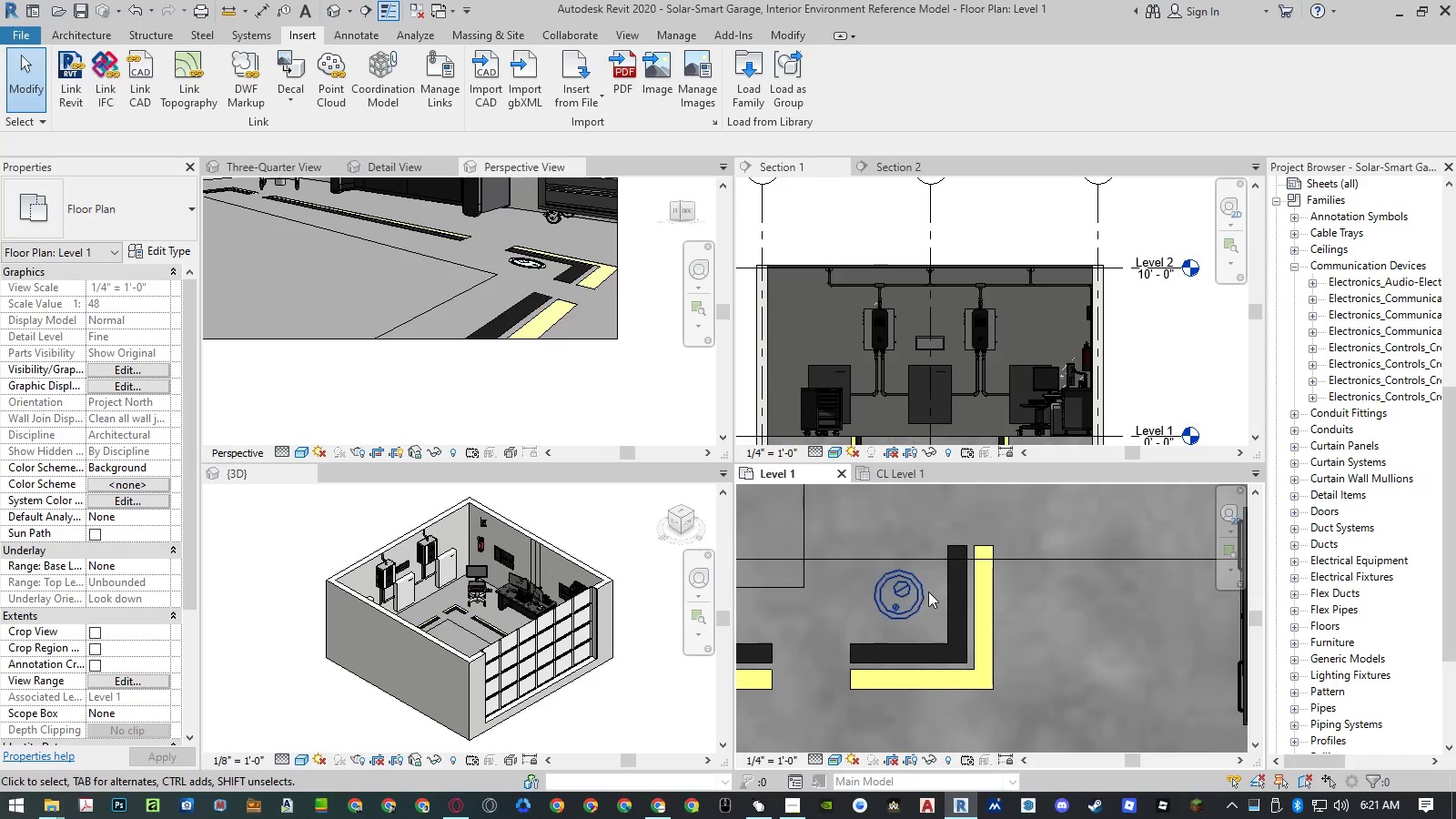 
left_click([922, 593])
 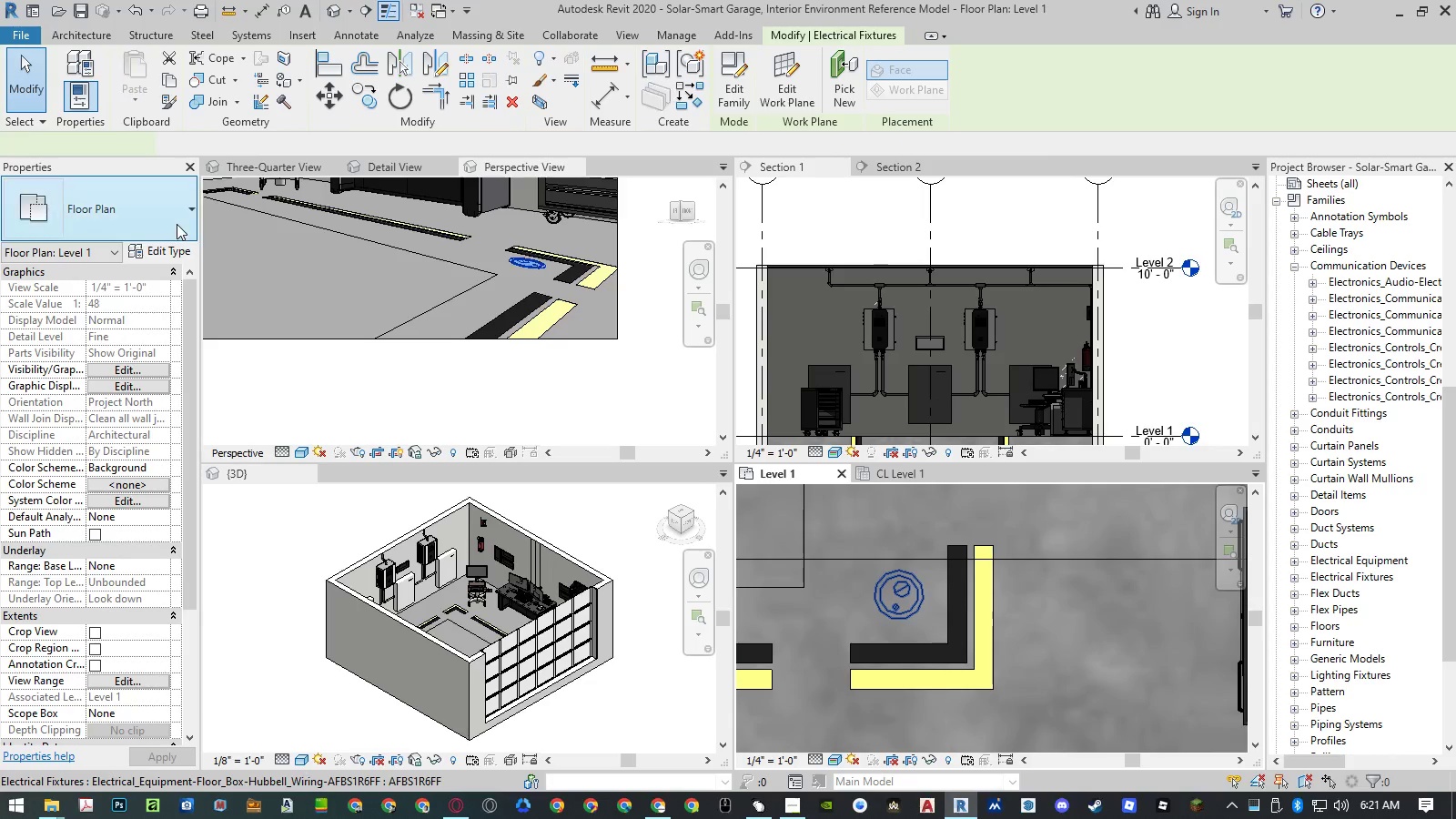 
left_click([177, 224])
 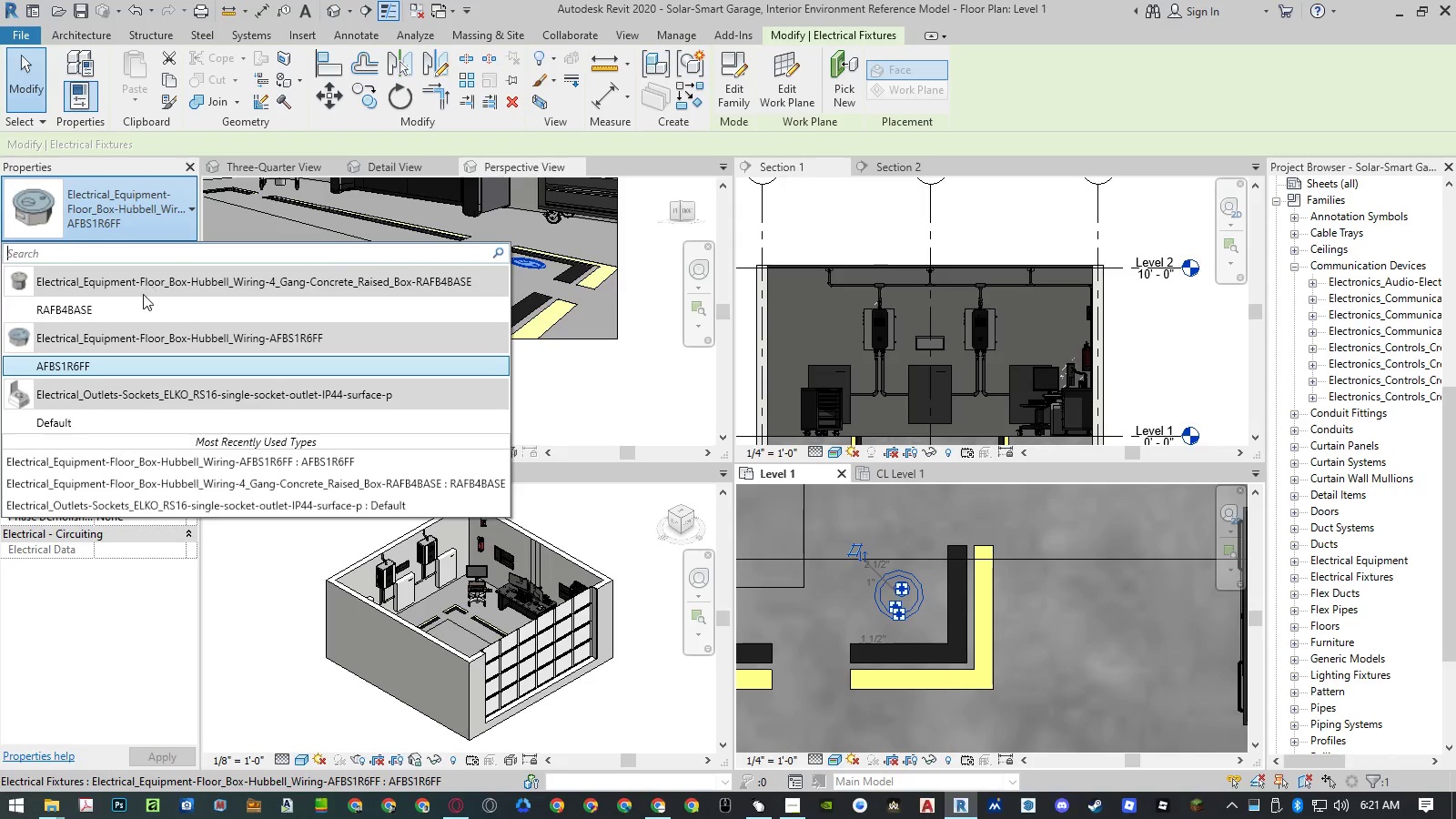 
left_click([139, 307])
 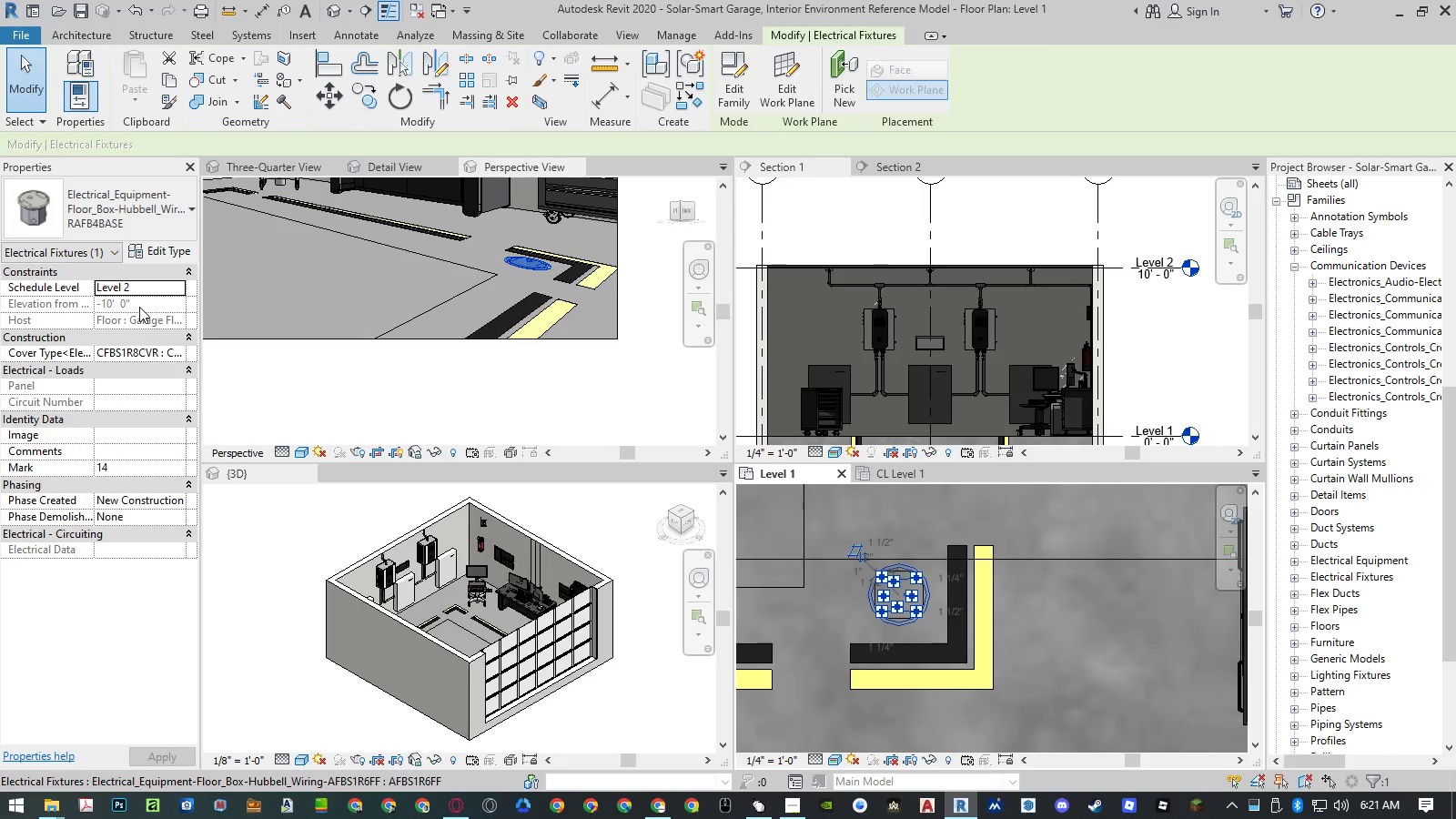 
key(Control+ControlLeft)
 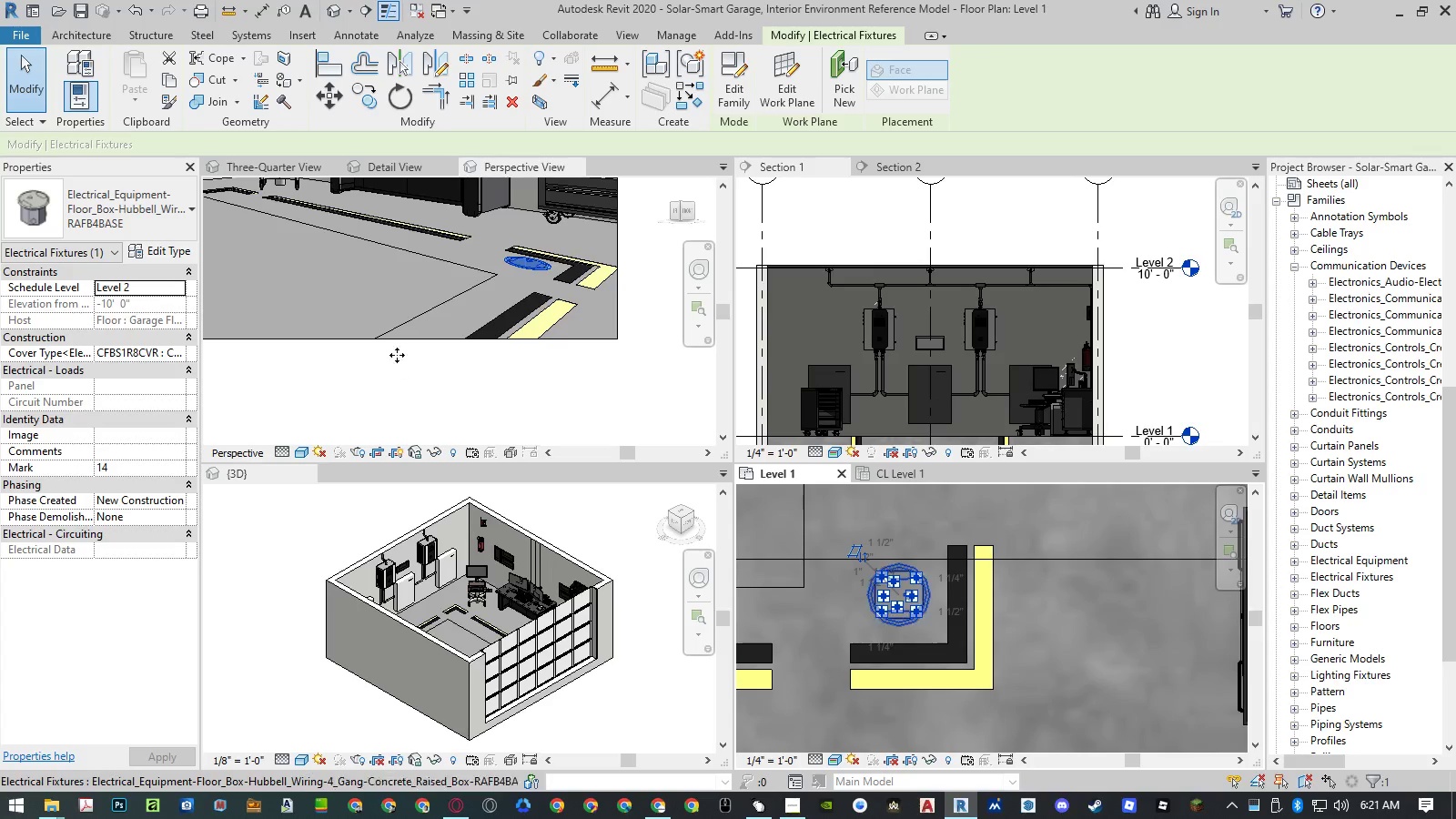 
key(Control+Z)
 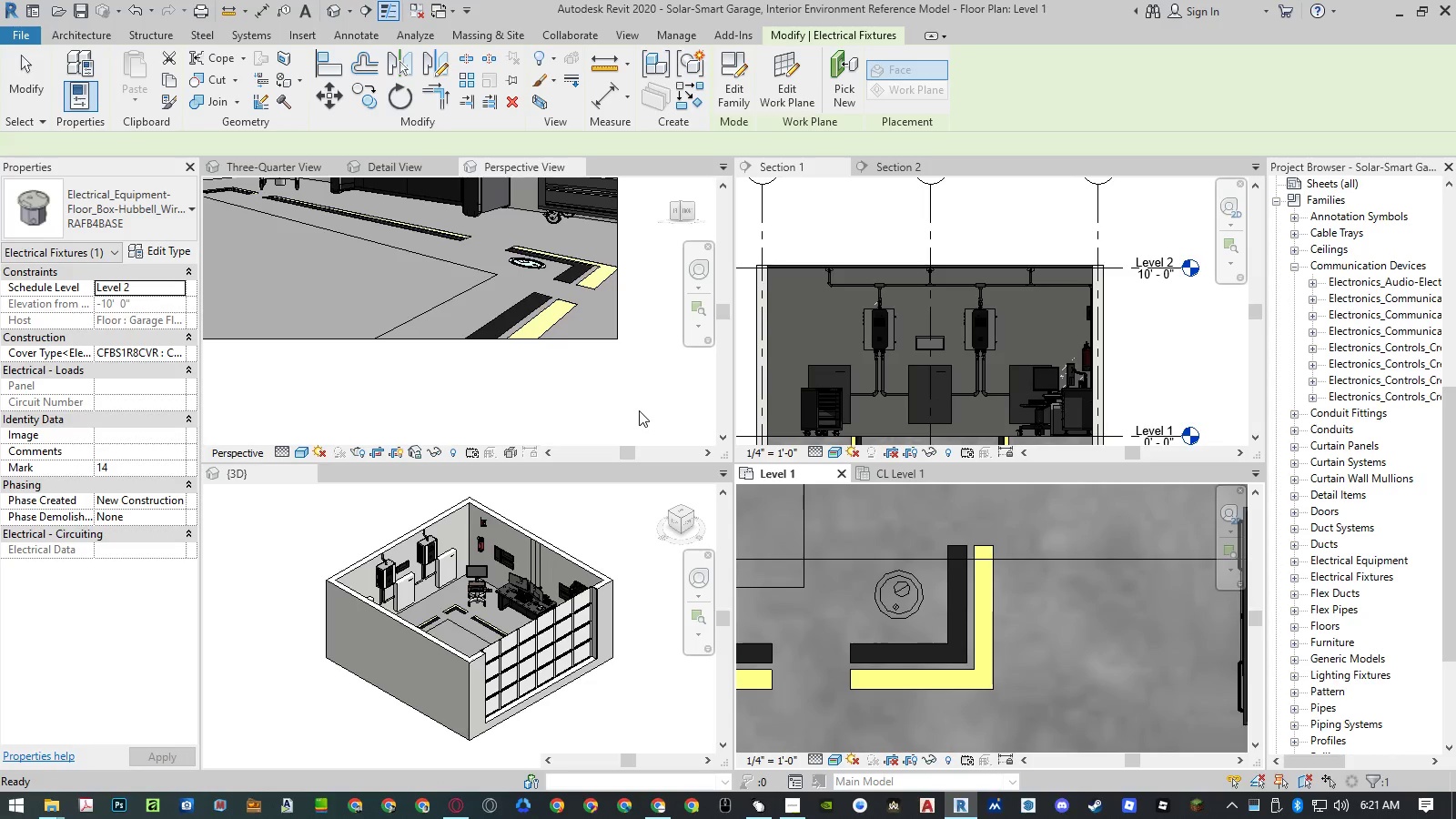 
double_click([639, 410])
 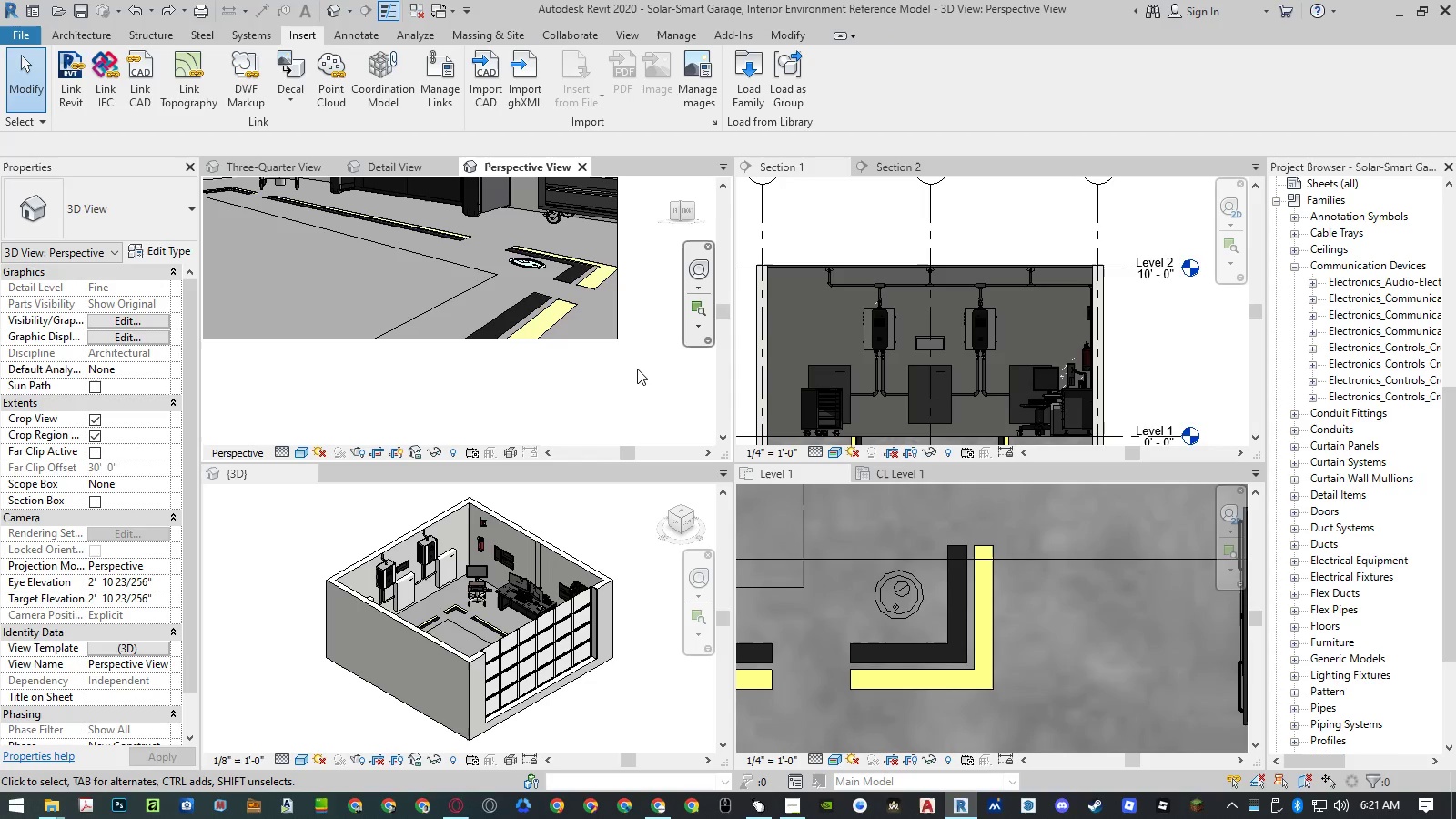 
double_click([638, 369])
 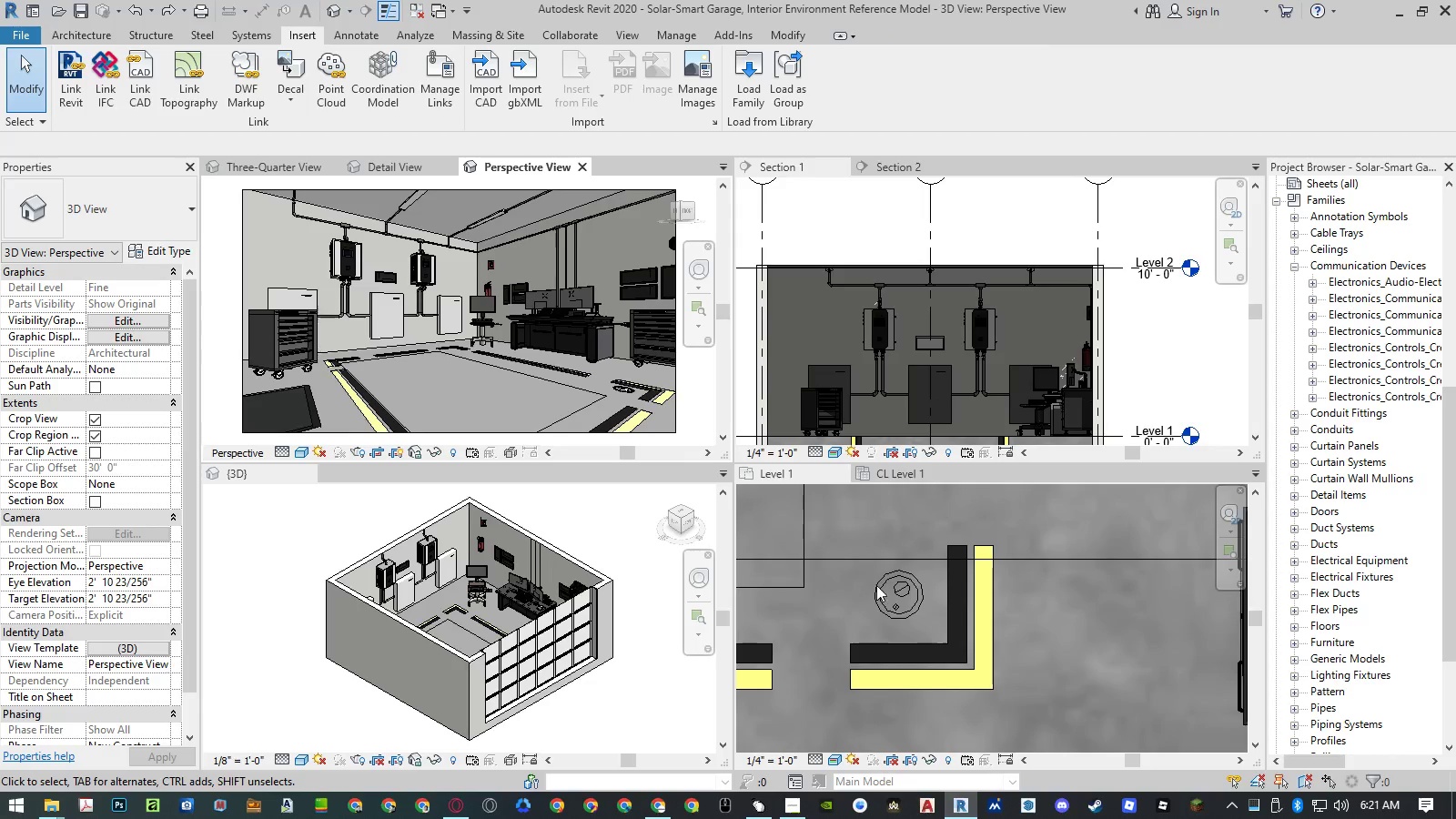 
left_click([900, 603])
 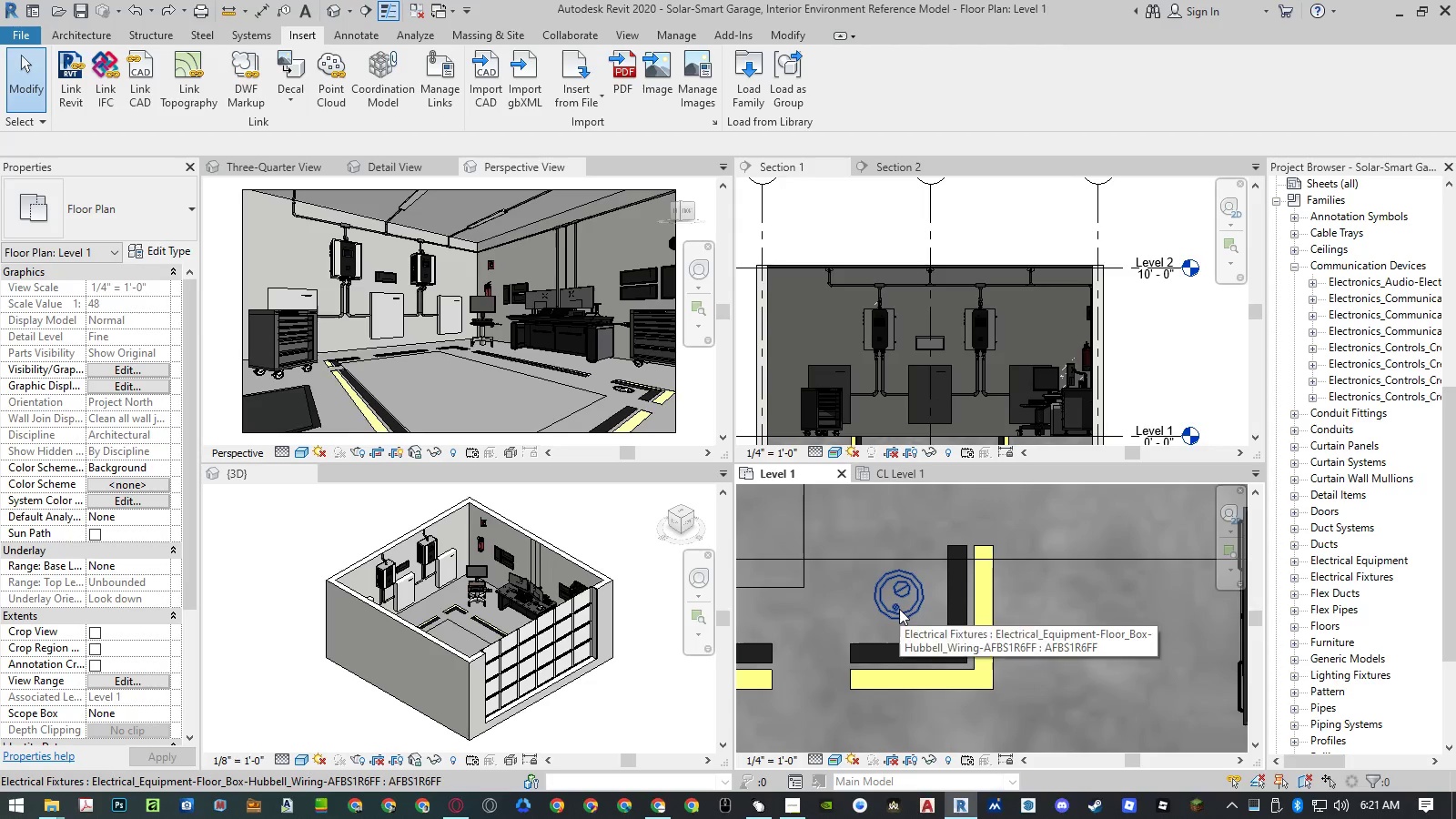 
left_click([899, 609])
 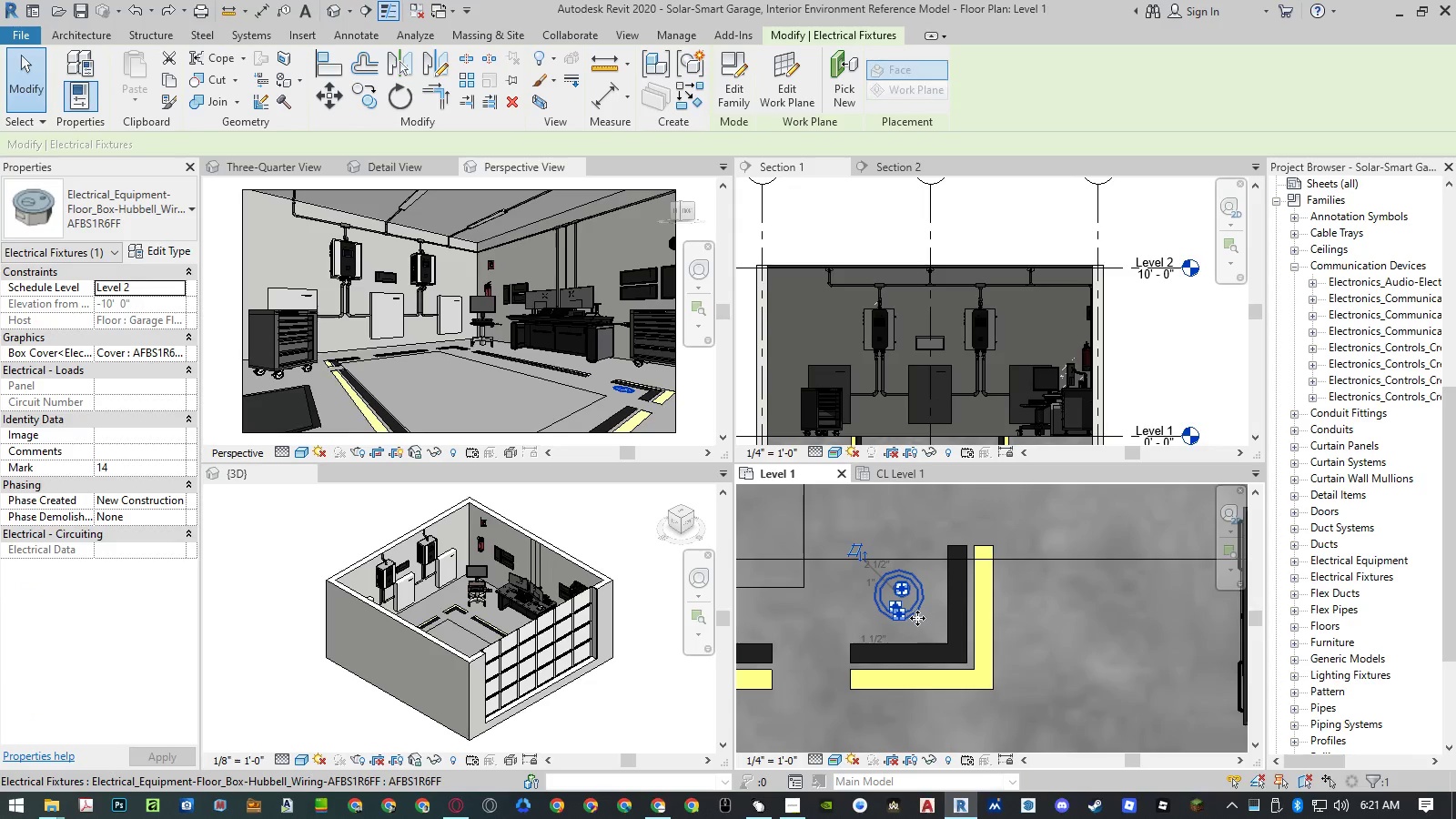 
type(mm)
 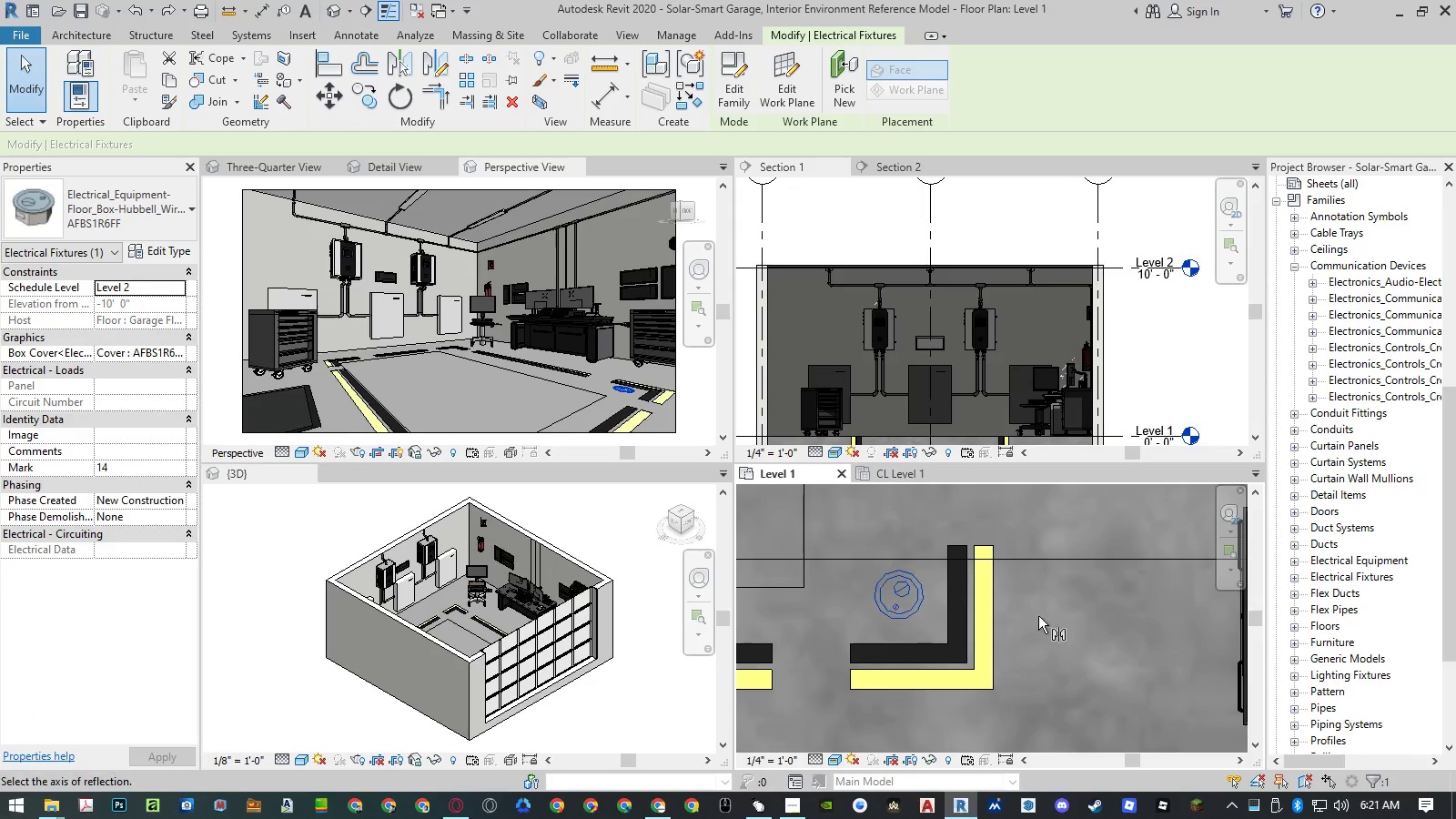 
scroll: coordinate [1040, 616], scroll_direction: down, amount: 8.0
 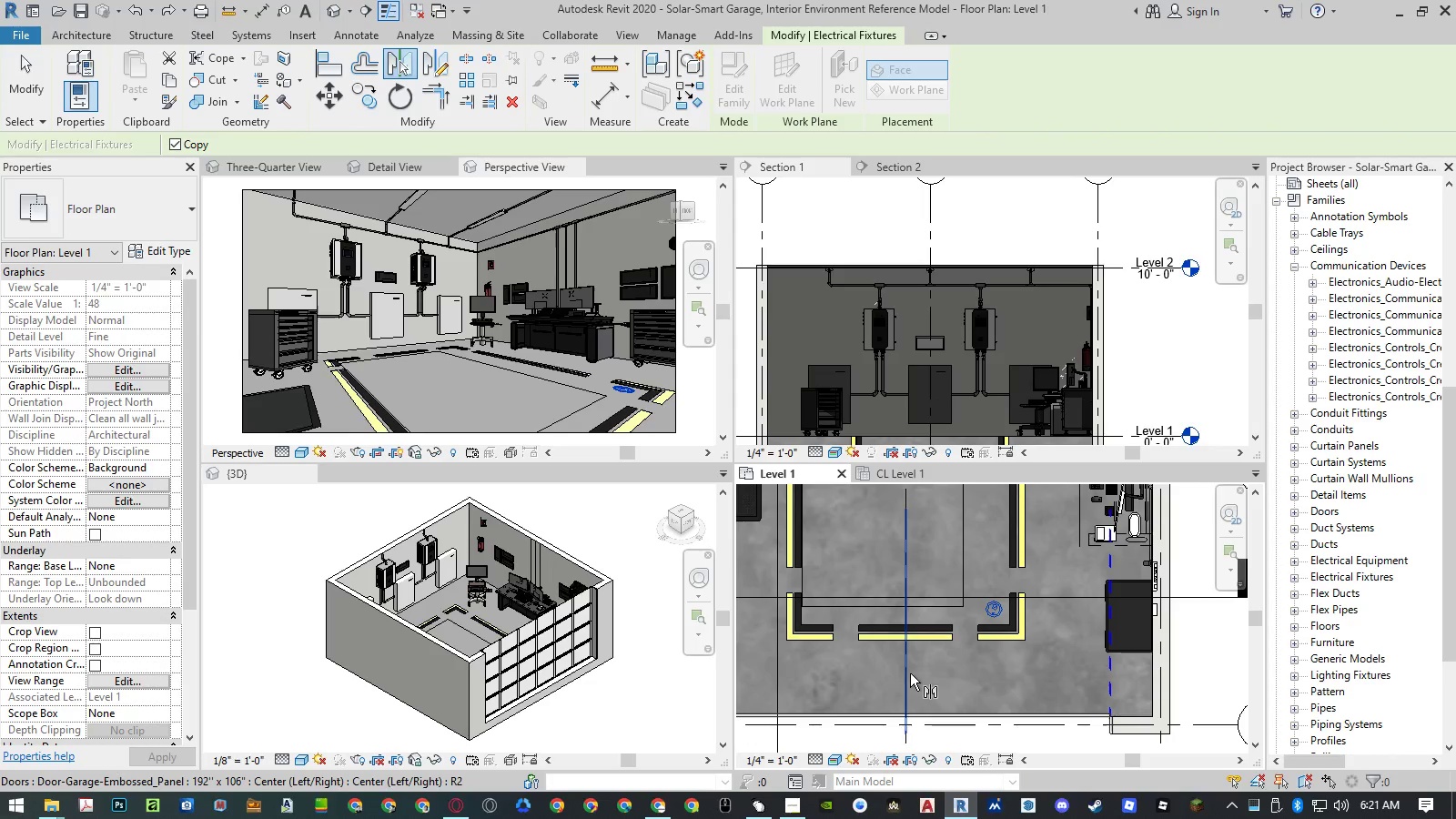 
left_click([905, 674])
 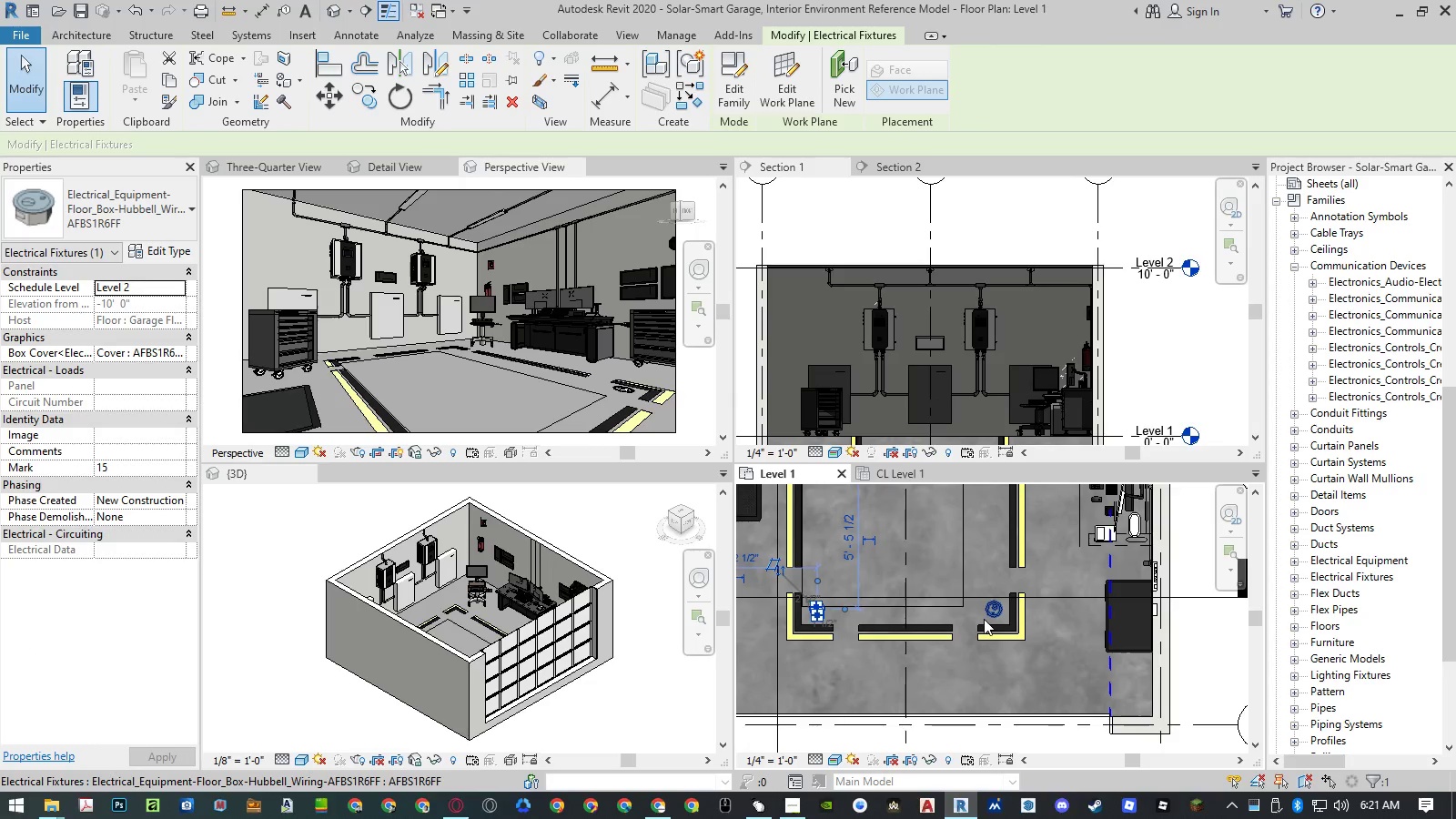 
key(Escape)
 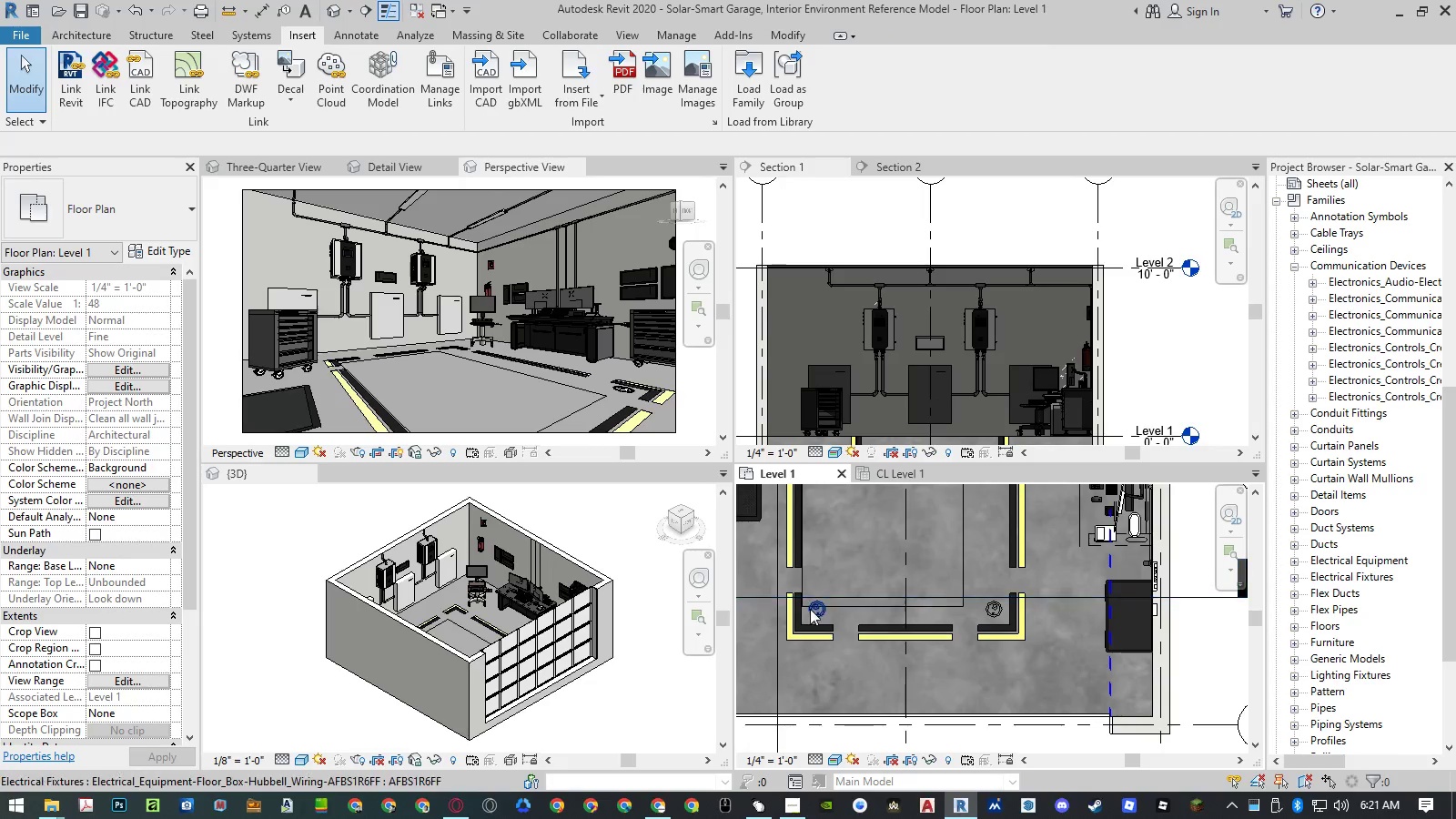 
left_click([812, 614])
 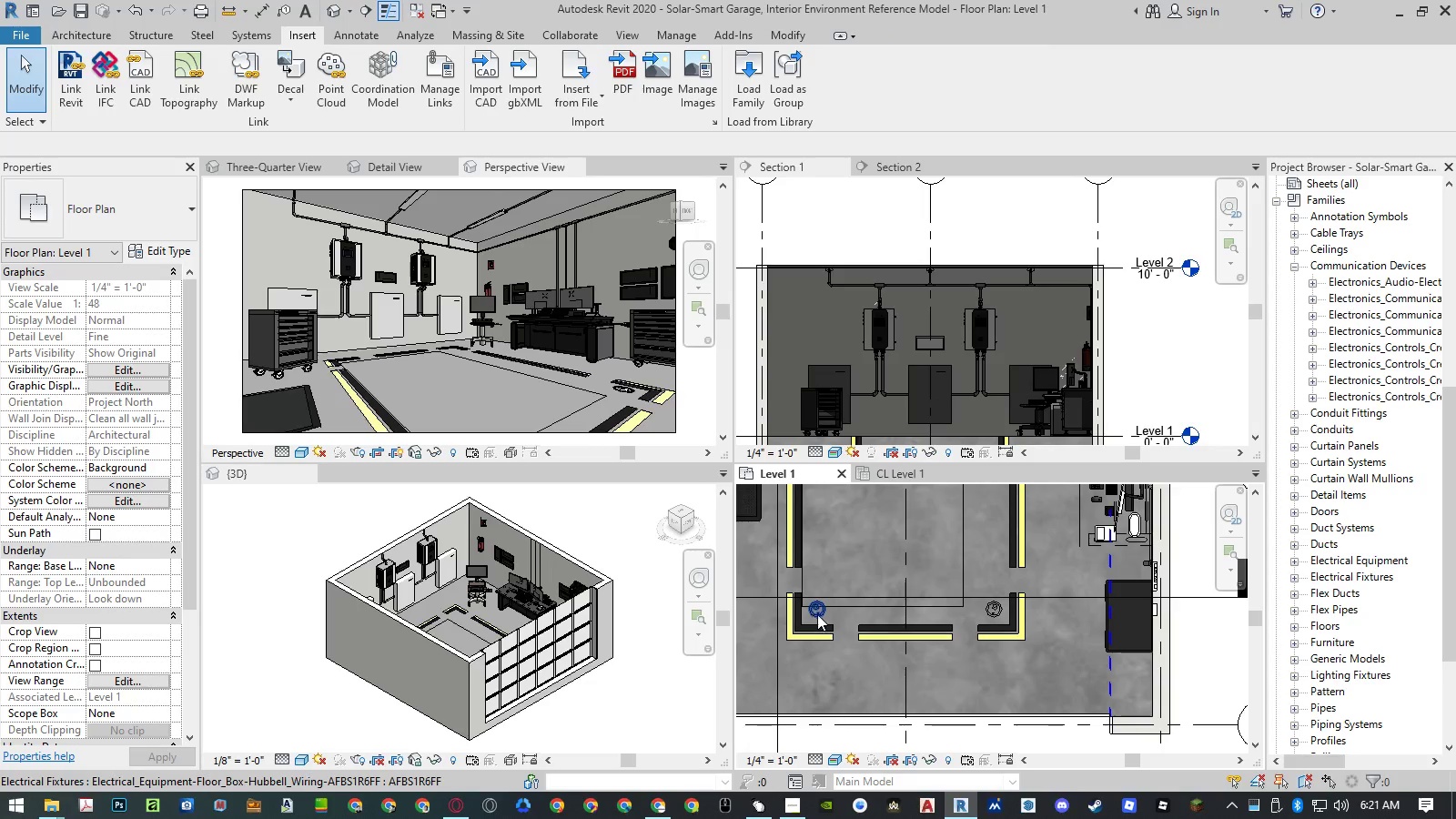 
hold_key(key=ControlLeft, duration=0.83)
left_click([992, 614])
 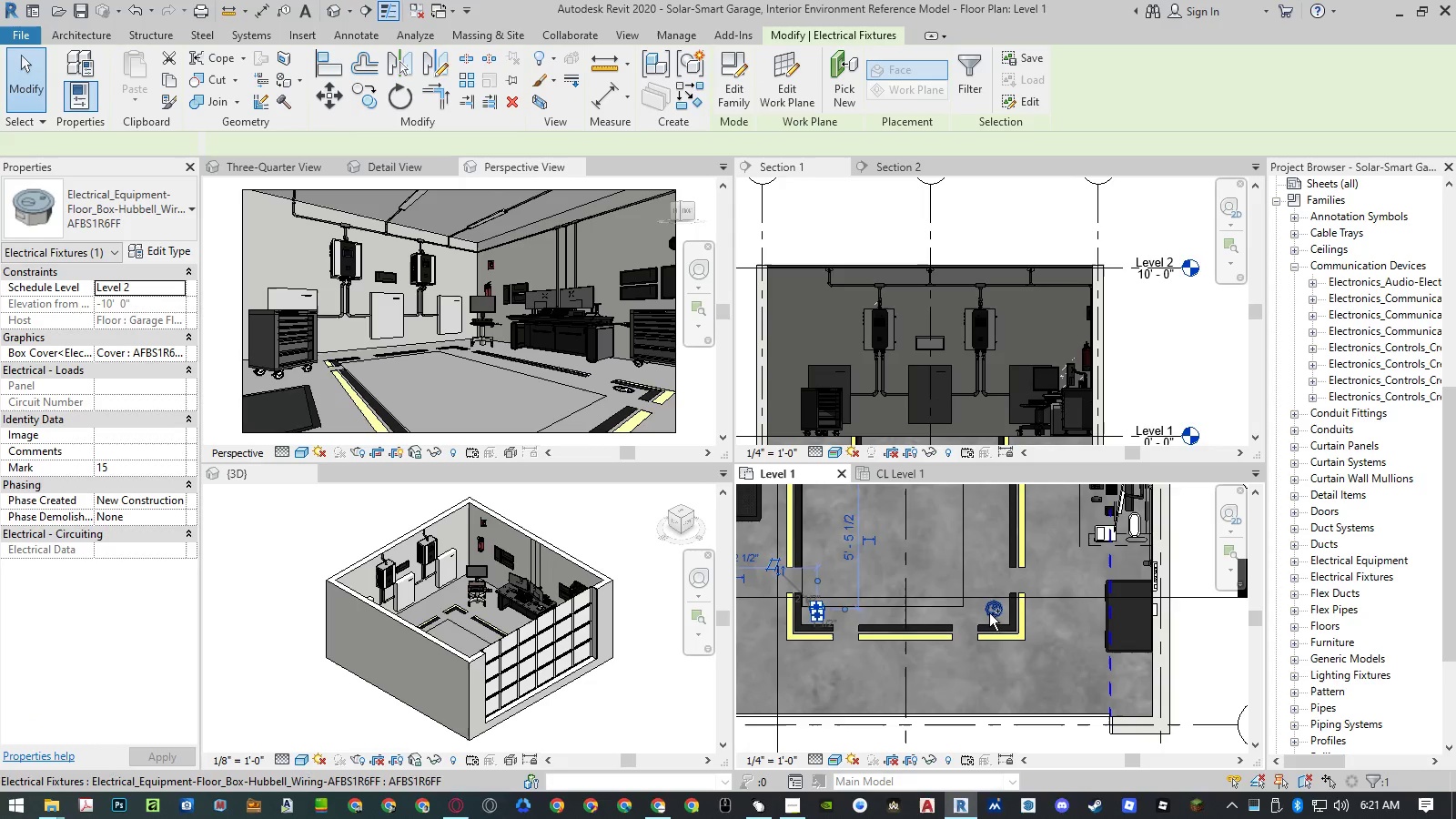 
type(mm)
 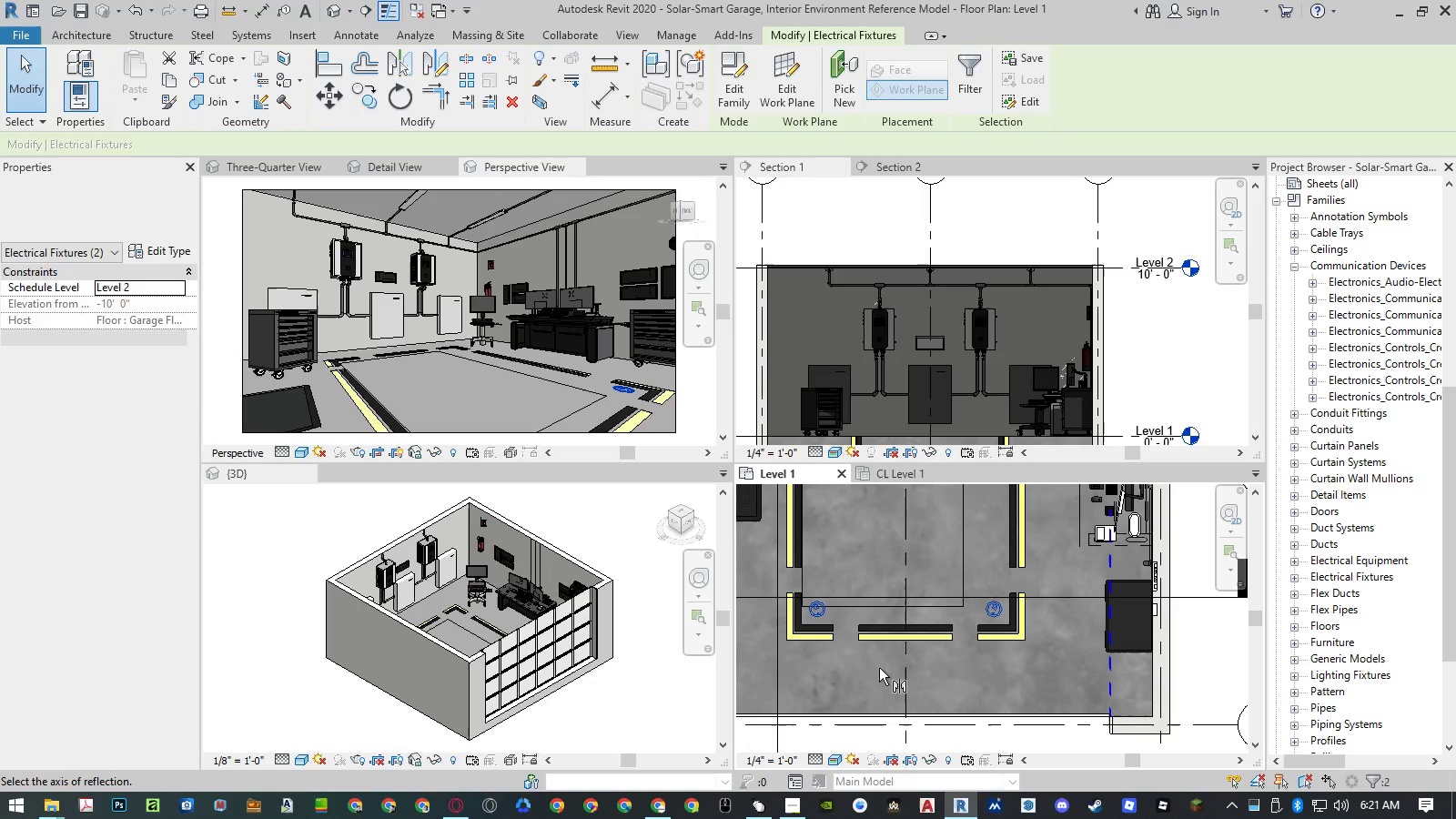 
scroll: coordinate [879, 668], scroll_direction: down, amount: 5.0
 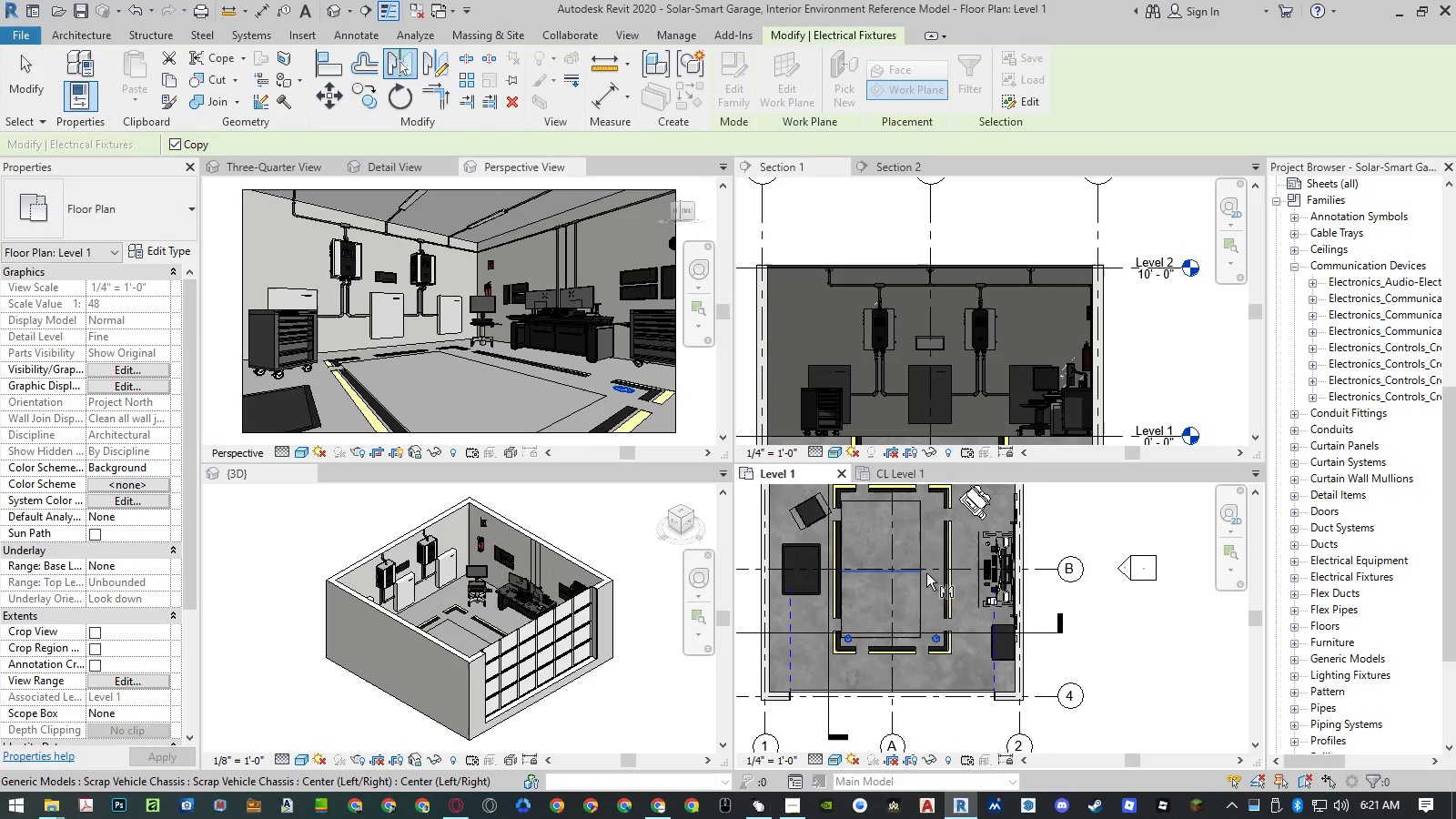 
left_click([926, 573])
 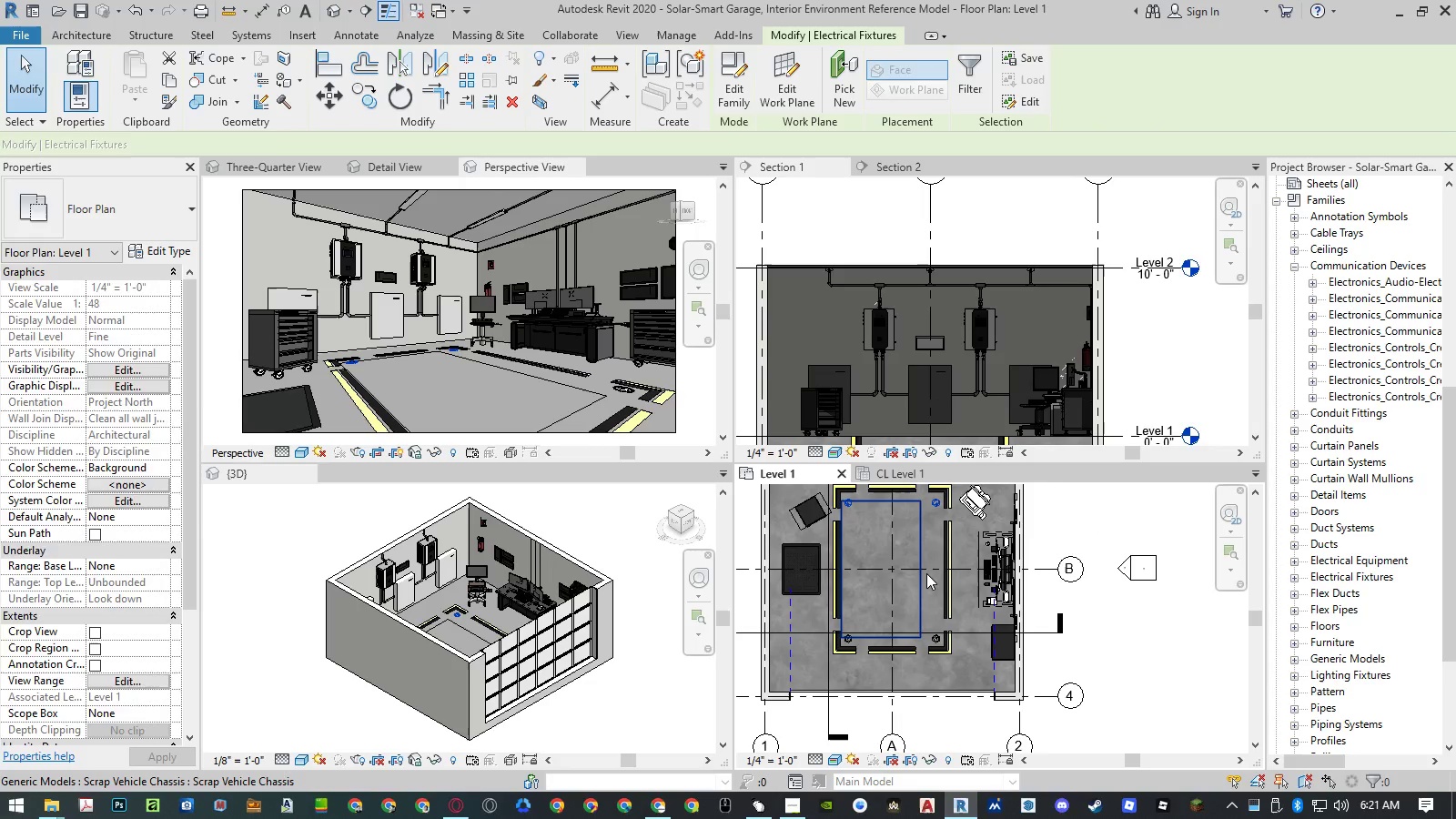 
key(Control+ControlLeft)
 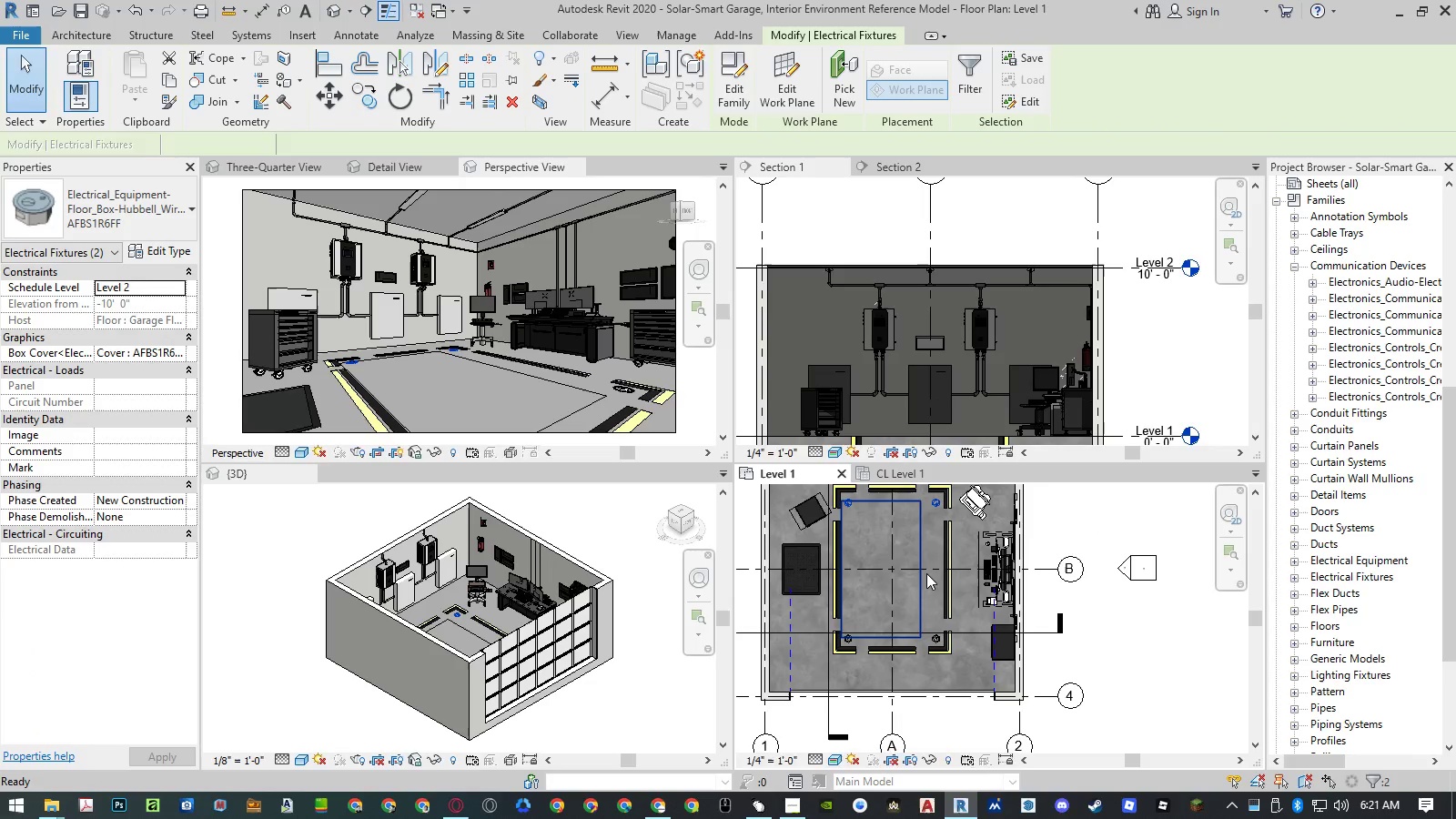 
key(Control+Z)
 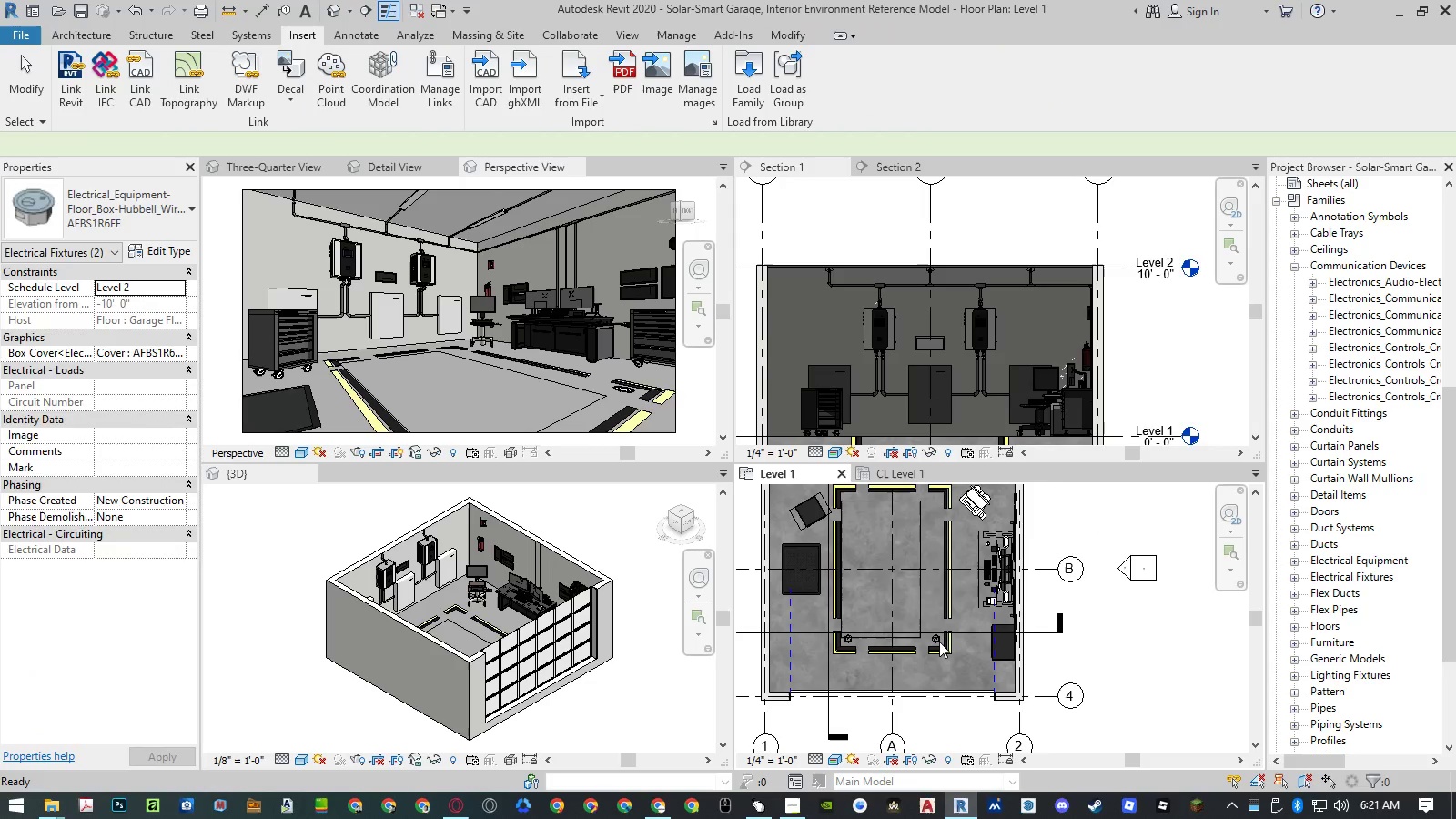 
left_click([939, 642])
 